 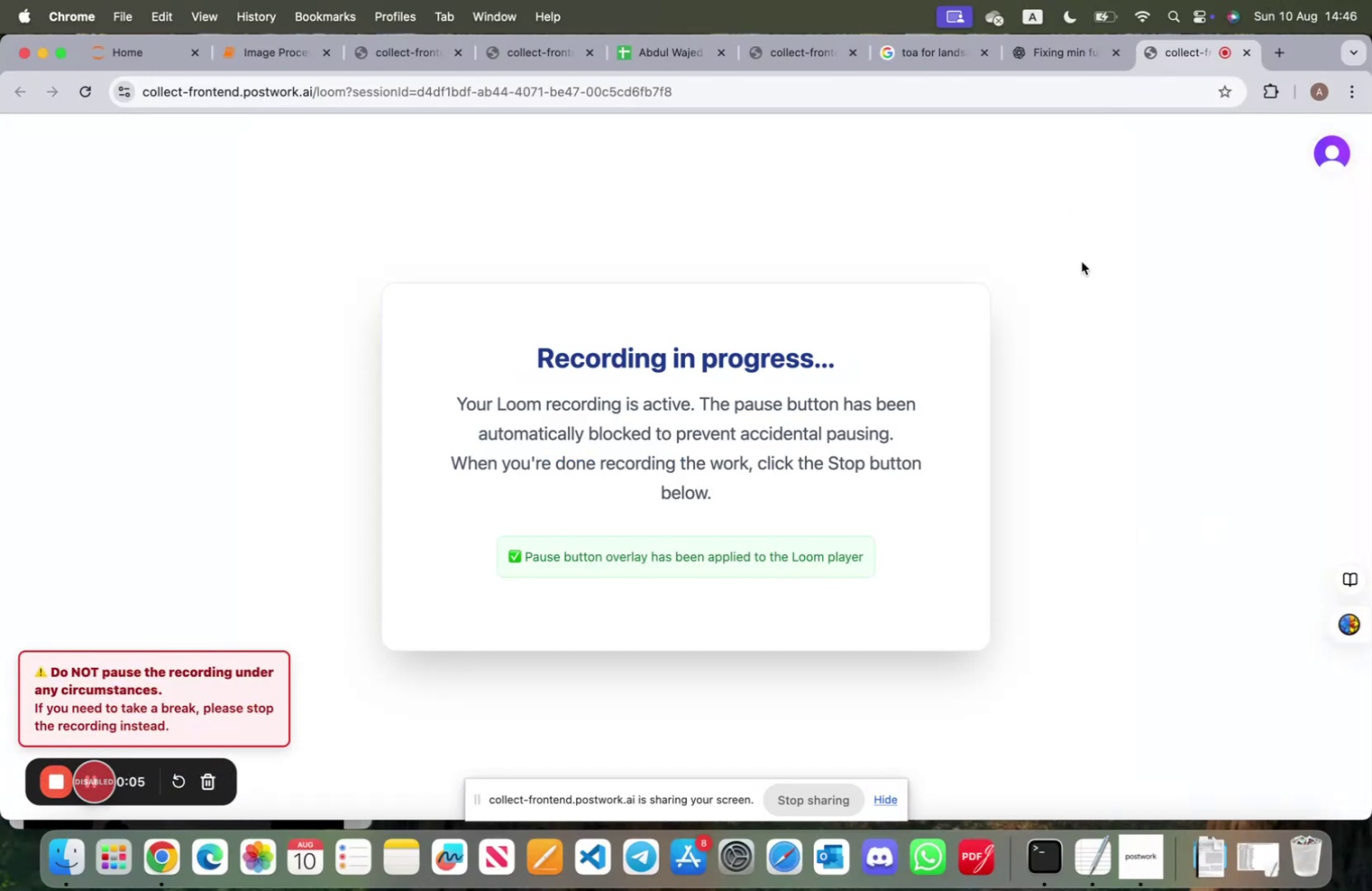 
left_click([276, 50])
 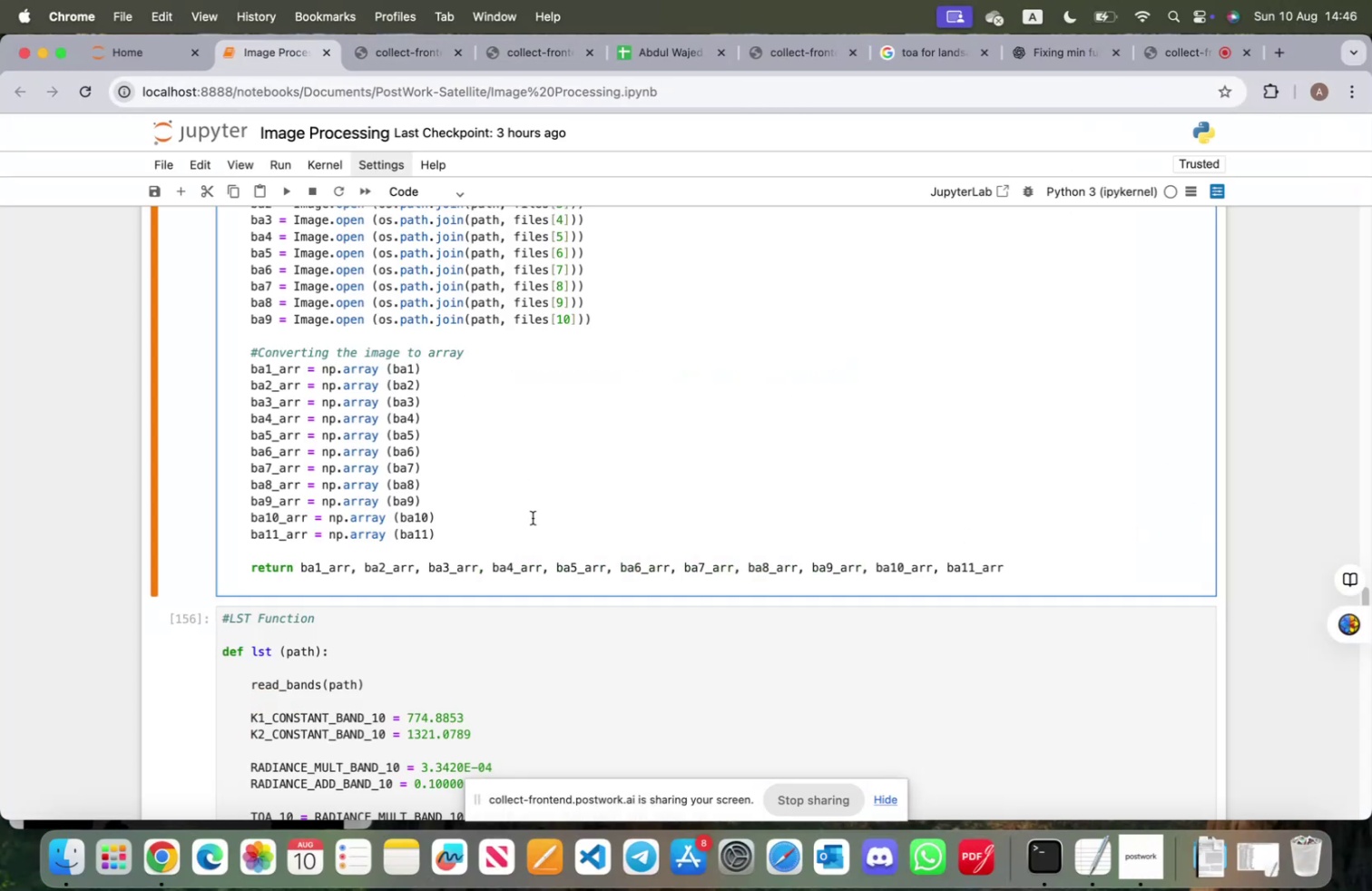 
scroll: coordinate [538, 534], scroll_direction: down, amount: 4.0
 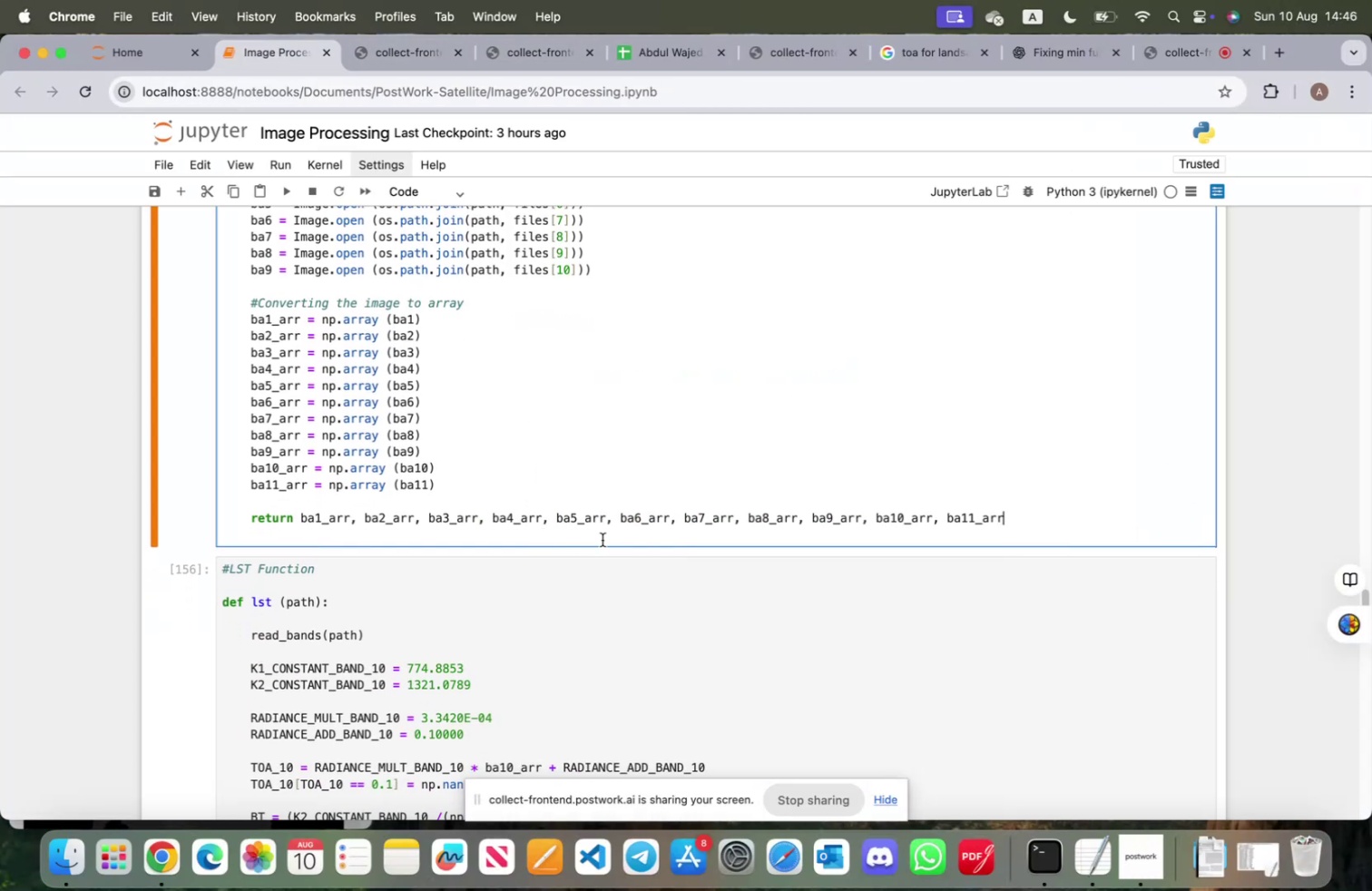 
scroll: coordinate [685, 543], scroll_direction: up, amount: 1.0
 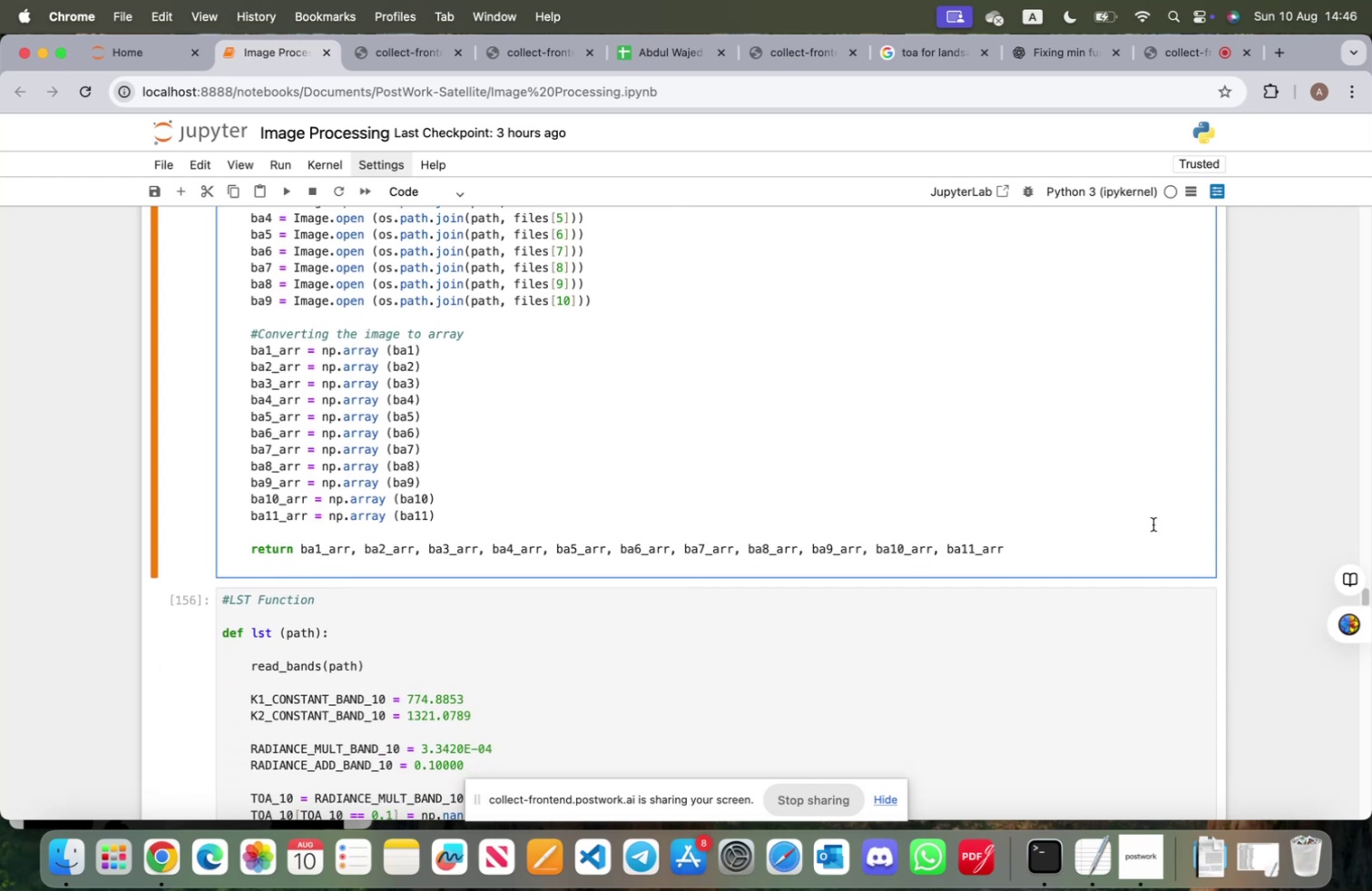 
key(Shift+ShiftRight)
 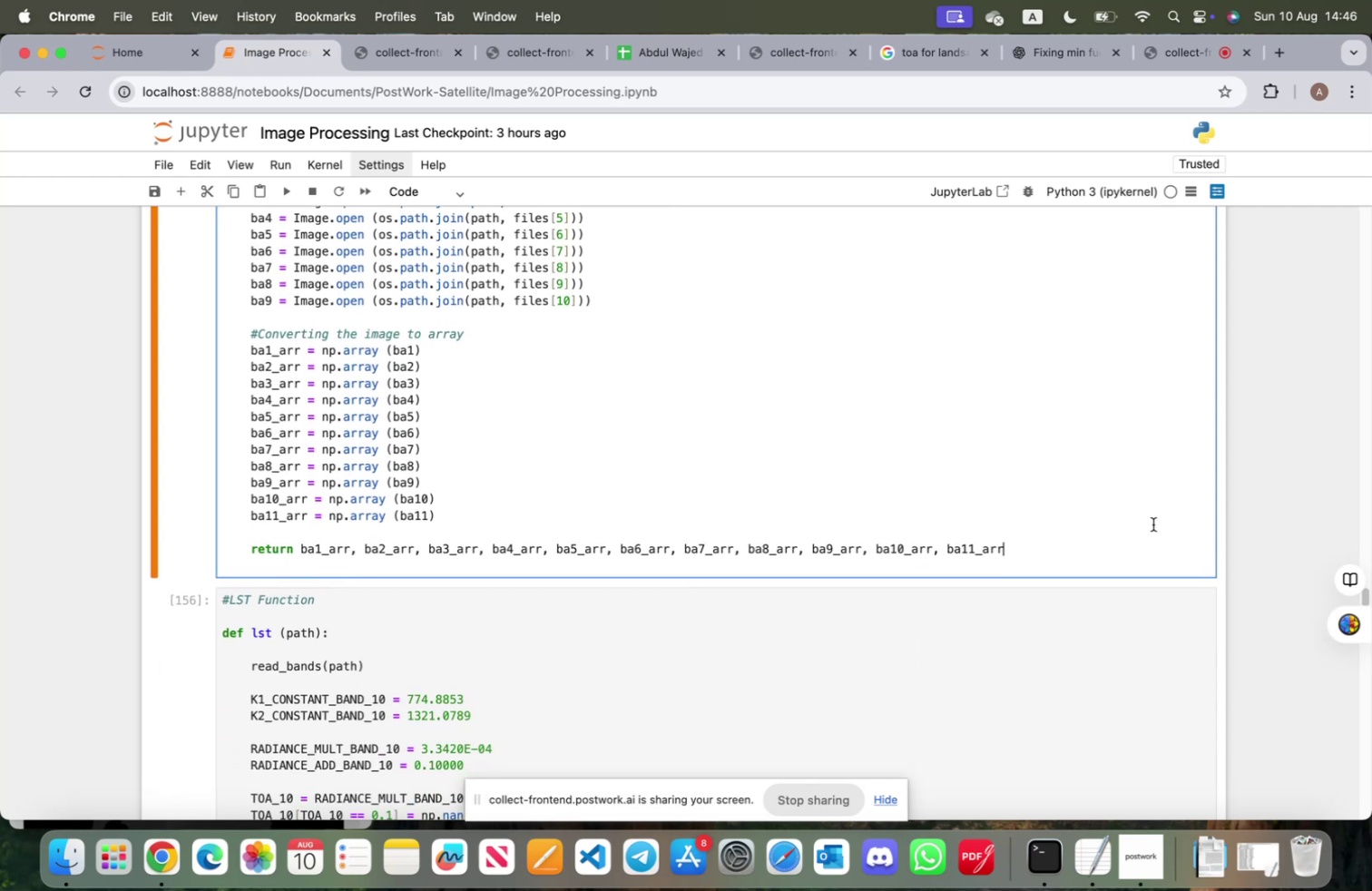 
key(Shift+Enter)
 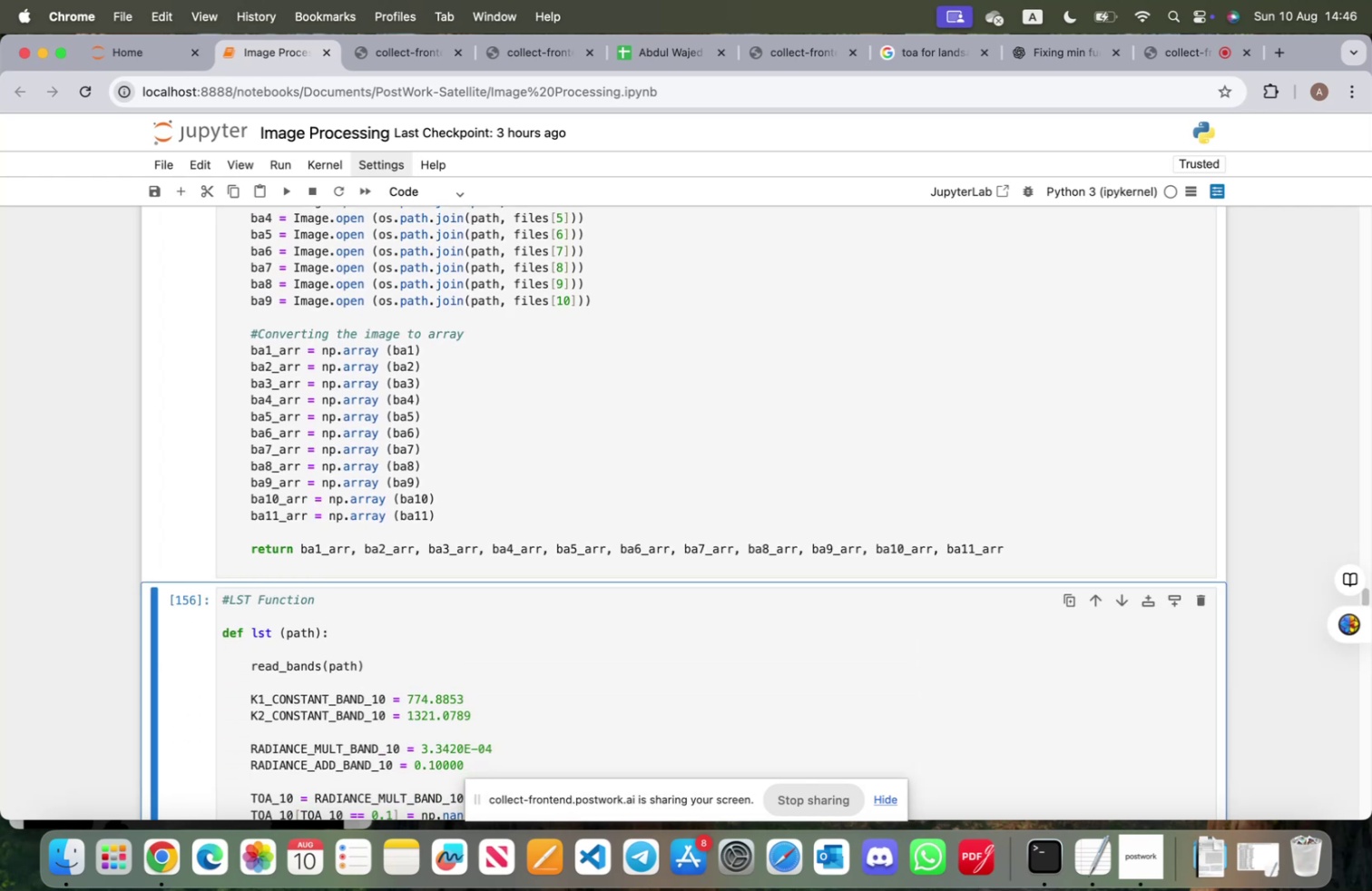 
key(Shift+ShiftRight)
 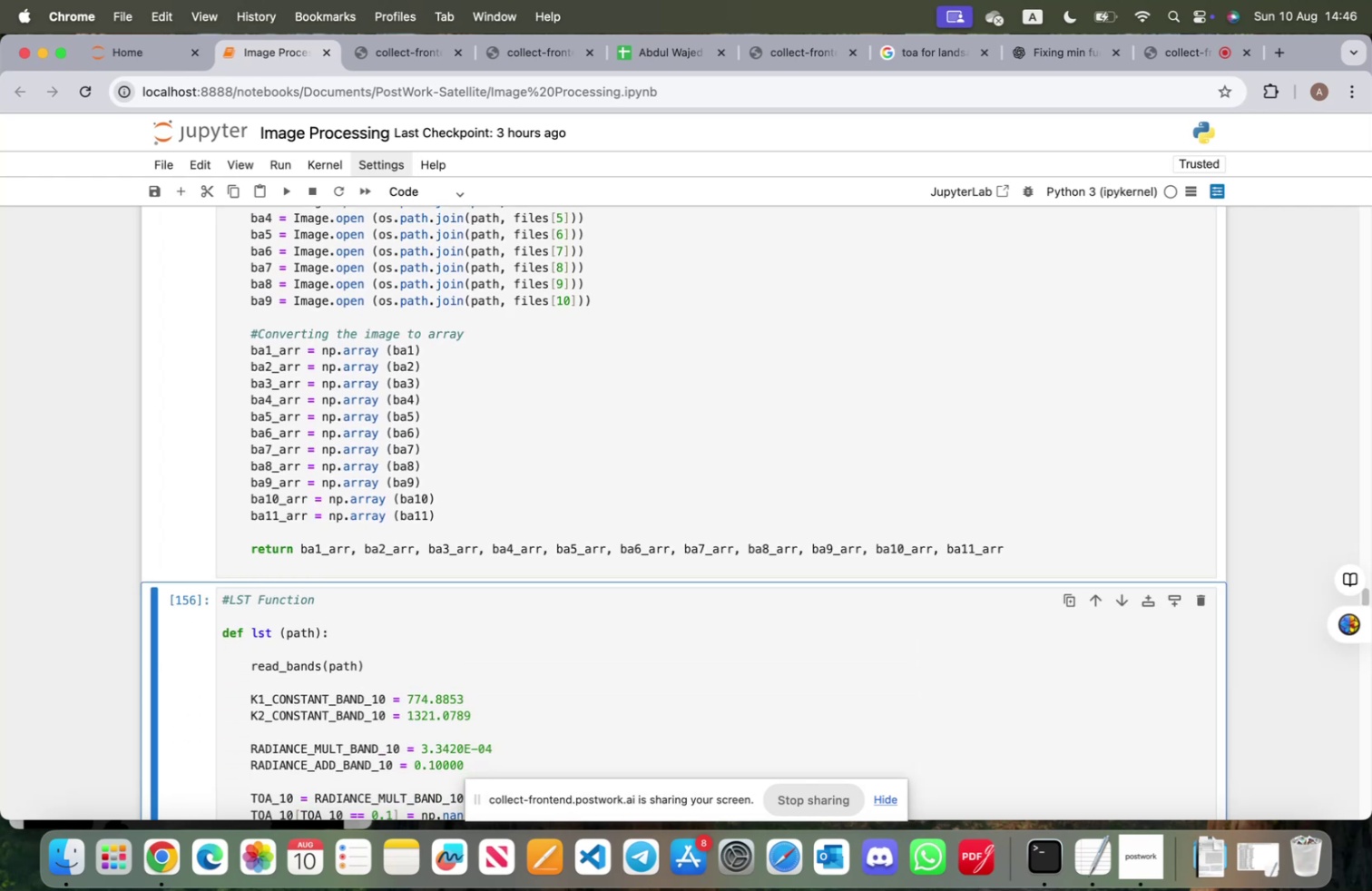 
key(Shift+Enter)
 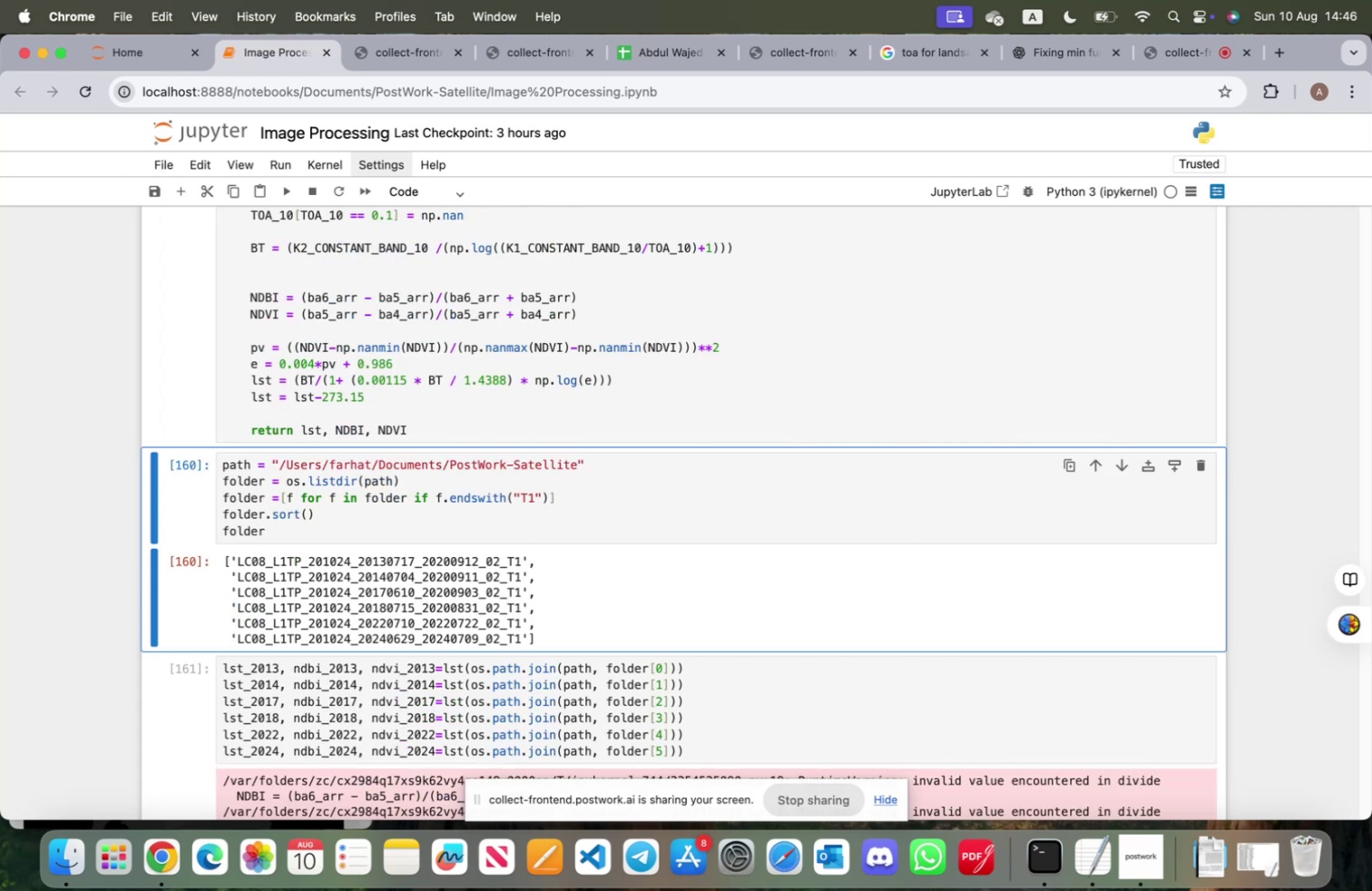 
key(Shift+ShiftRight)
 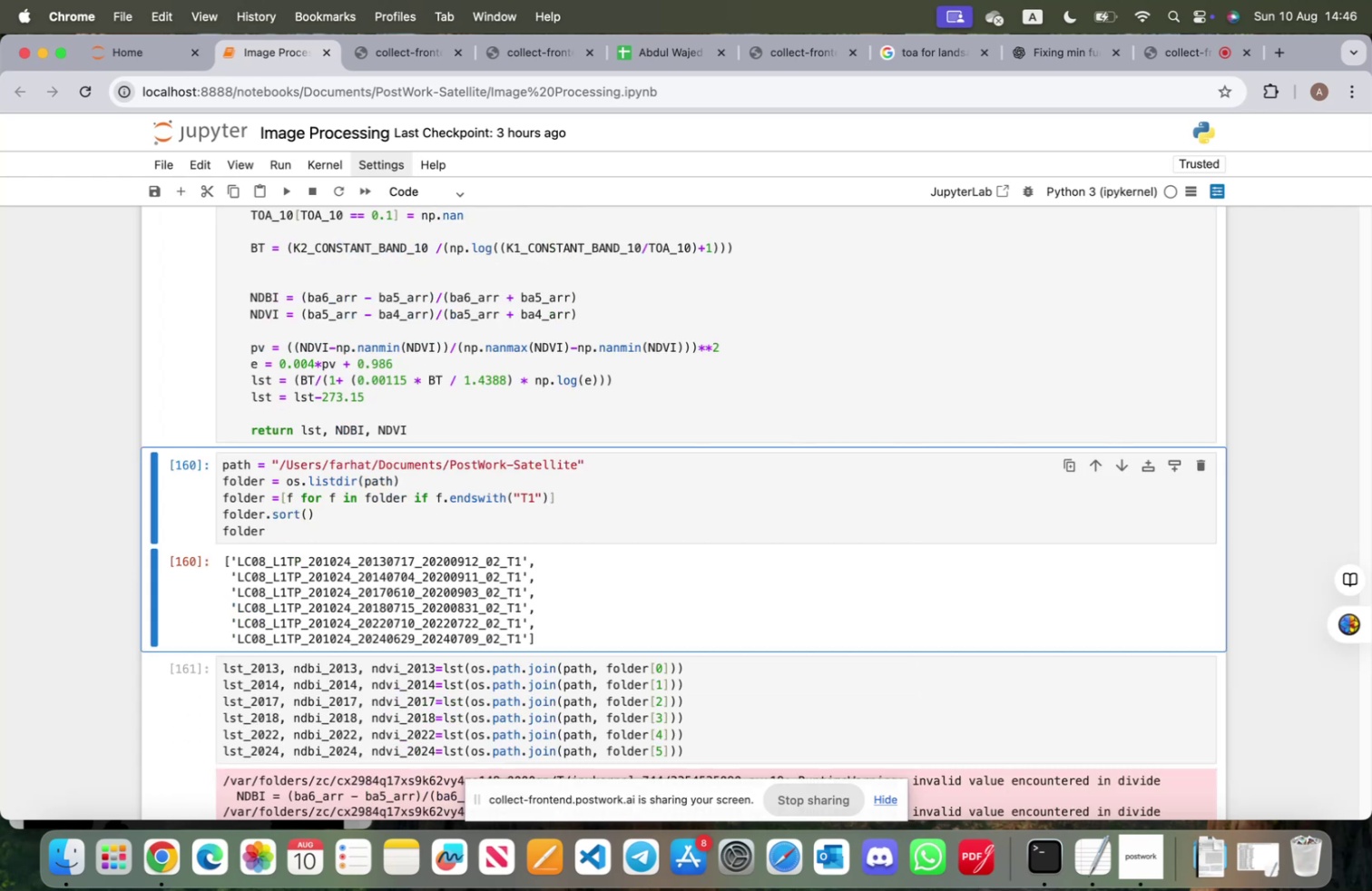 
key(Shift+Enter)
 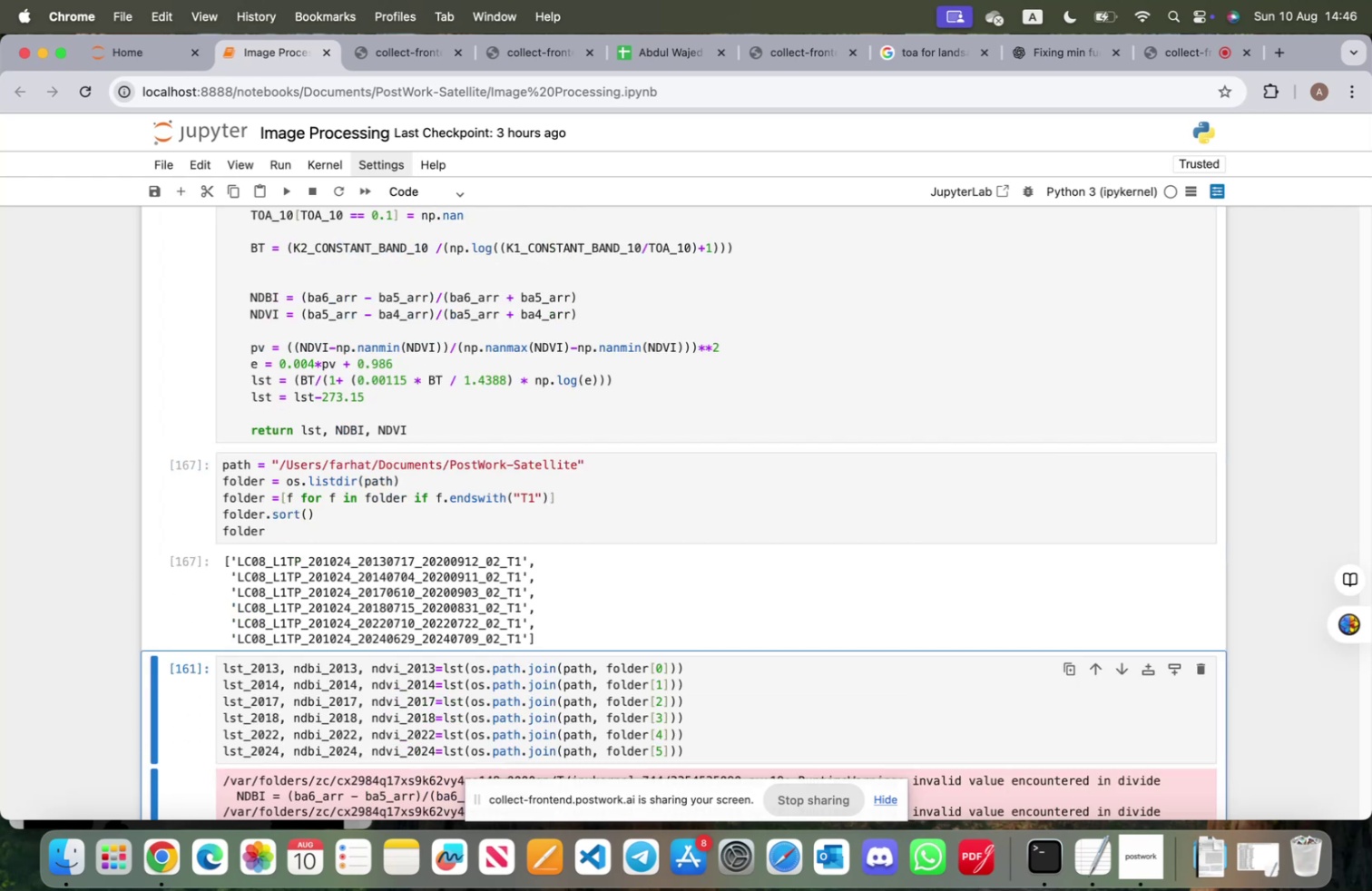 
key(Shift+Enter)
 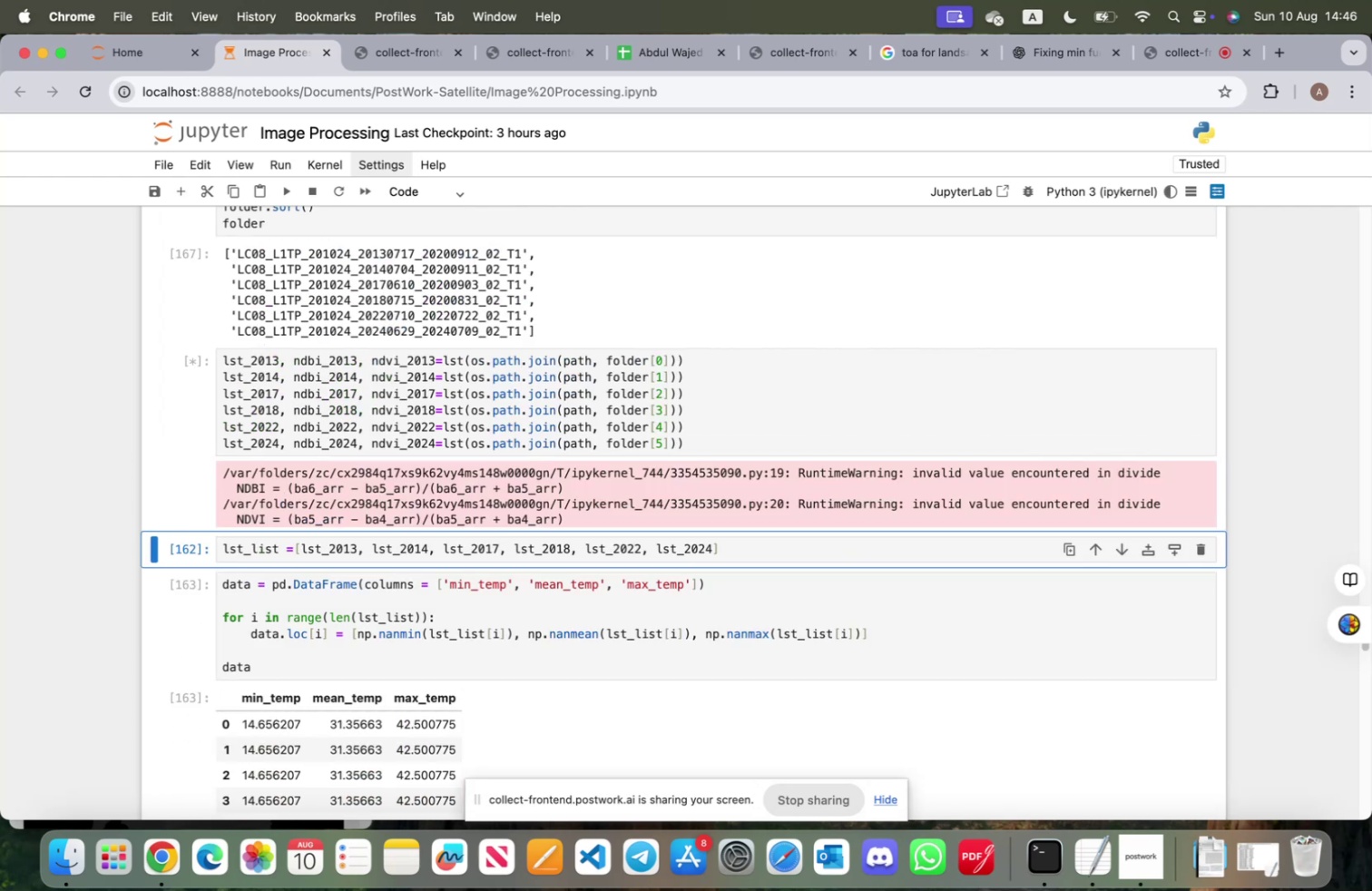 
key(Shift+ShiftRight)
 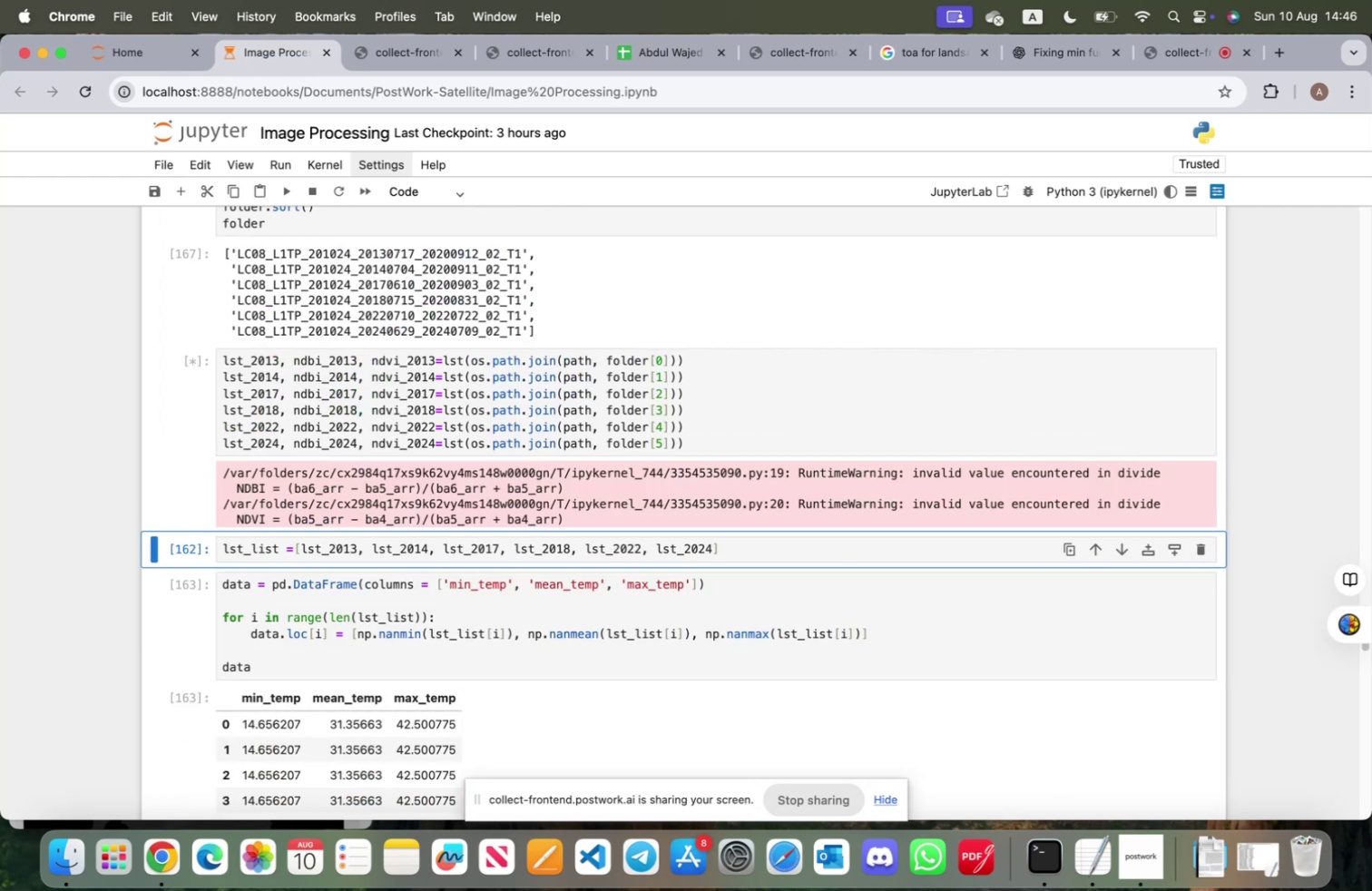 
key(Shift+Enter)
 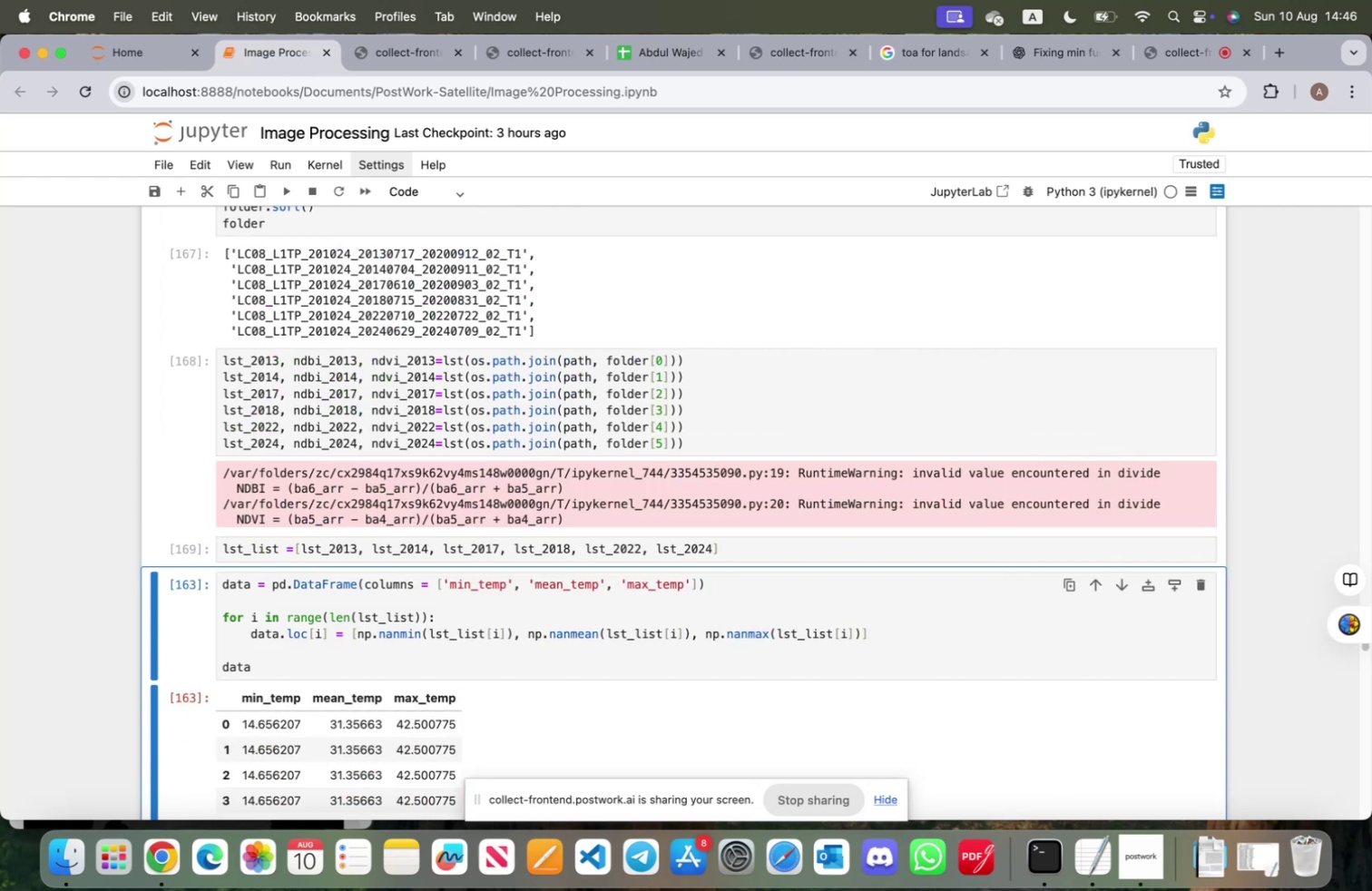 
key(Shift+ShiftRight)
 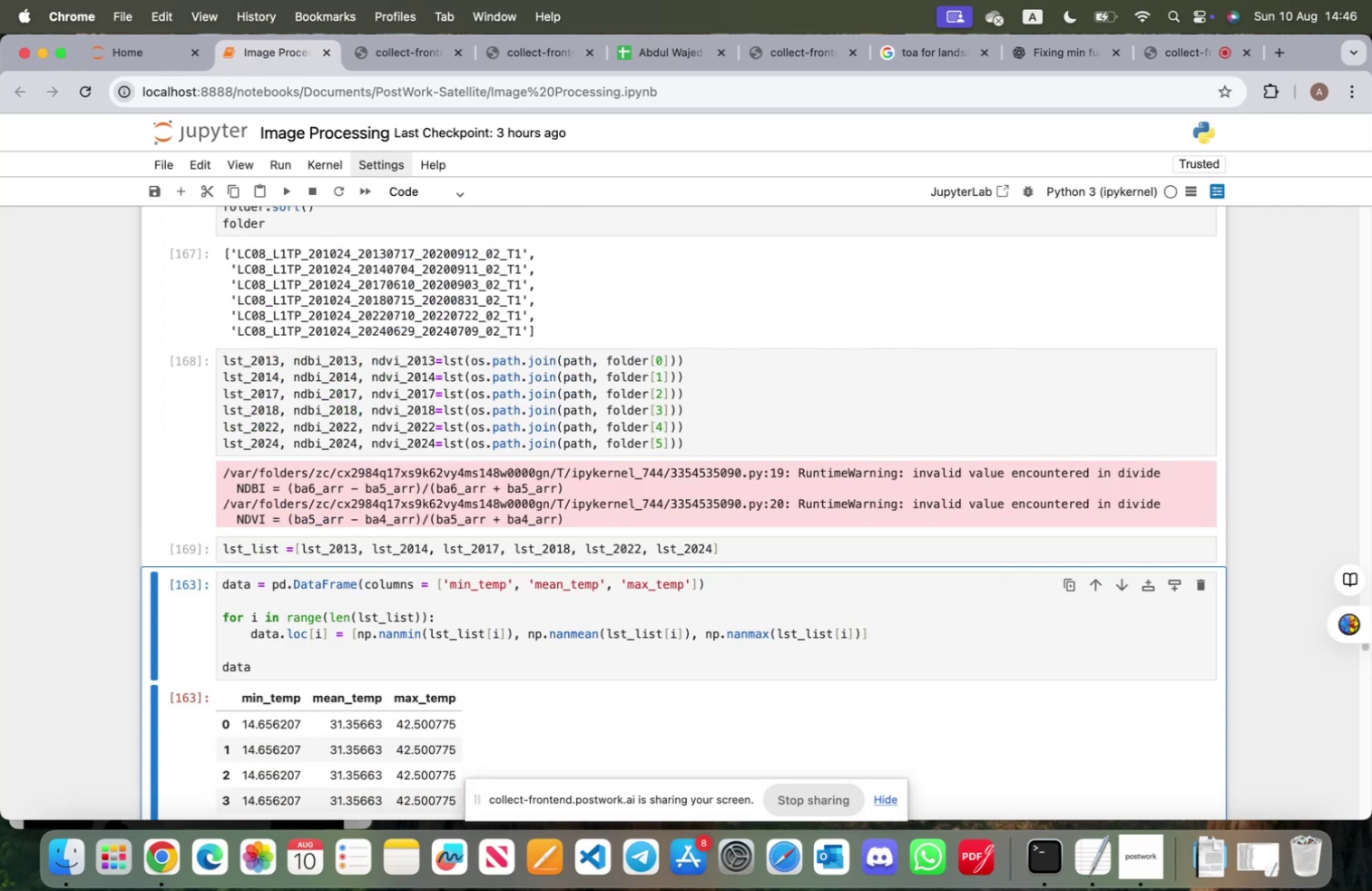 
key(Shift+Enter)
 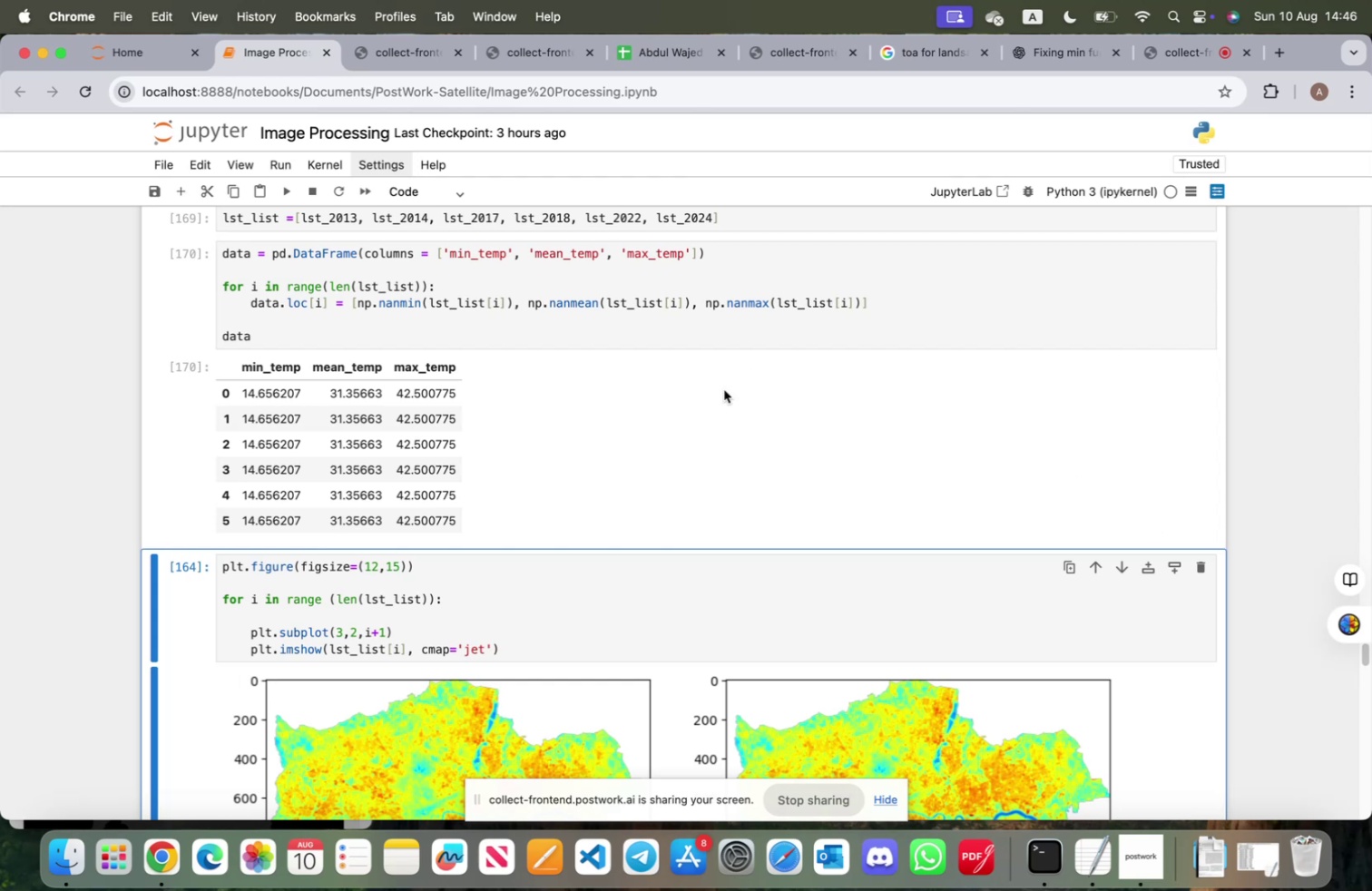 
wait(5.19)
 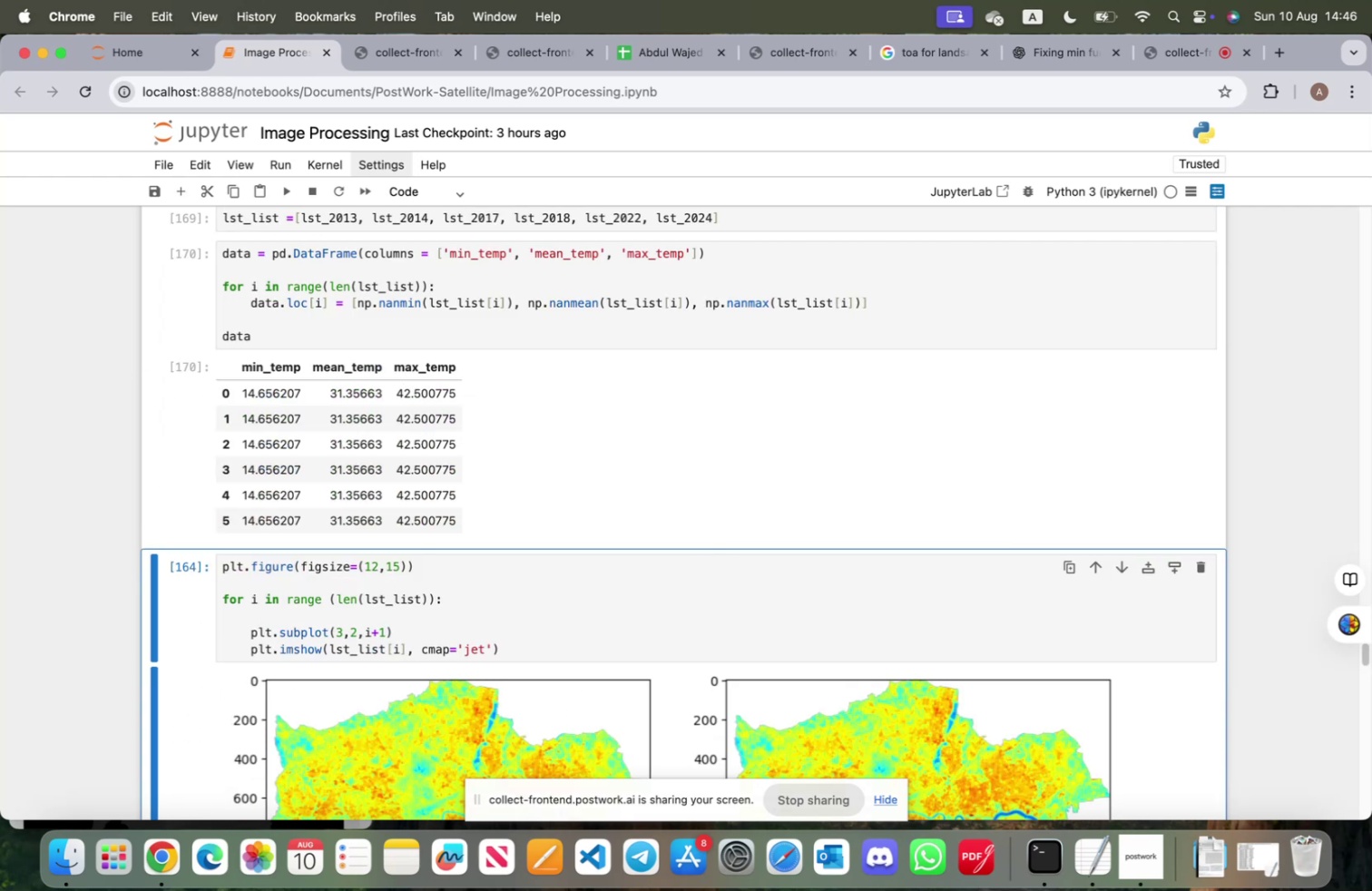 
scroll: coordinate [470, 559], scroll_direction: up, amount: 52.0
 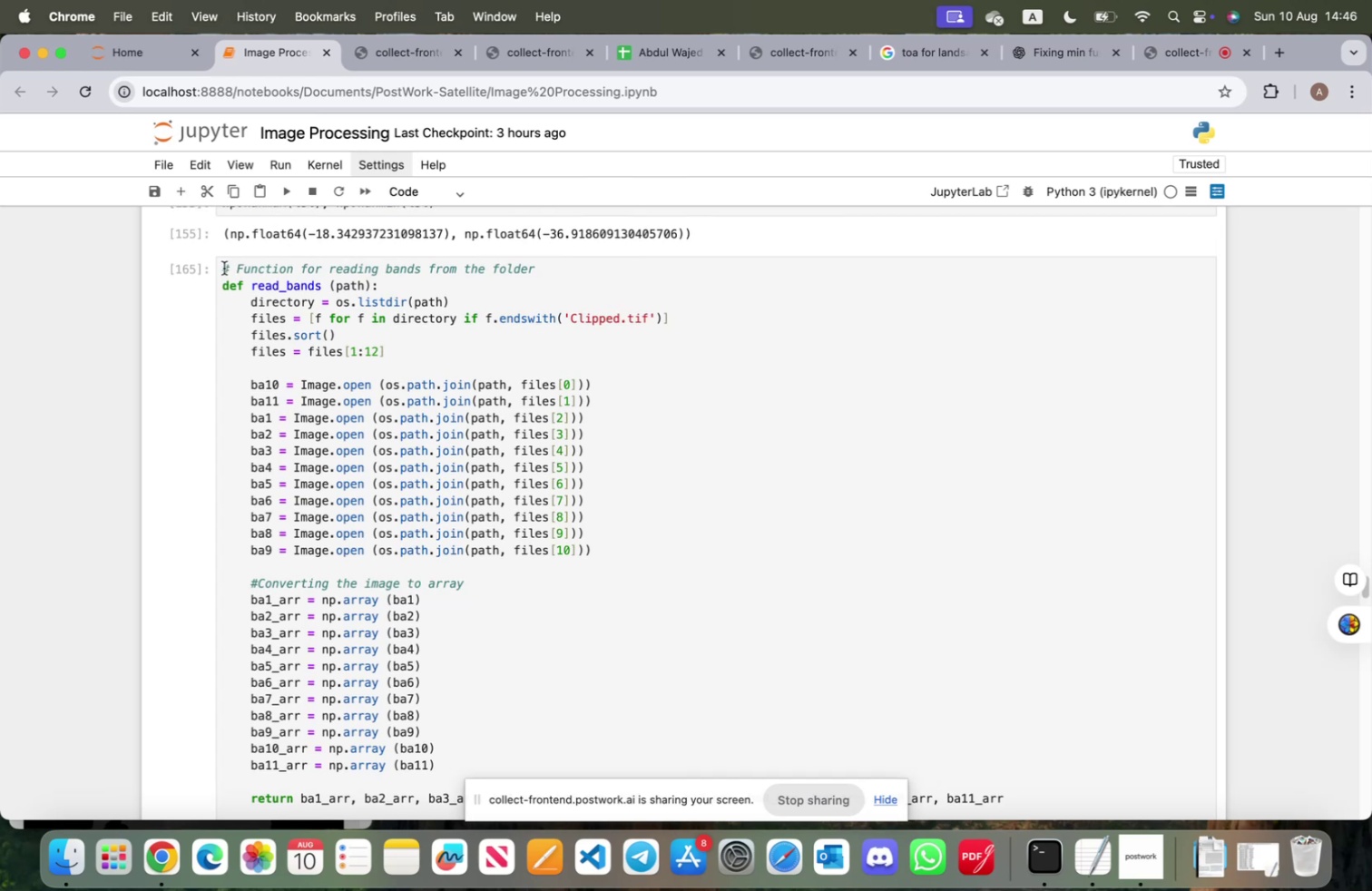 
left_click_drag(start_coordinate=[220, 267], to_coordinate=[1070, 803])
 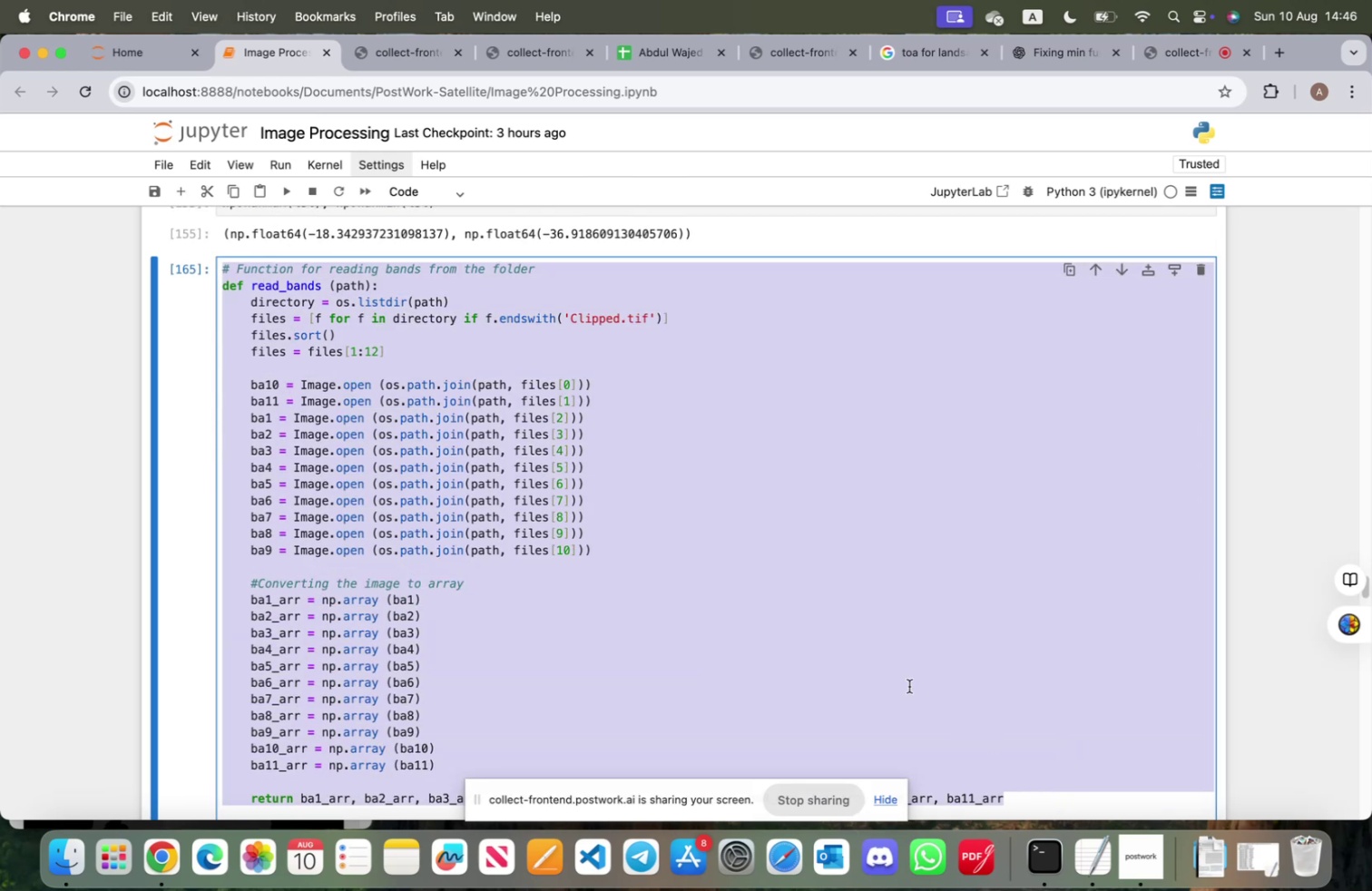 
key(Meta+CommandLeft)
 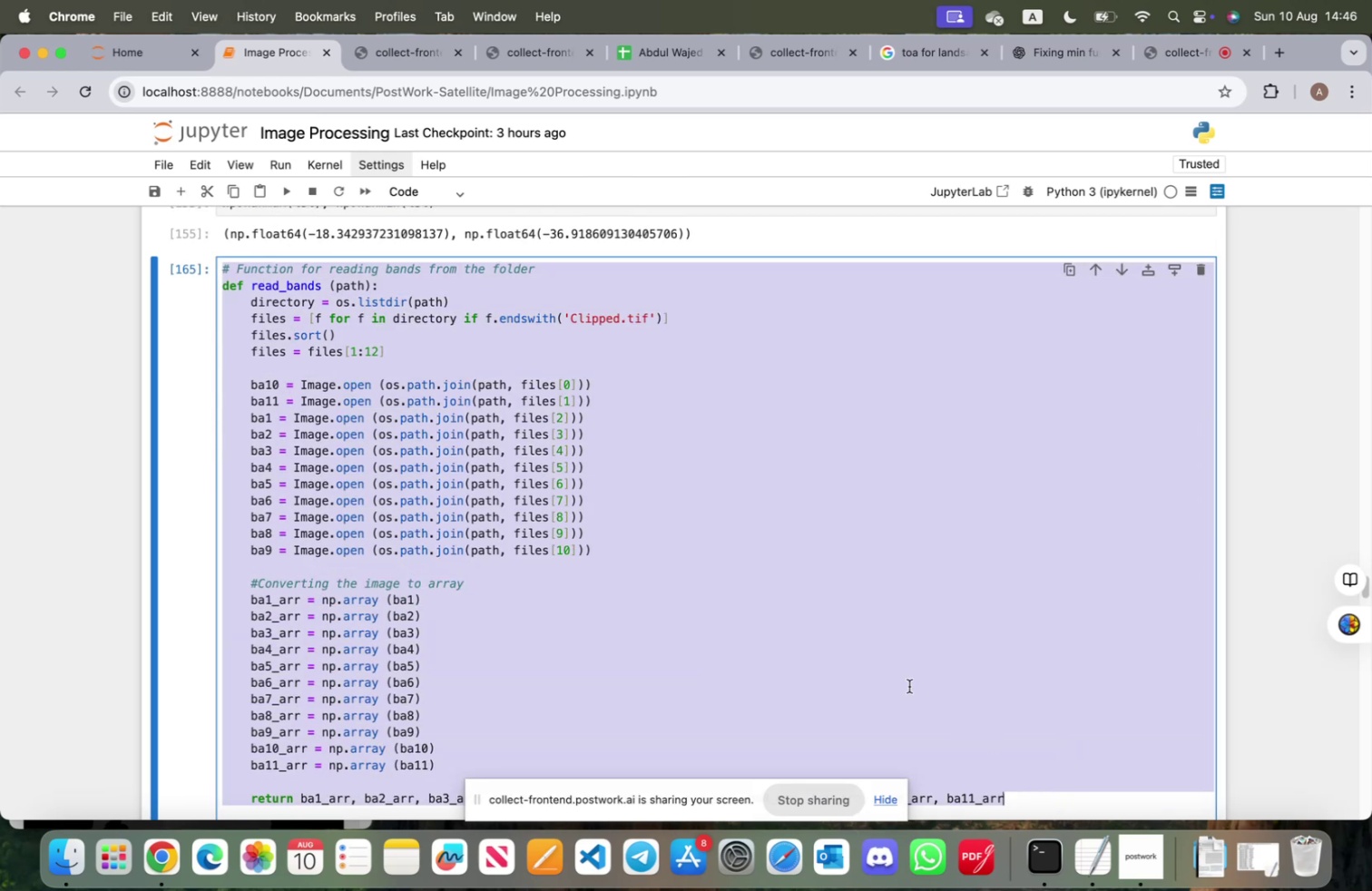 
key(Meta+C)
 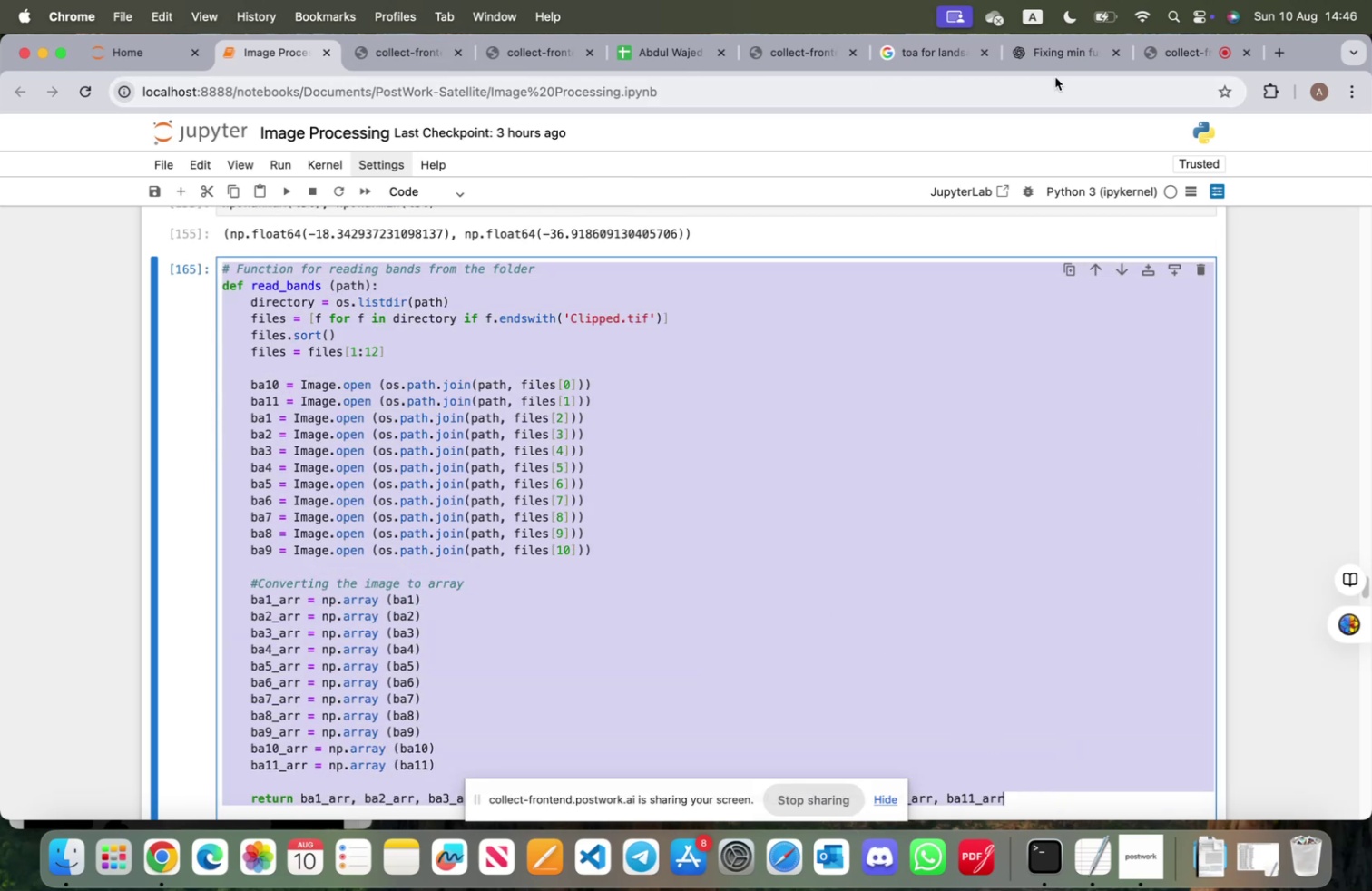 
left_click([1063, 55])
 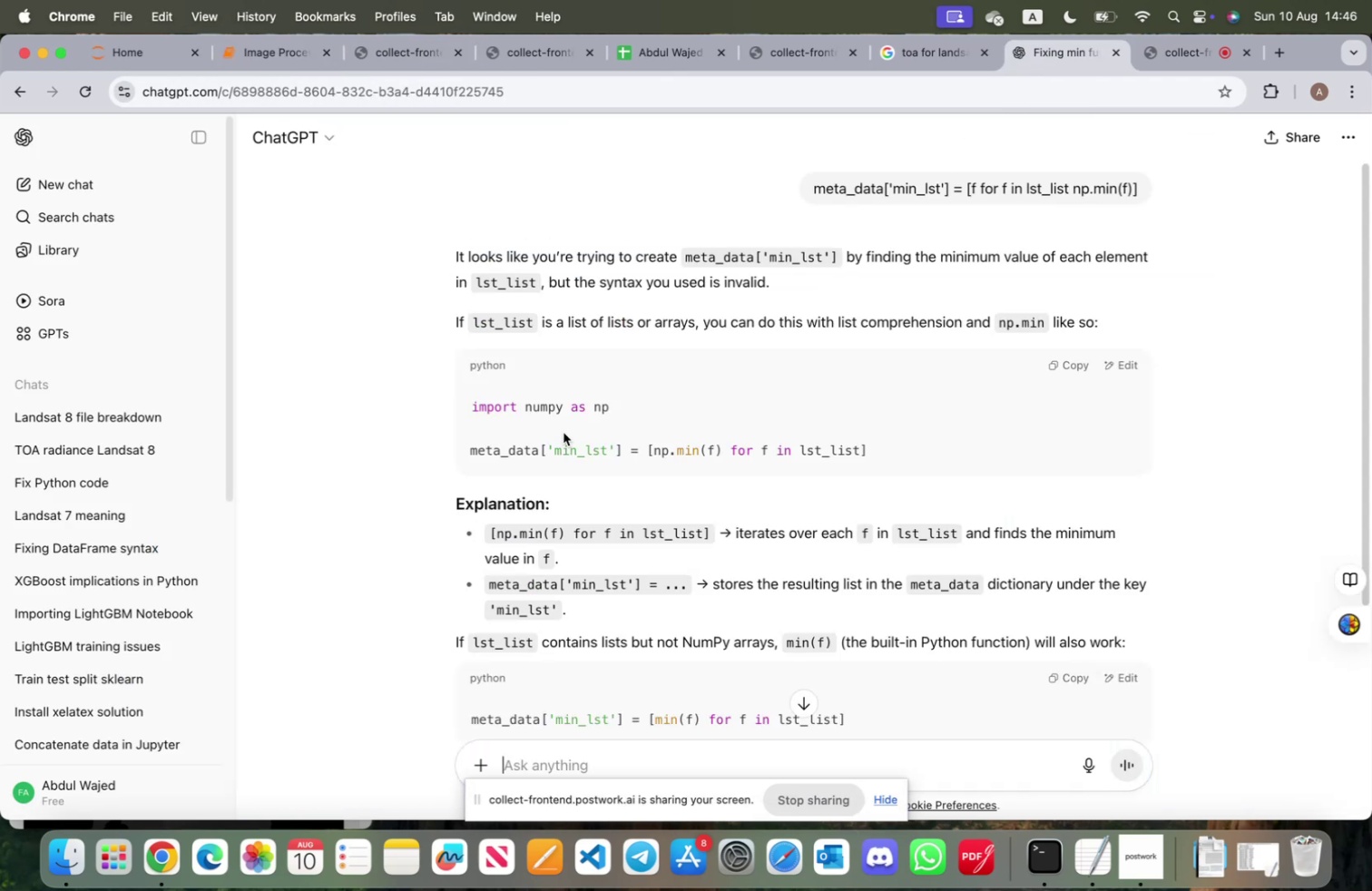 
scroll: coordinate [550, 647], scroll_direction: down, amount: 10.0
 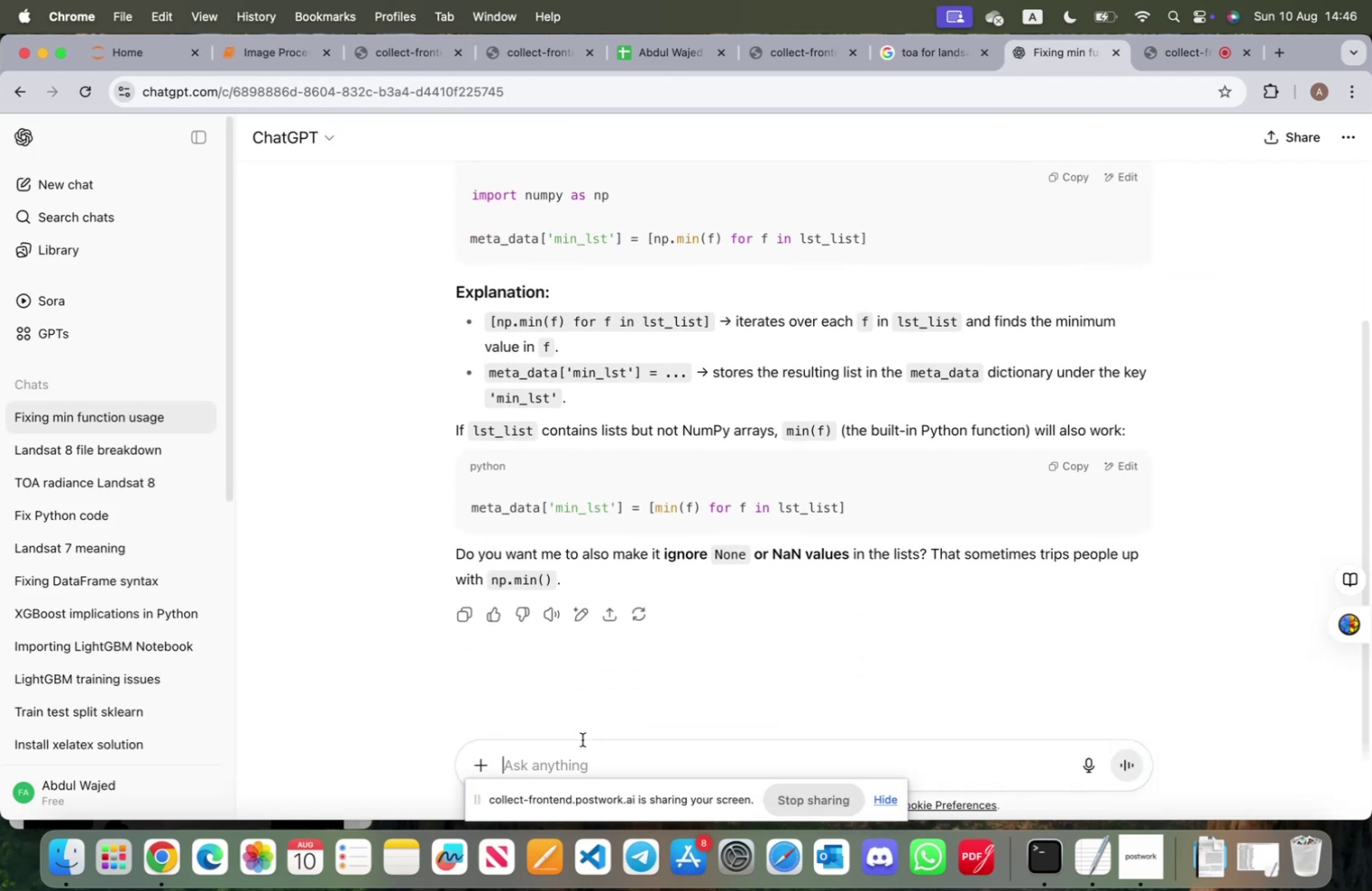 
left_click([583, 742])
 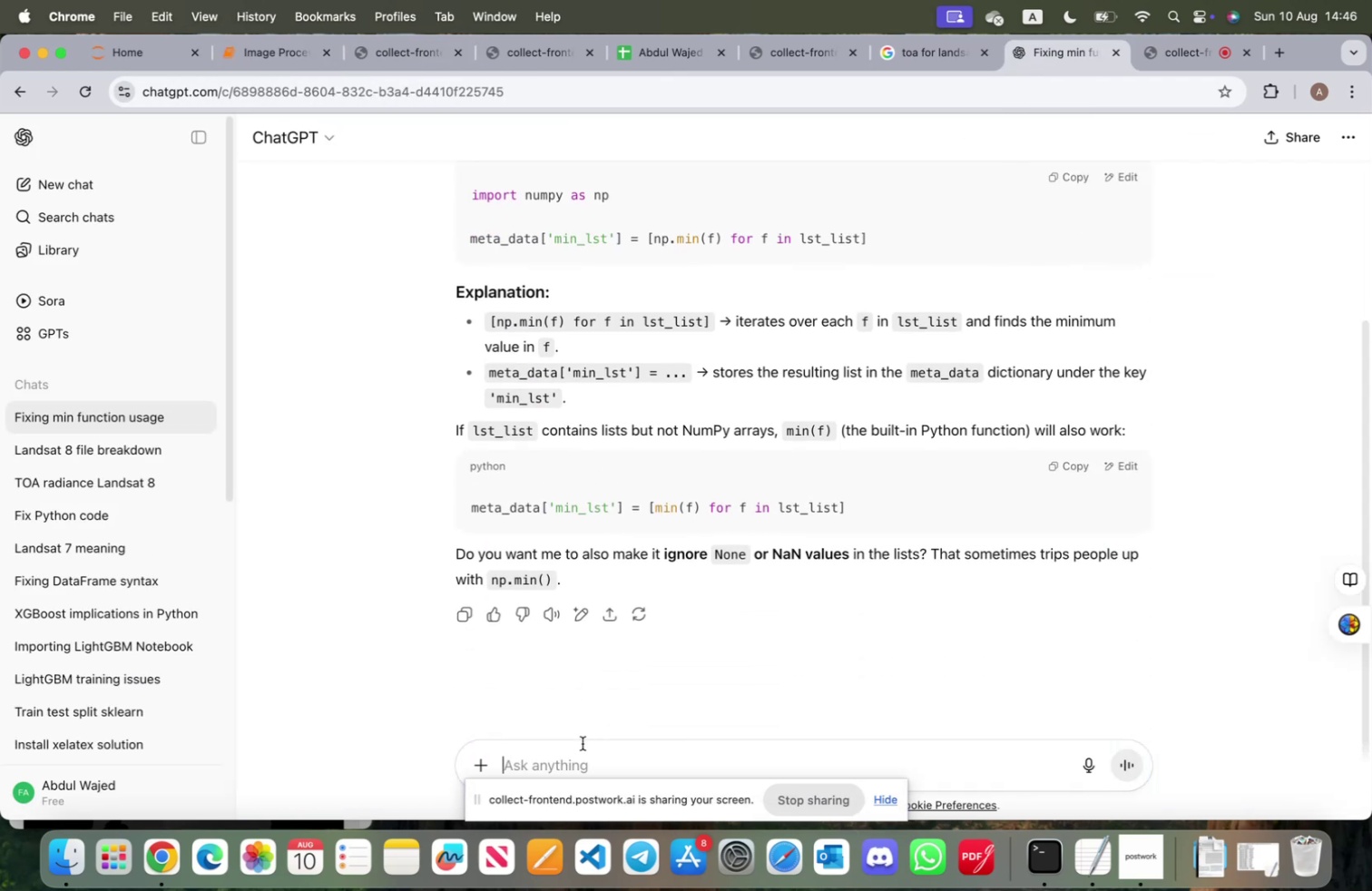 
key(Meta+CommandLeft)
 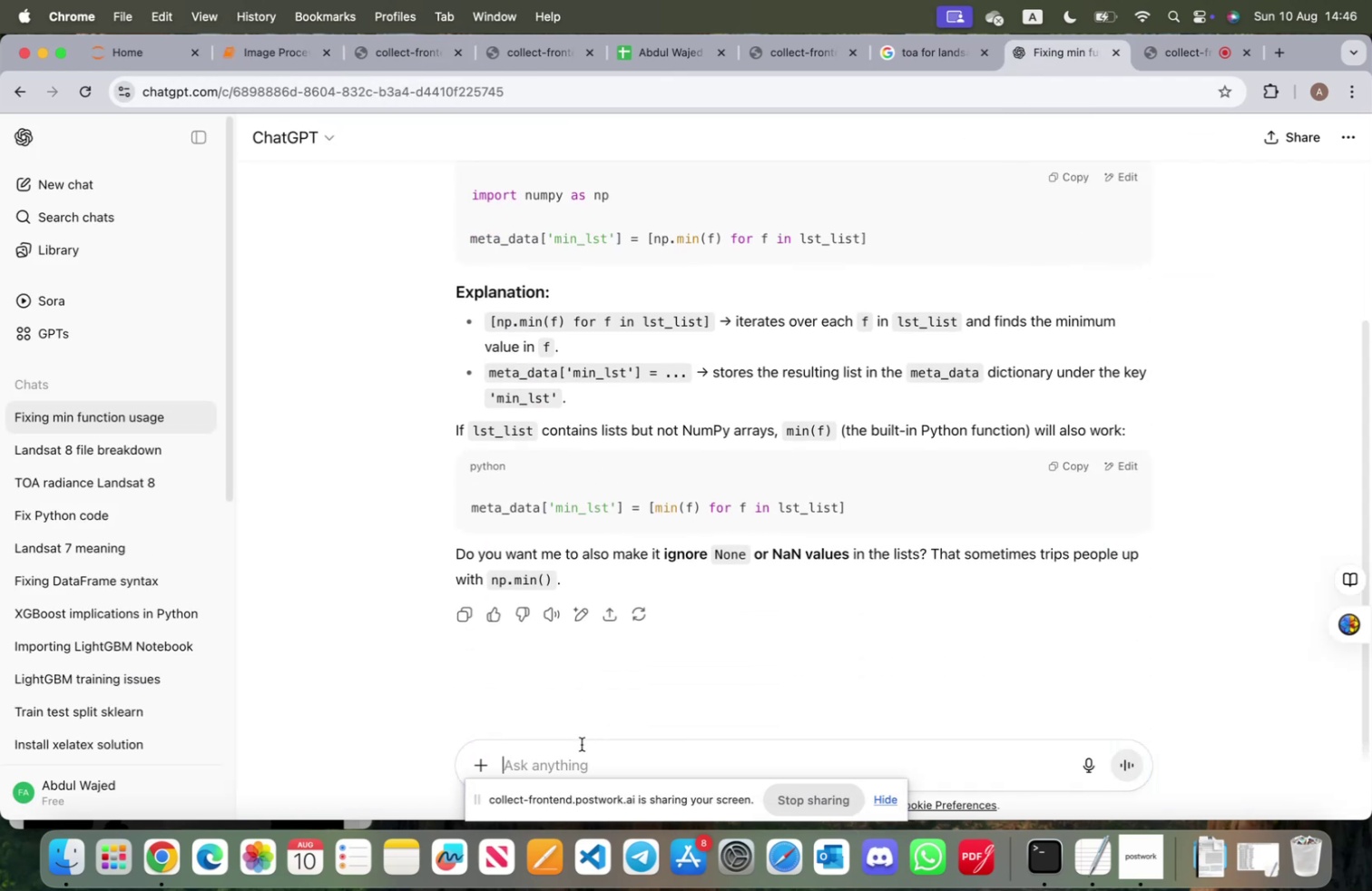 
key(Meta+V)
 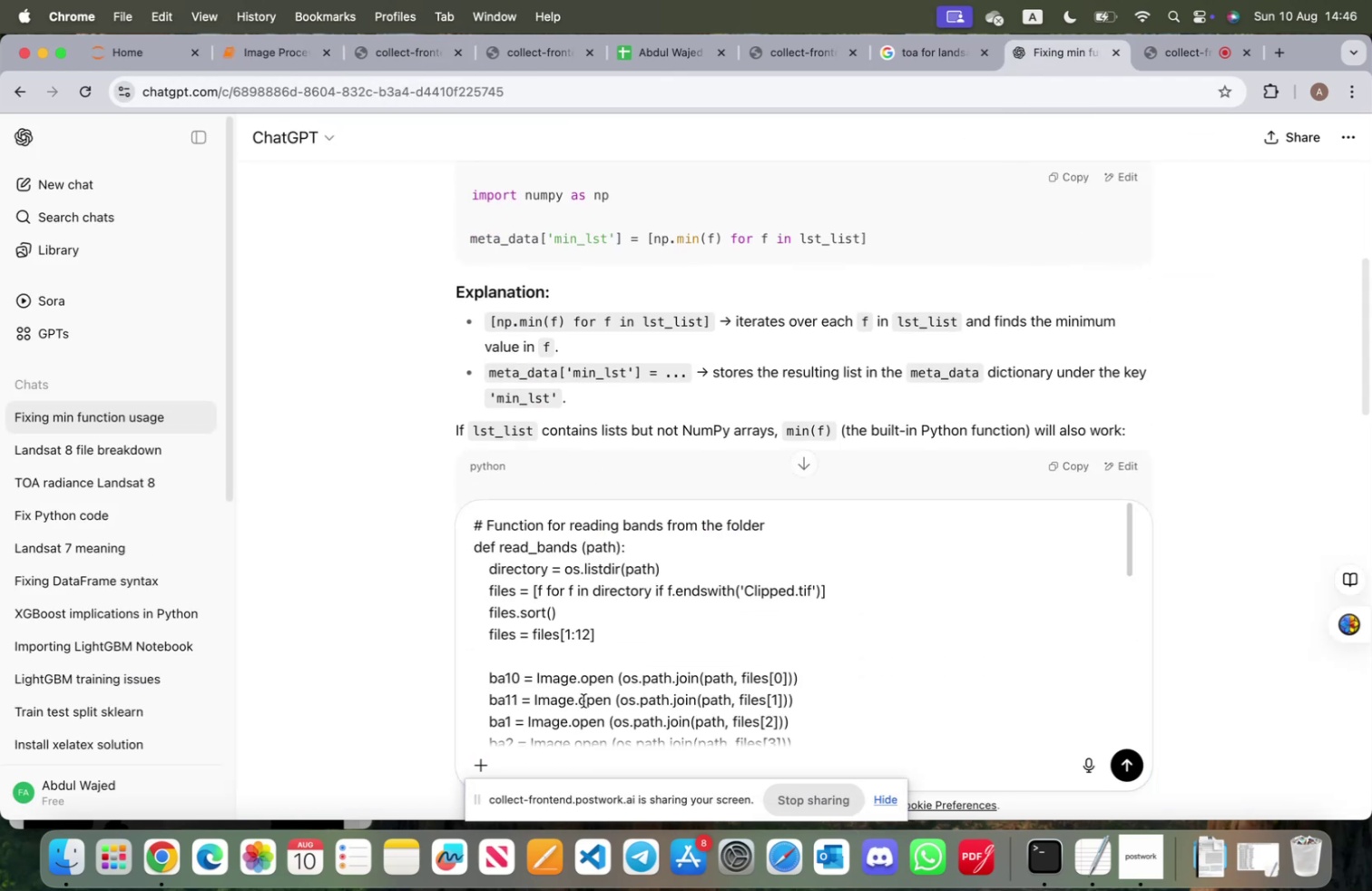 
scroll: coordinate [710, 680], scroll_direction: down, amount: 24.0
 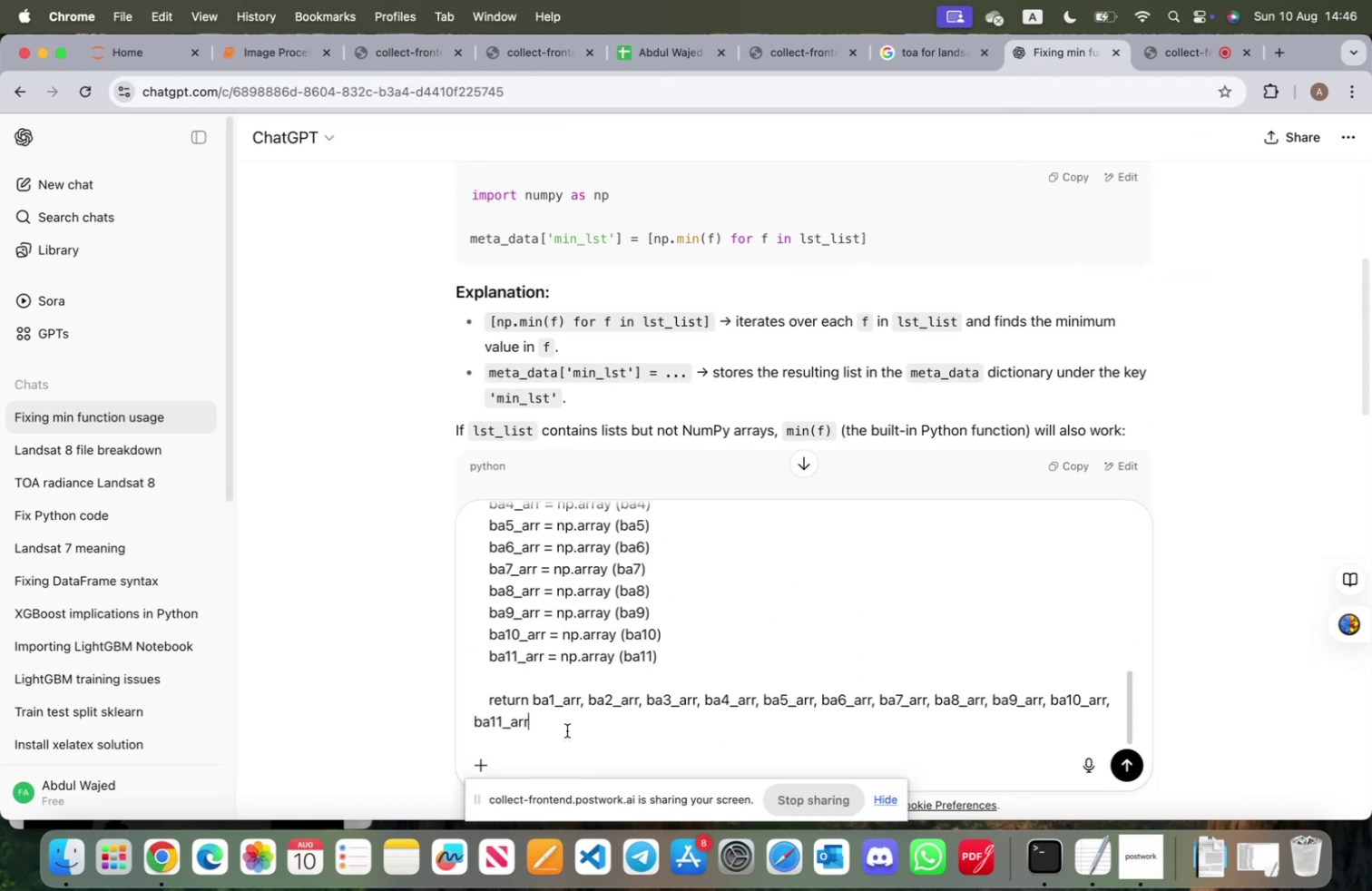 
key(Space)
 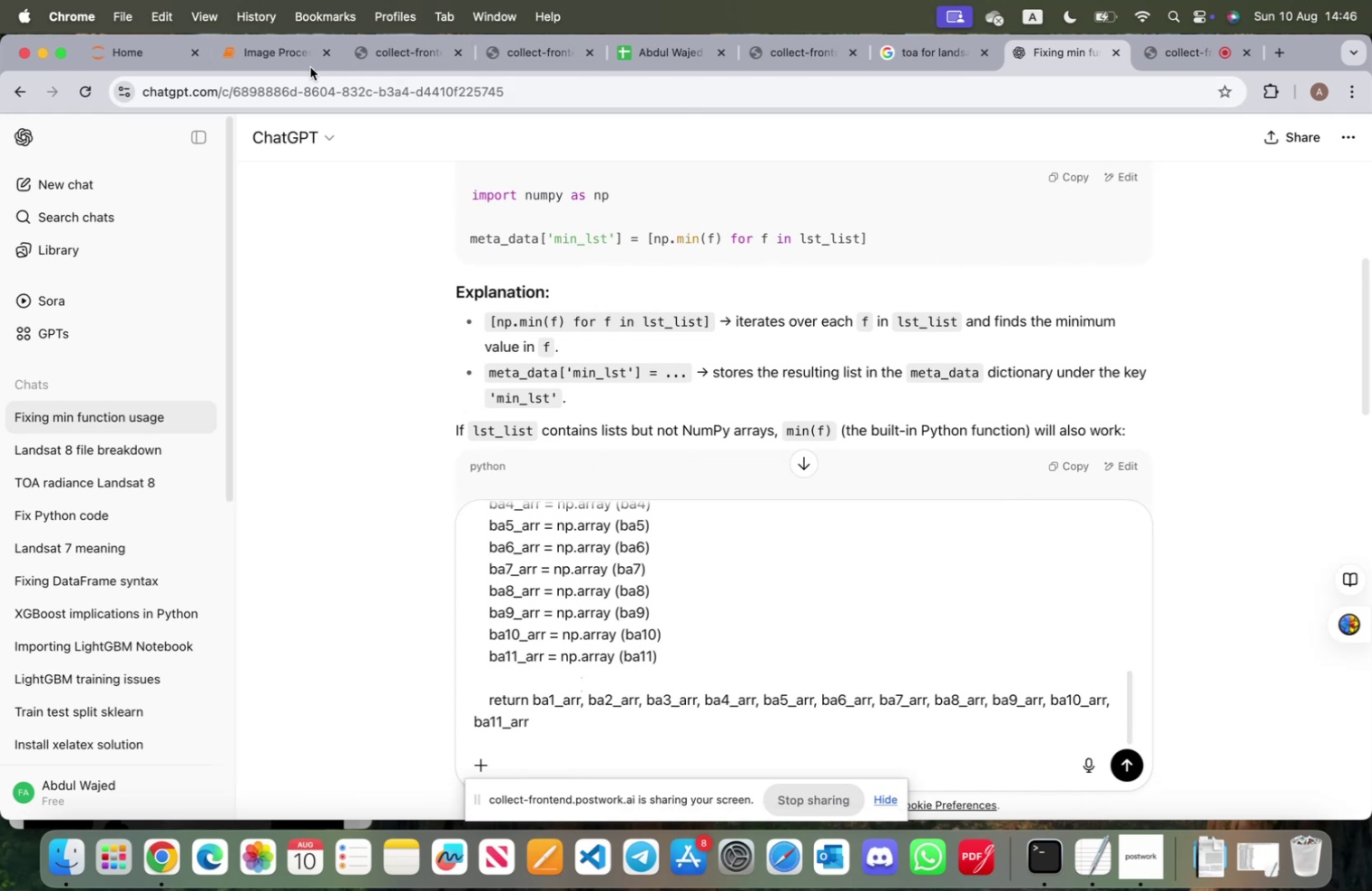 
left_click([239, 39])
 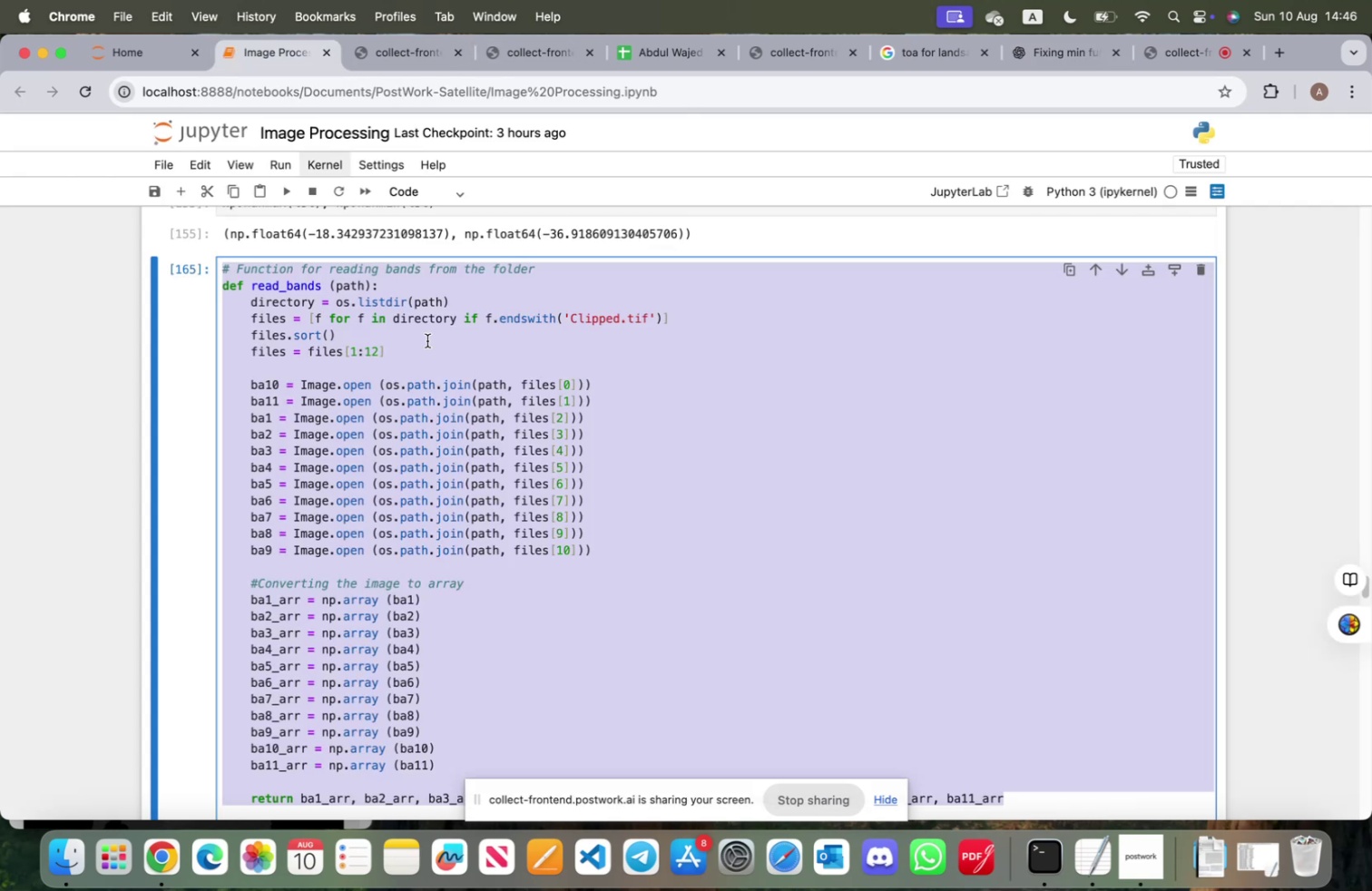 
scroll: coordinate [458, 415], scroll_direction: down, amount: 19.0
 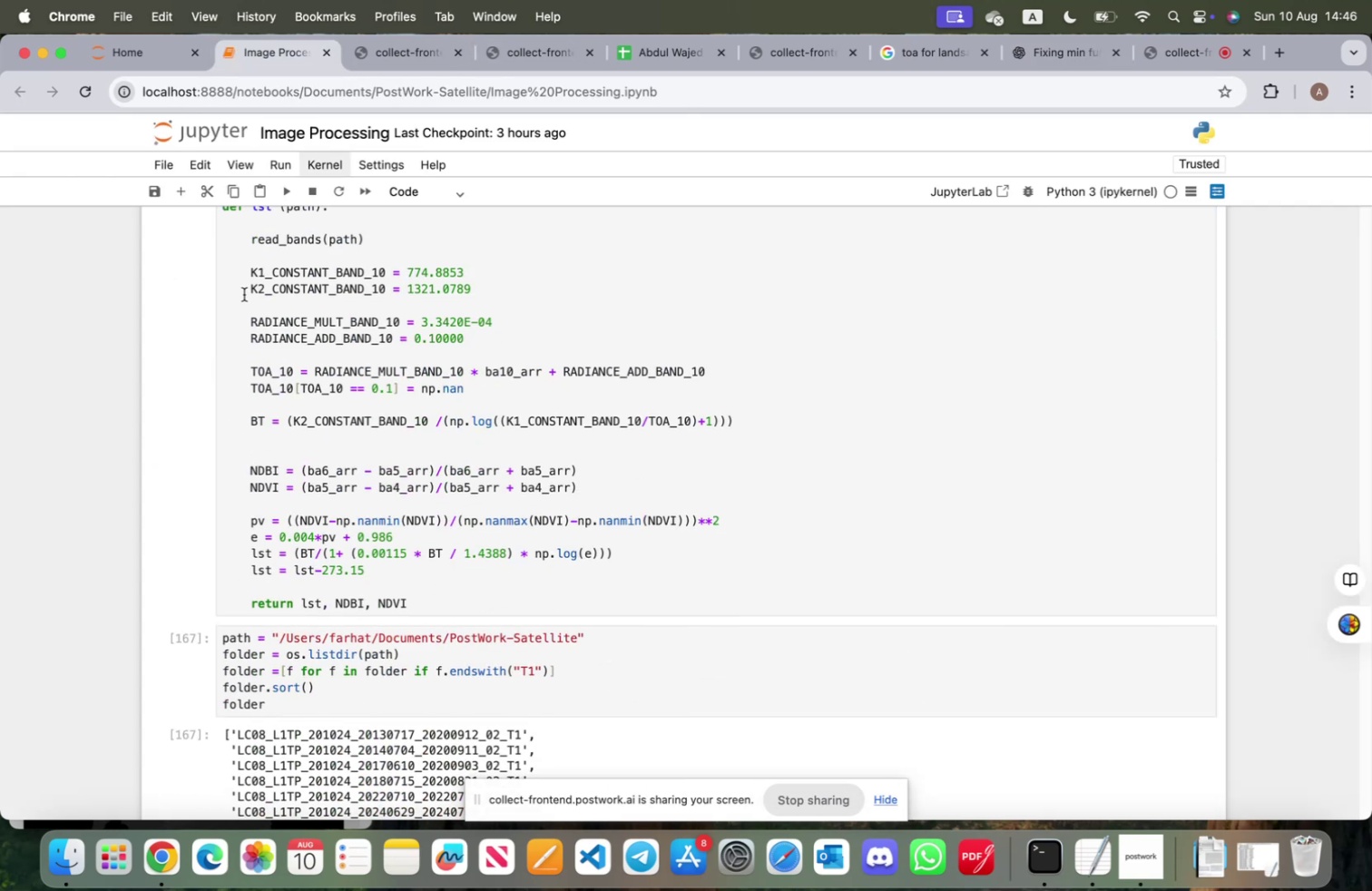 
scroll: coordinate [253, 261], scroll_direction: up, amount: 2.0
 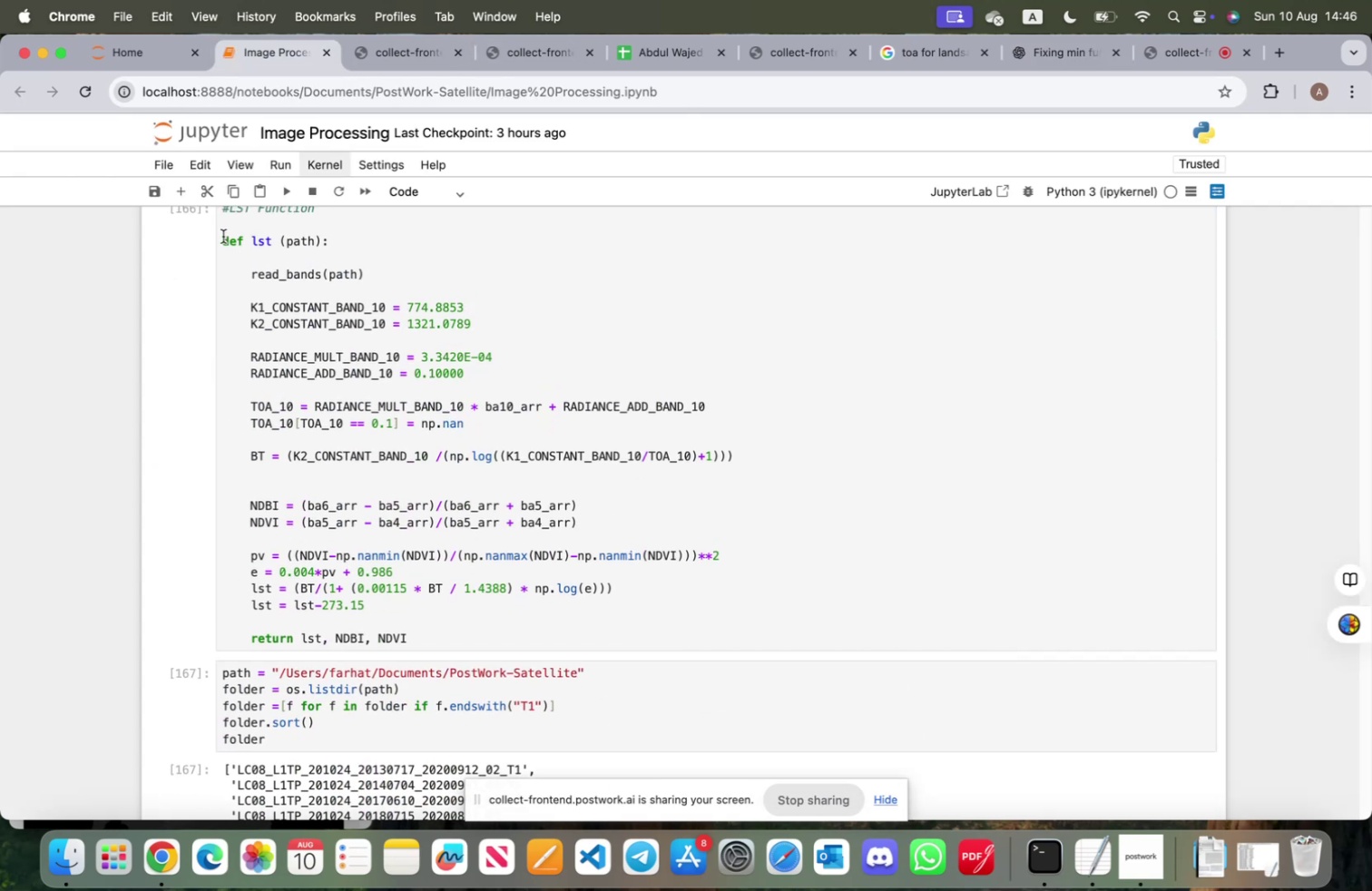 
left_click_drag(start_coordinate=[220, 239], to_coordinate=[536, 652])
 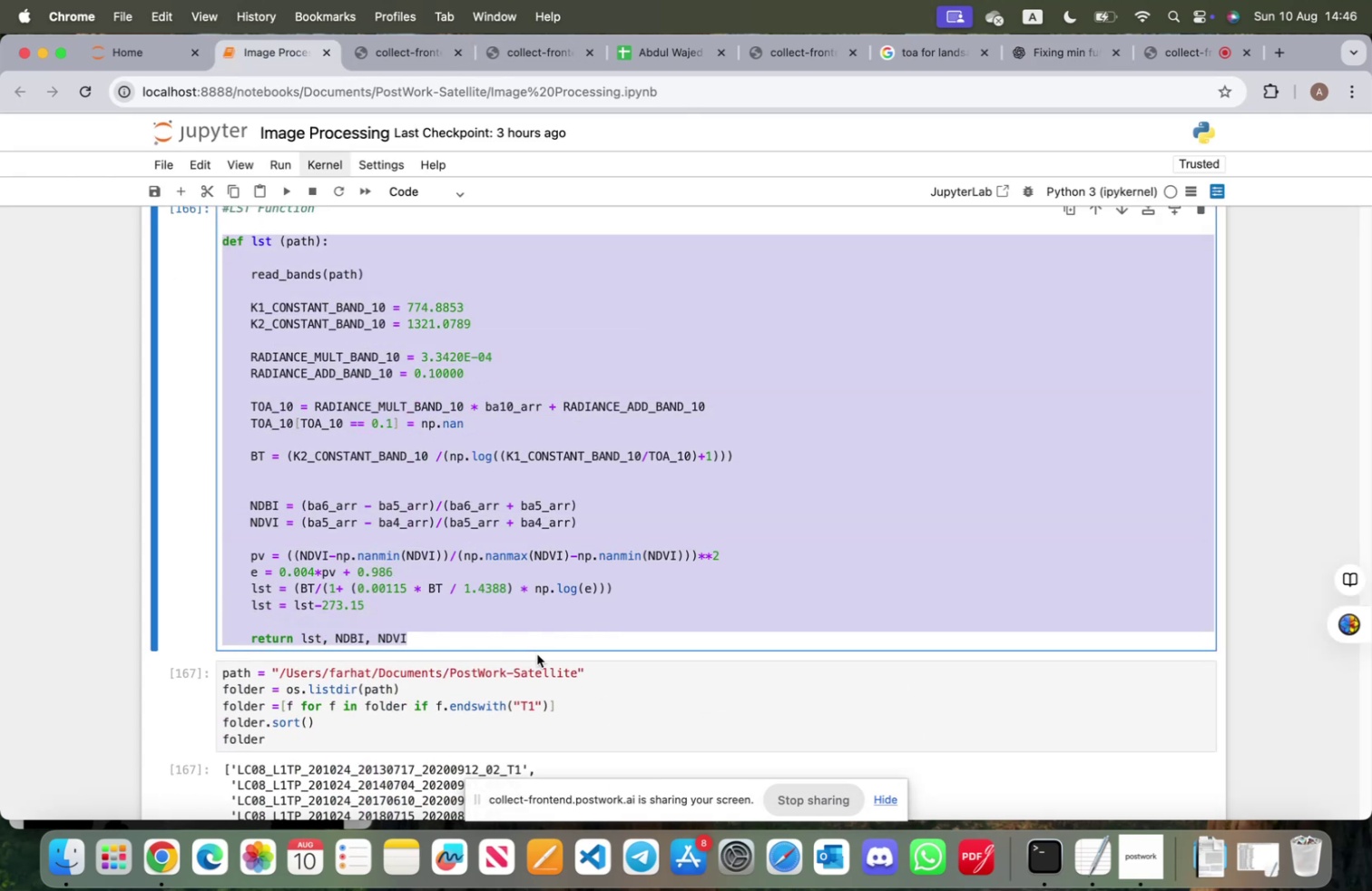 
key(Meta+CommandLeft)
 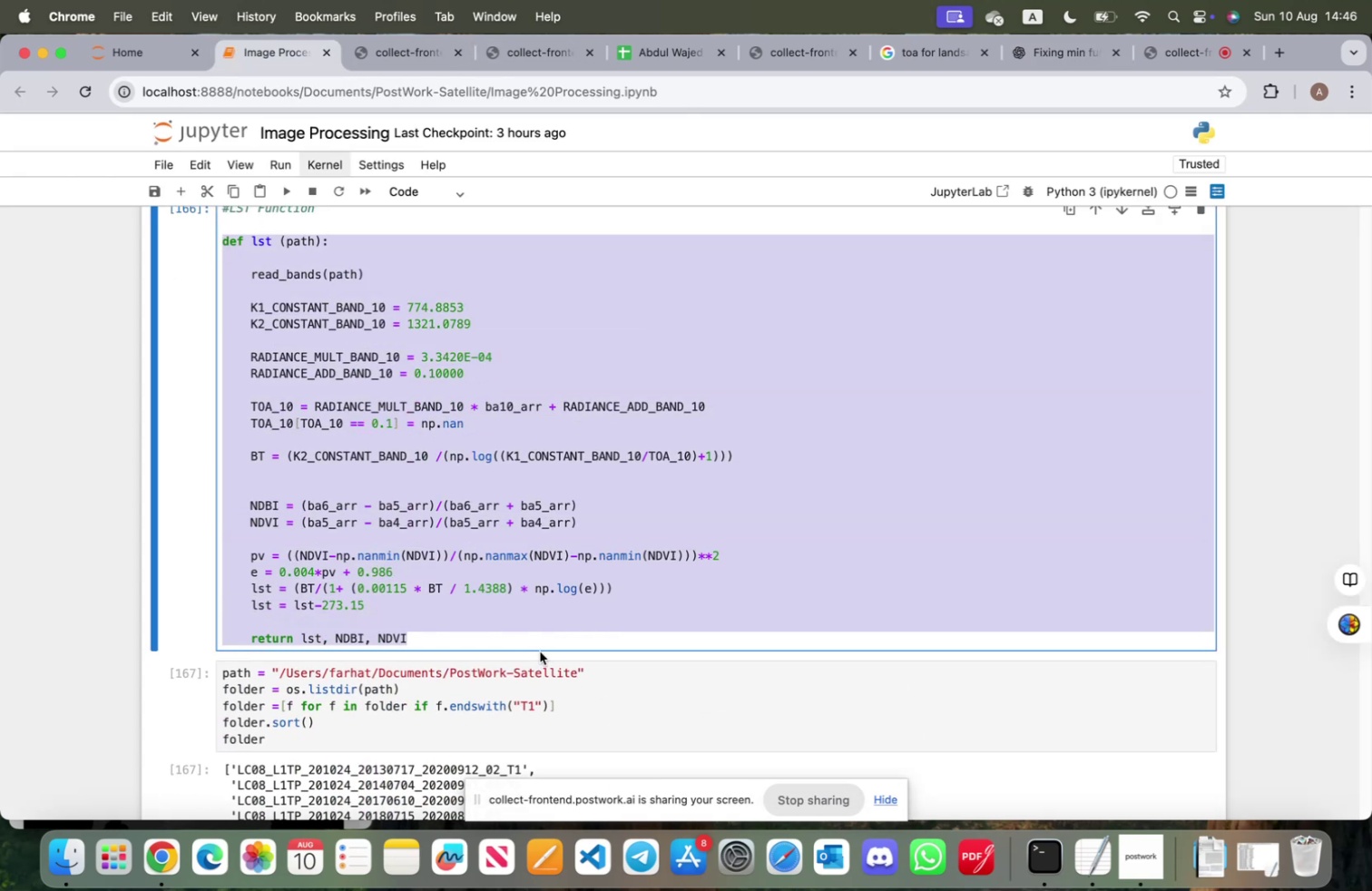 
key(Meta+C)
 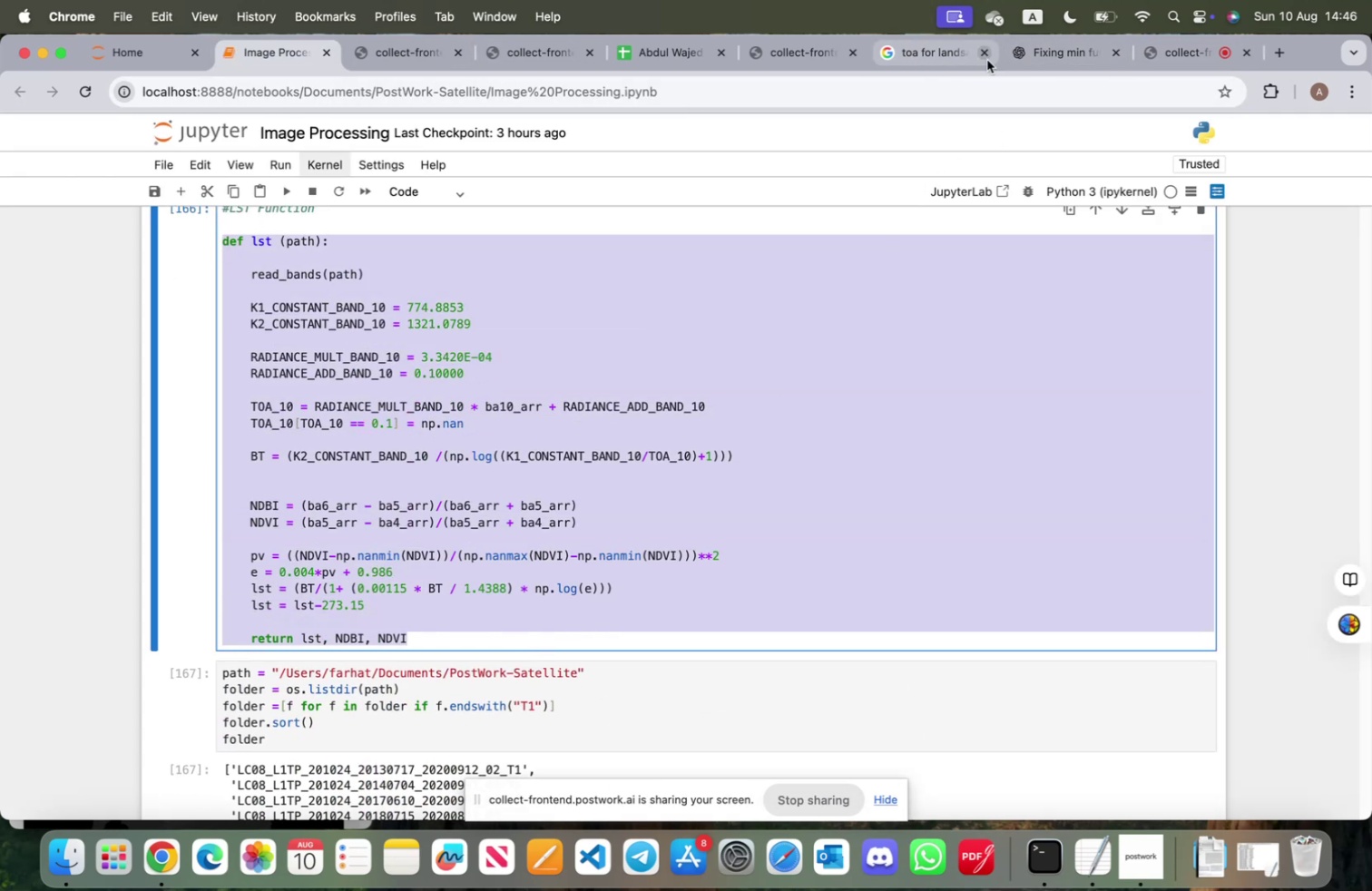 
left_click([1062, 54])
 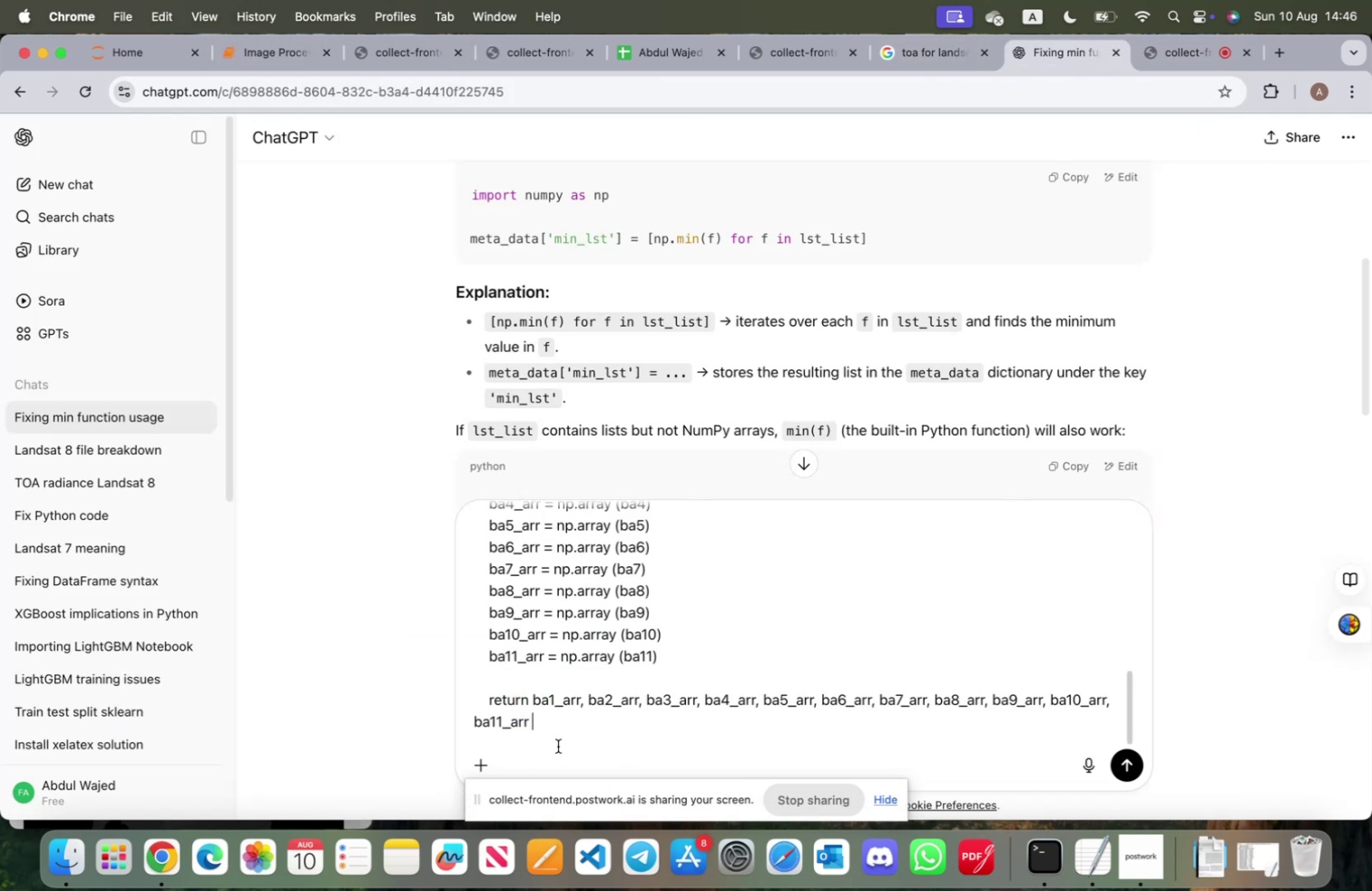 
key(Space)
 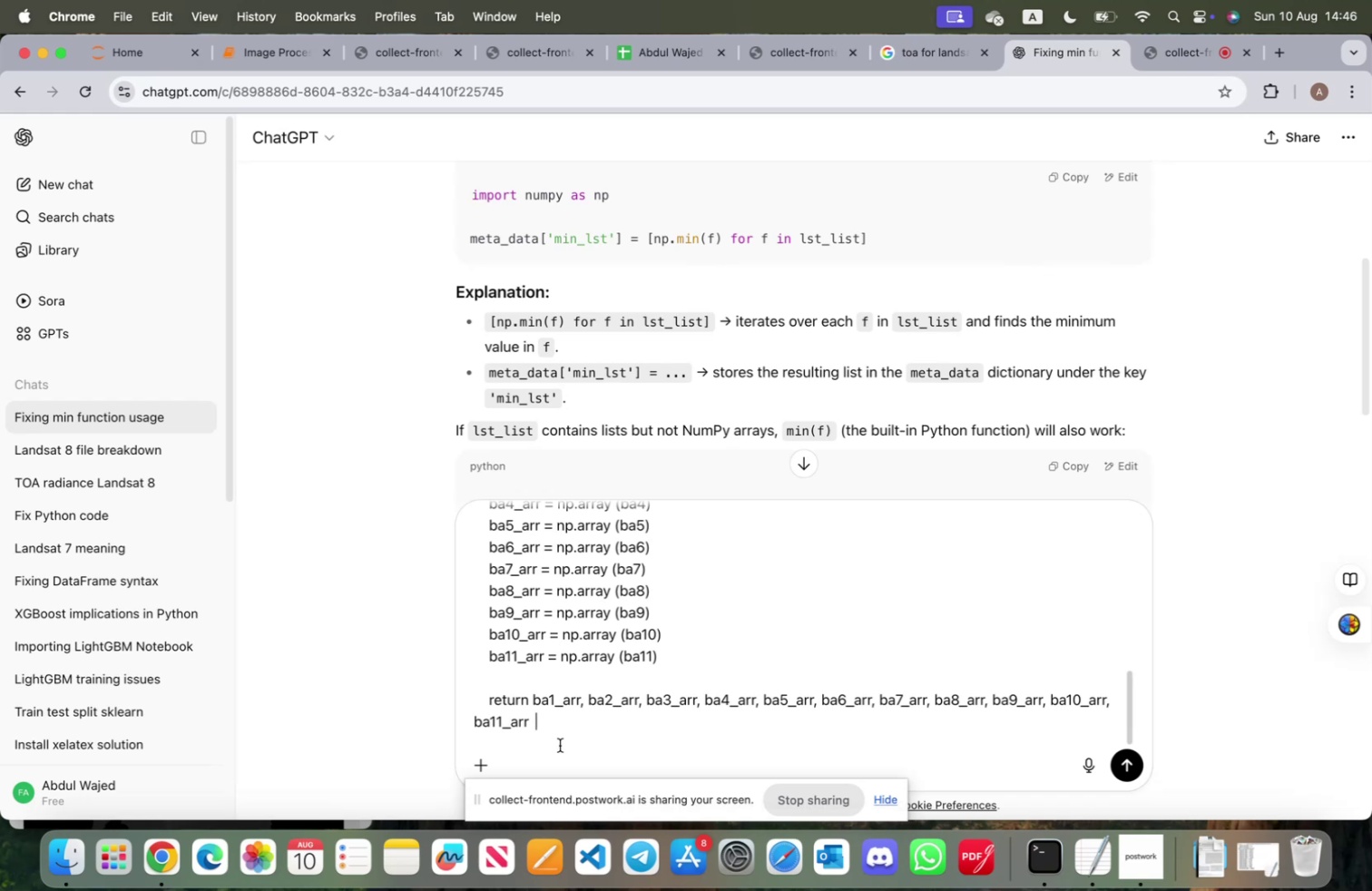 
key(Space)
 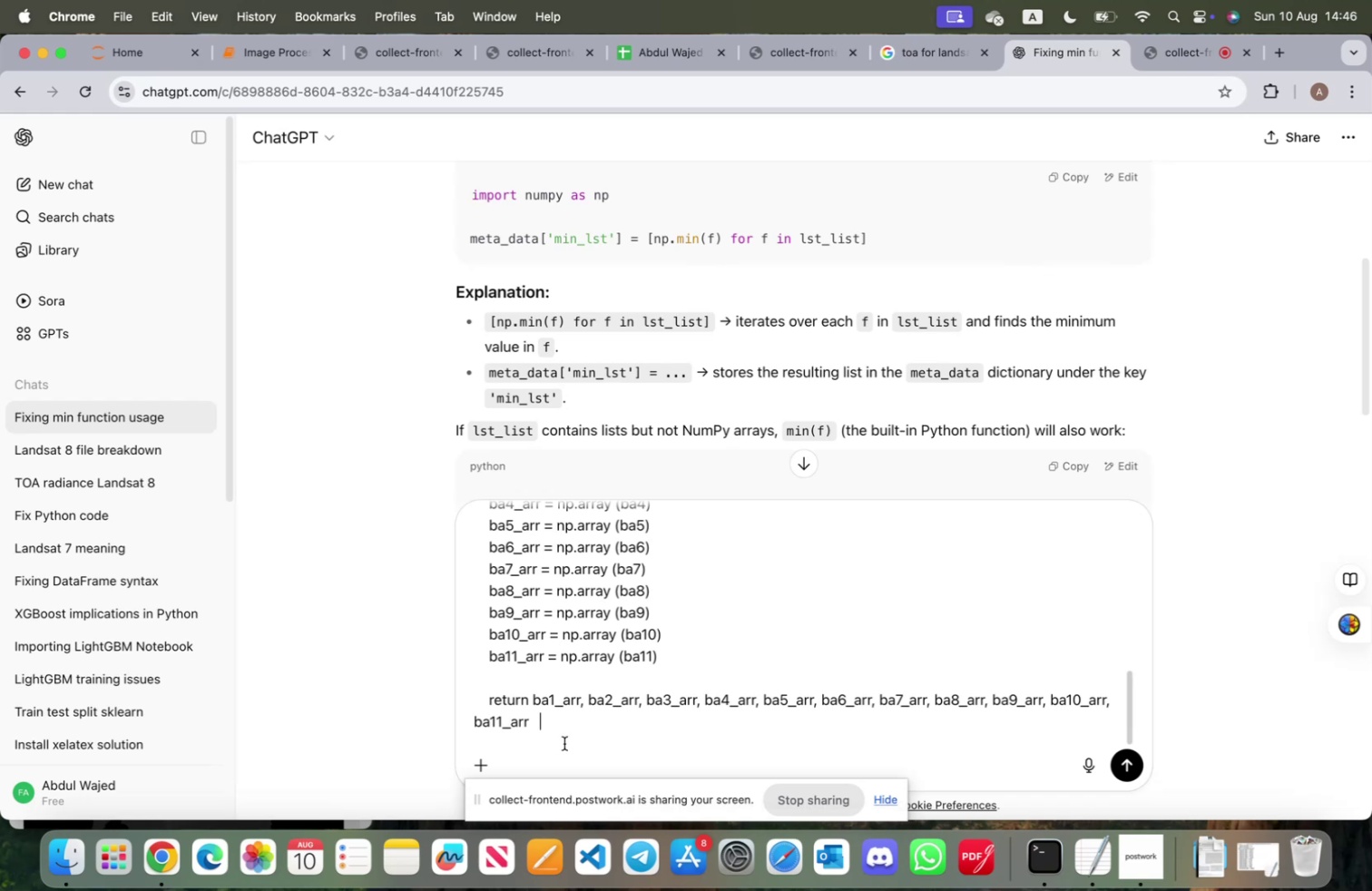 
key(Meta+CommandLeft)
 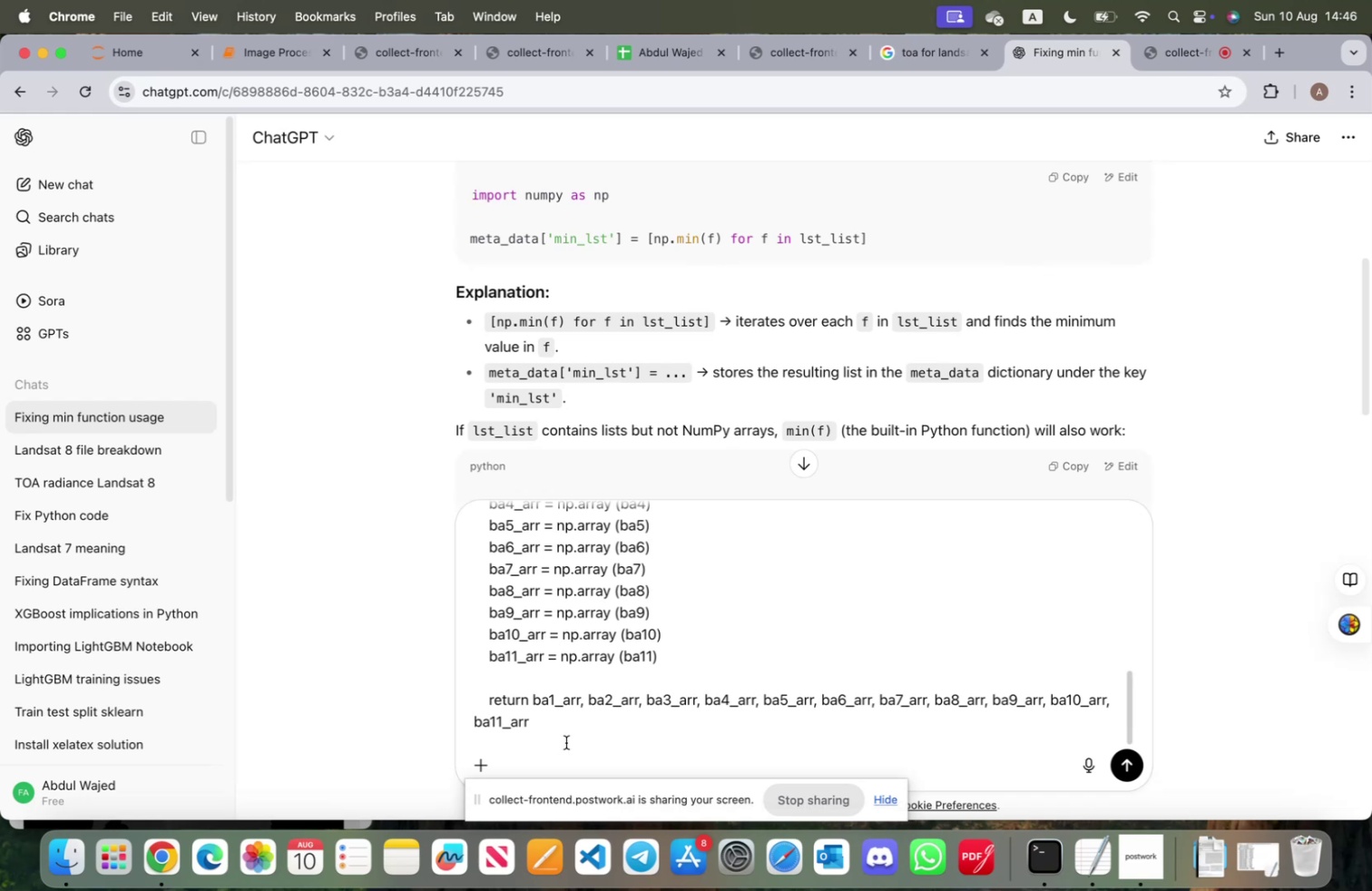 
key(Meta+V)
 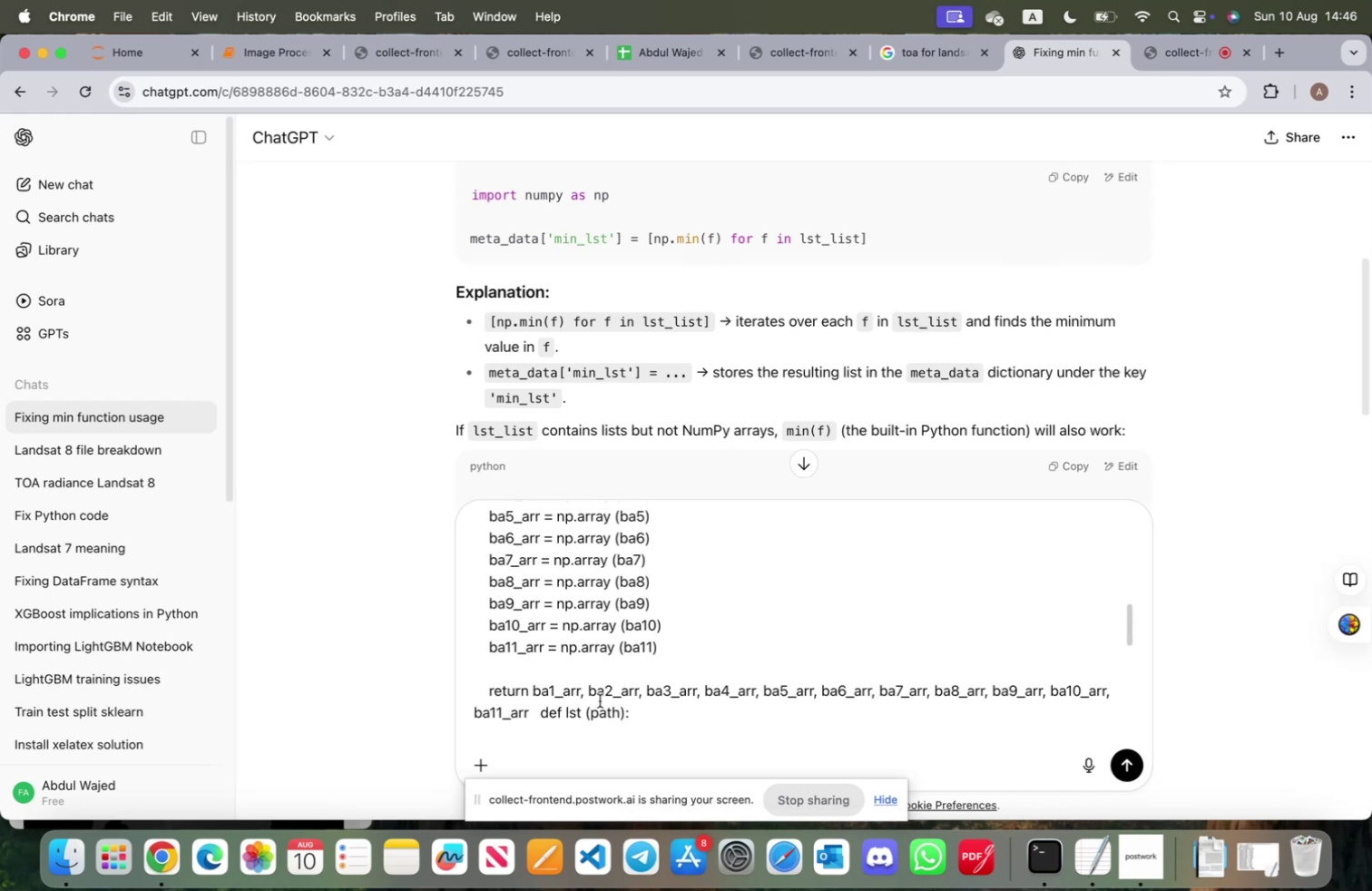 
scroll: coordinate [634, 658], scroll_direction: down, amount: 34.0
 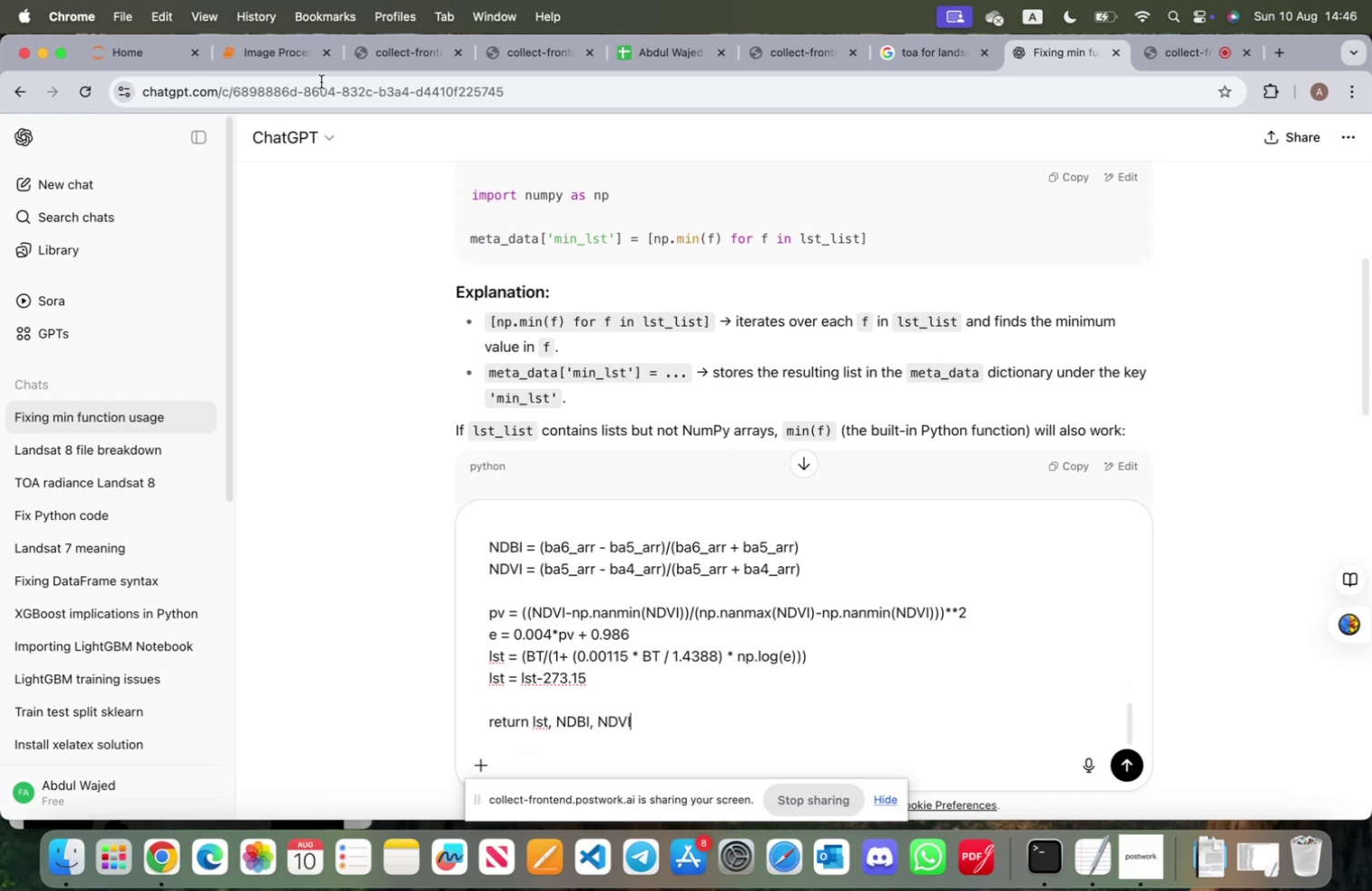 
left_click([287, 55])
 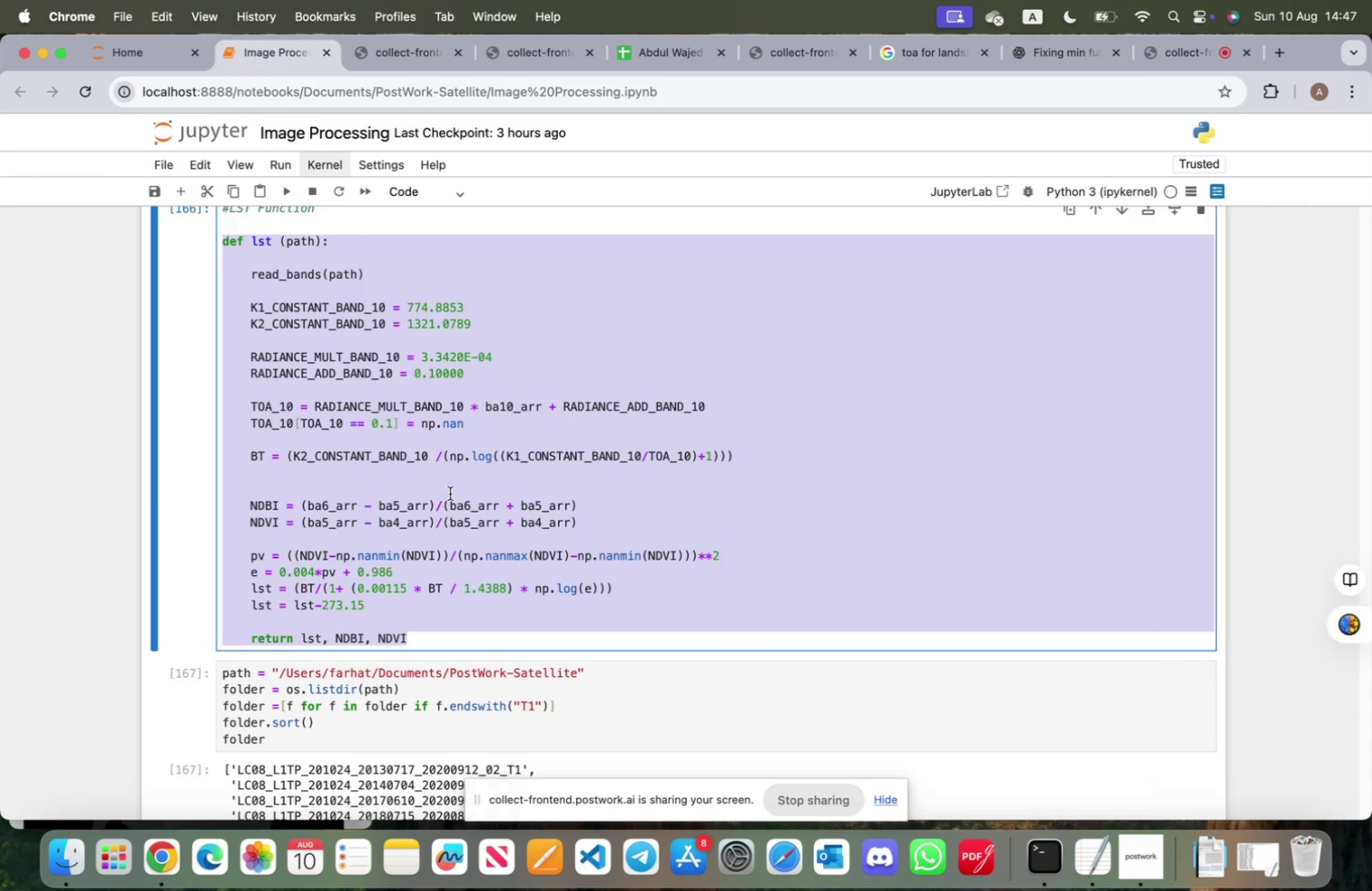 
scroll: coordinate [479, 583], scroll_direction: down, amount: 9.0
 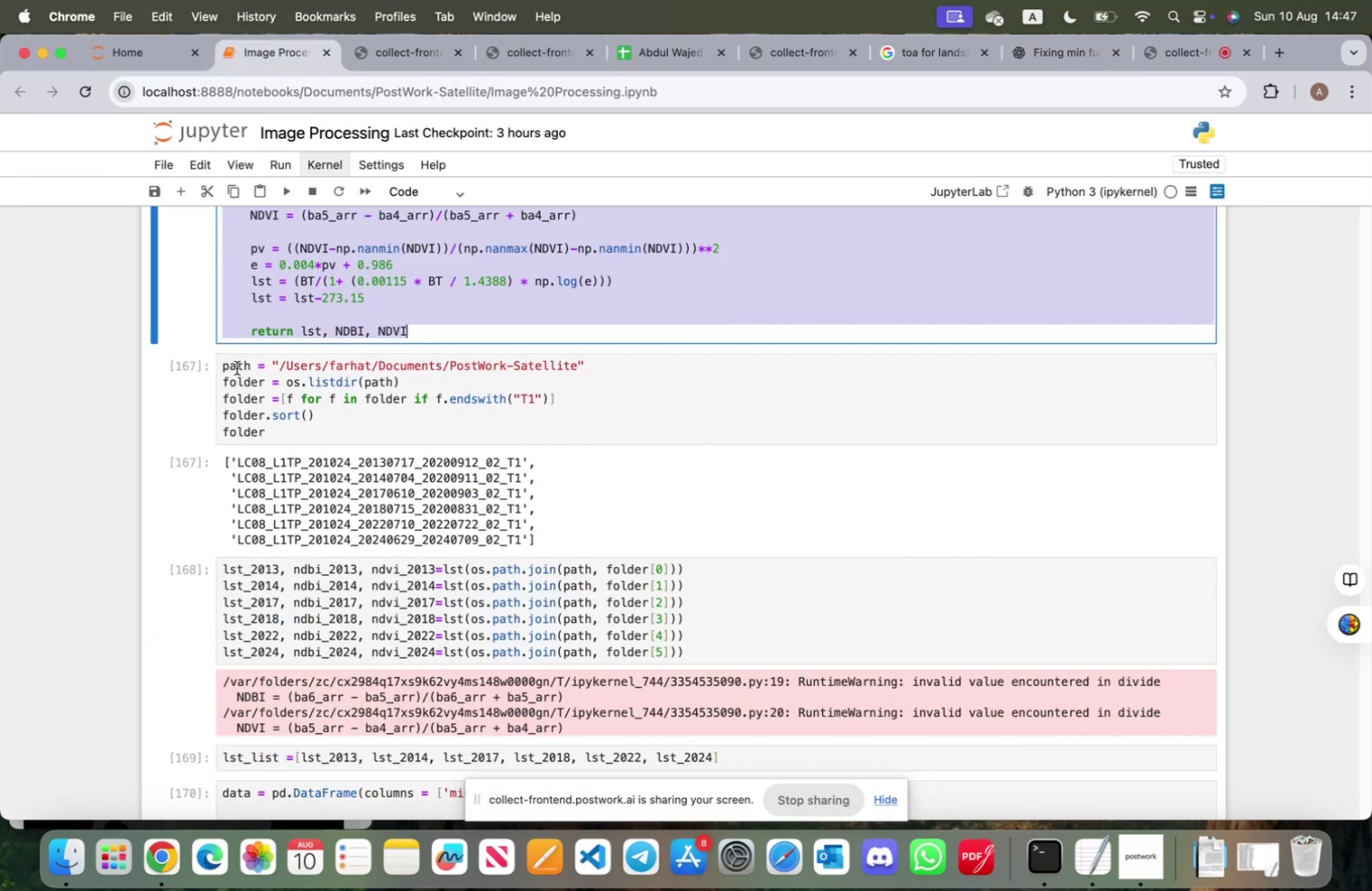 
left_click_drag(start_coordinate=[223, 362], to_coordinate=[299, 428])
 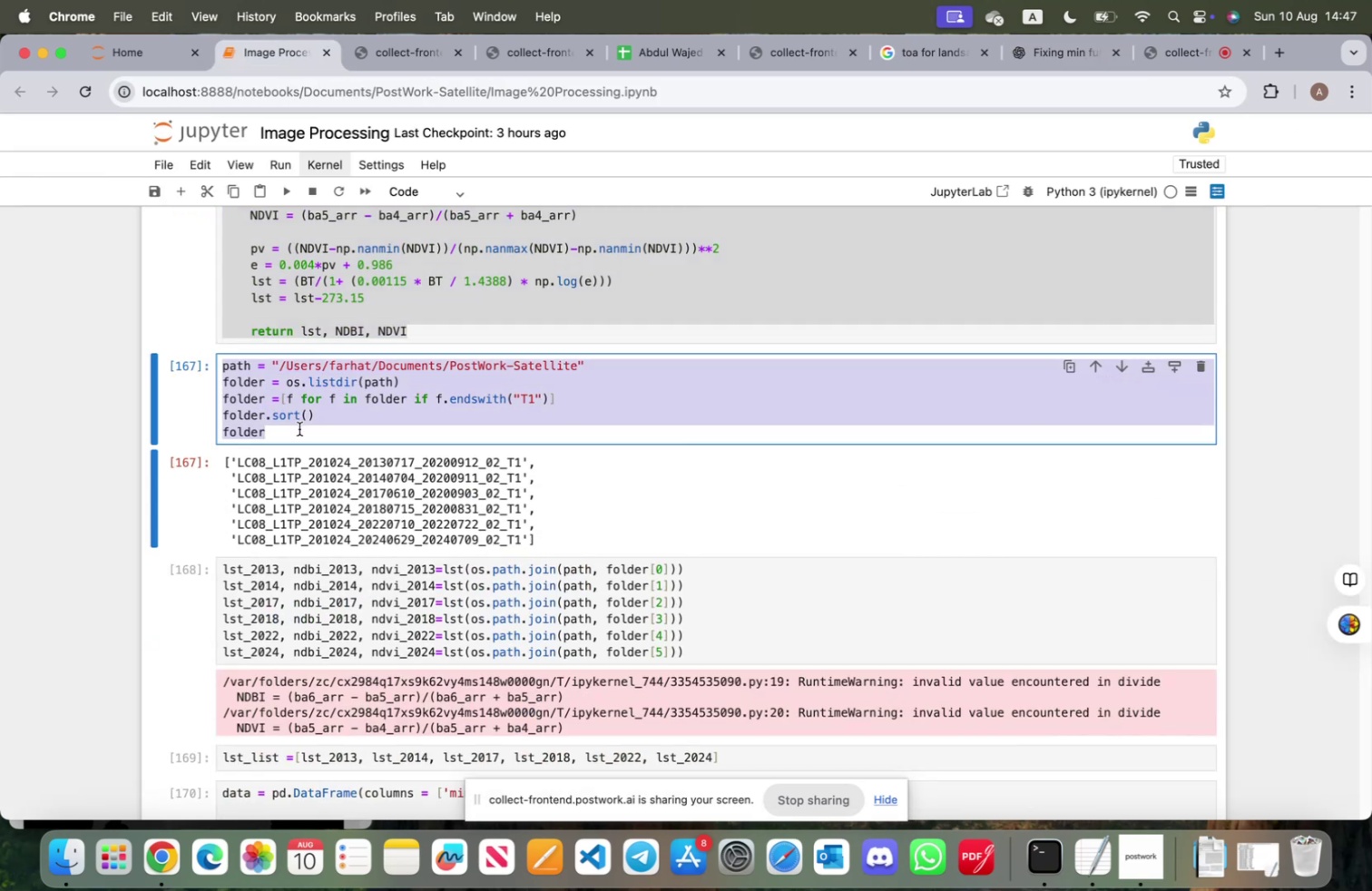 
key(Meta+CommandLeft)
 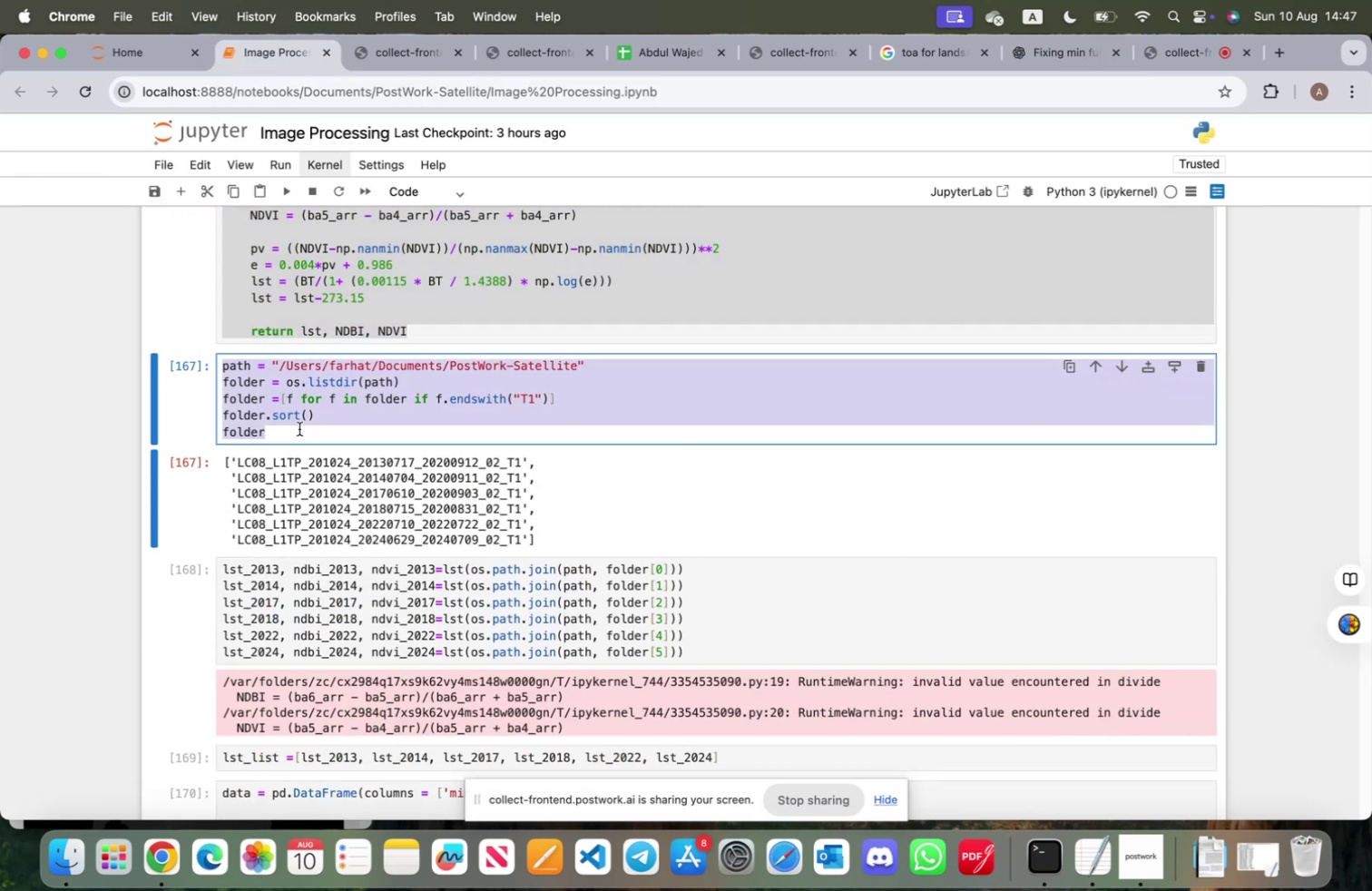 
key(Meta+C)
 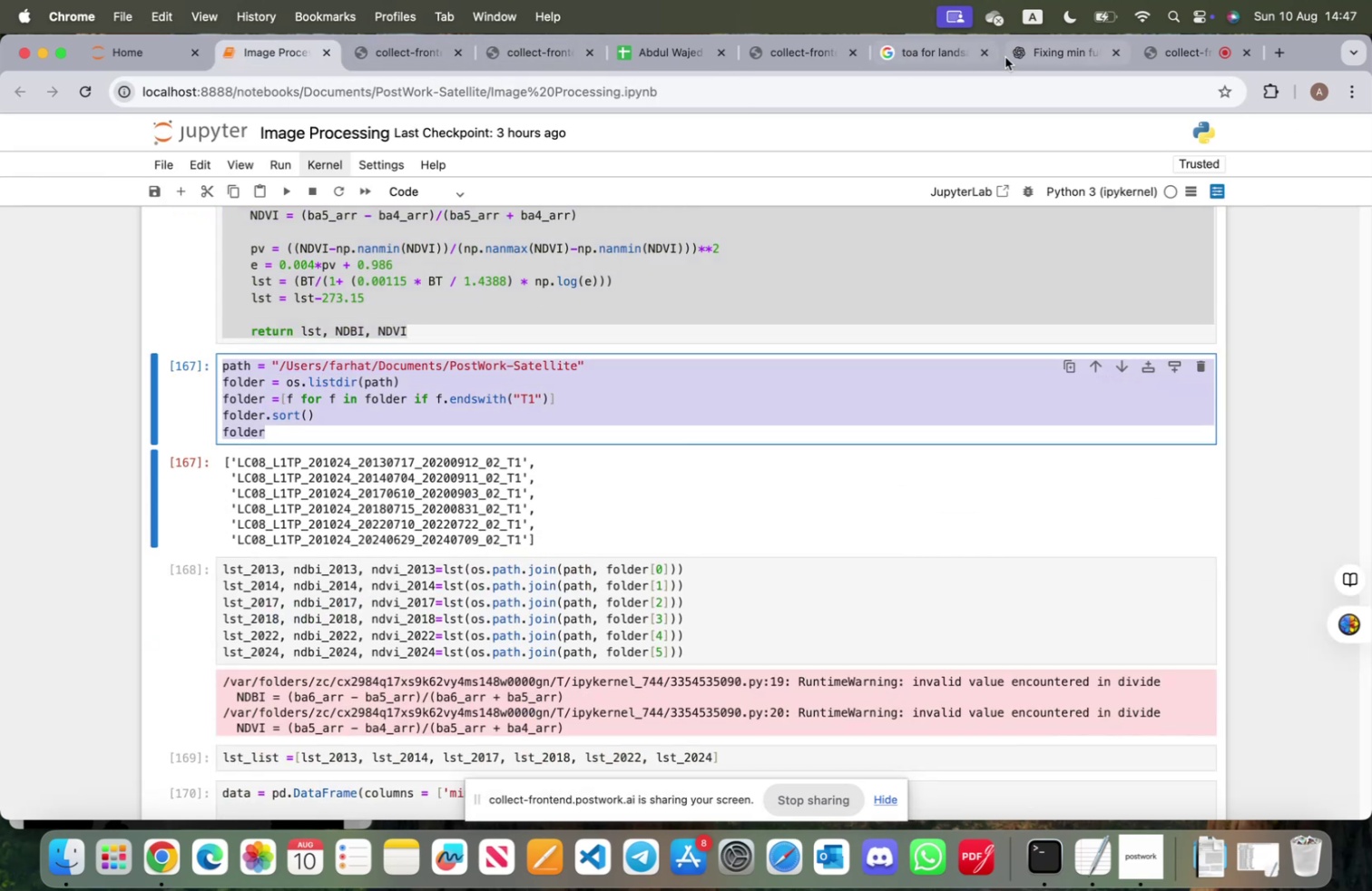 
left_click([1033, 44])
 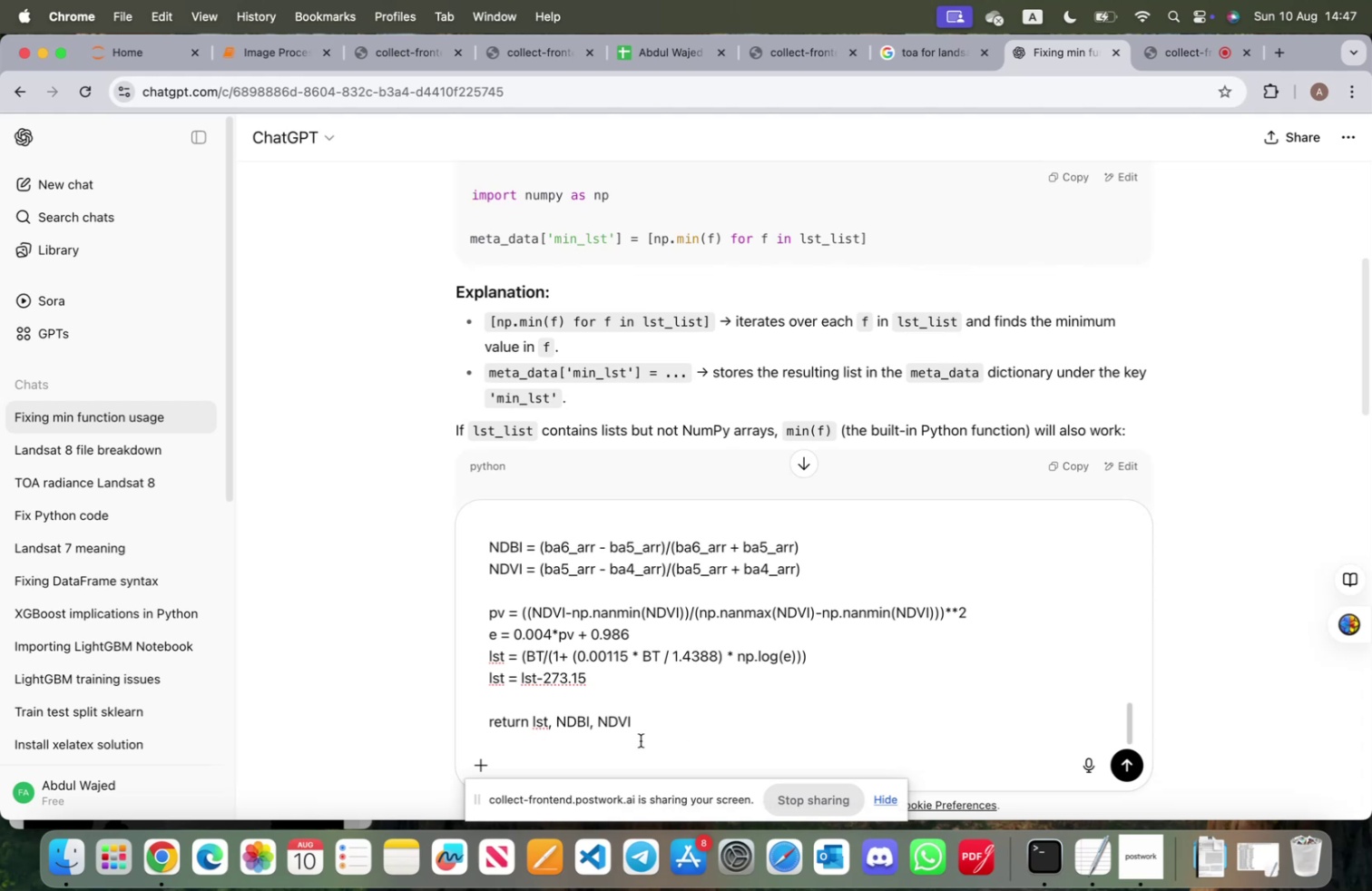 
key(Space)
 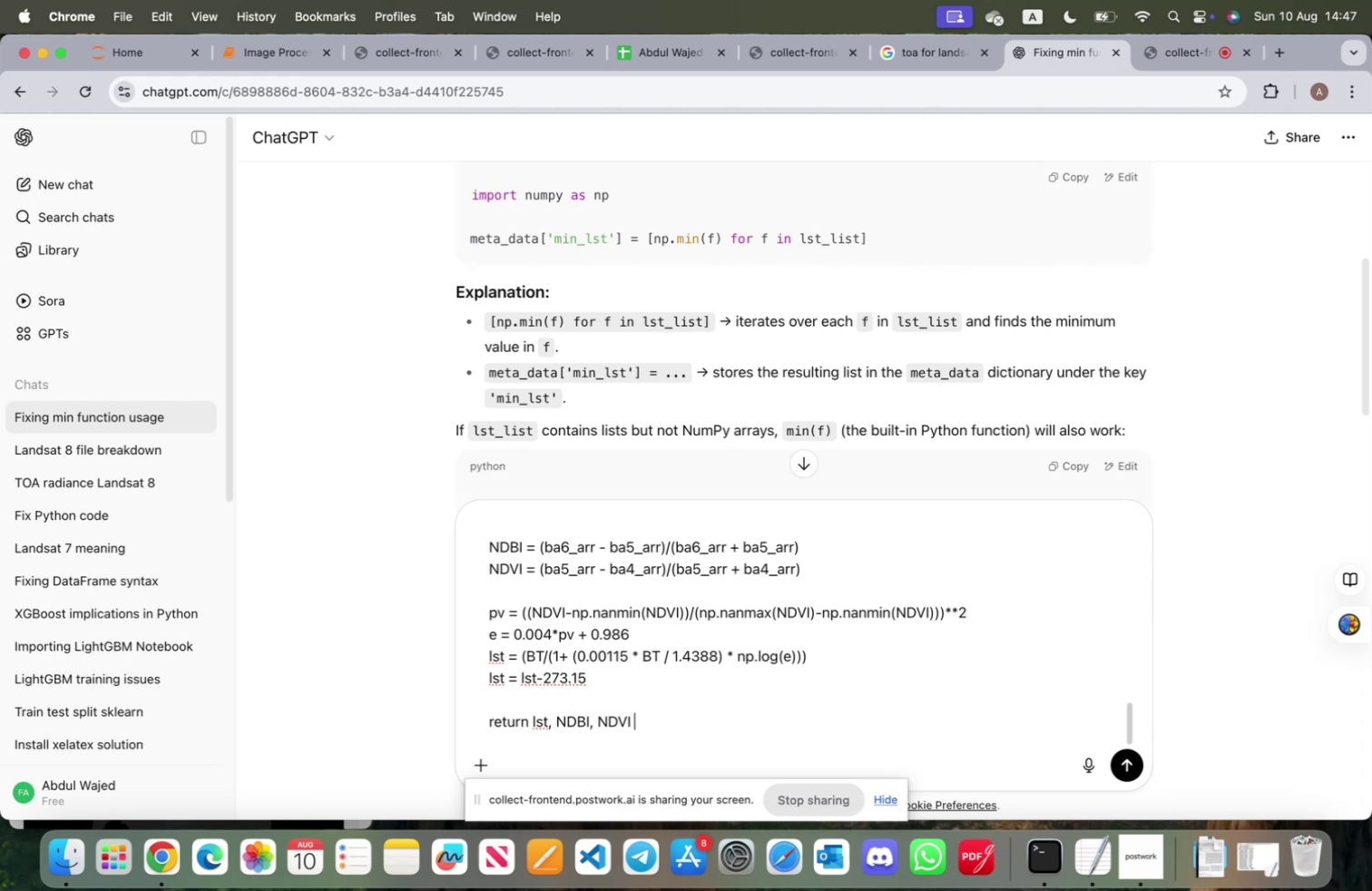 
key(Space)
 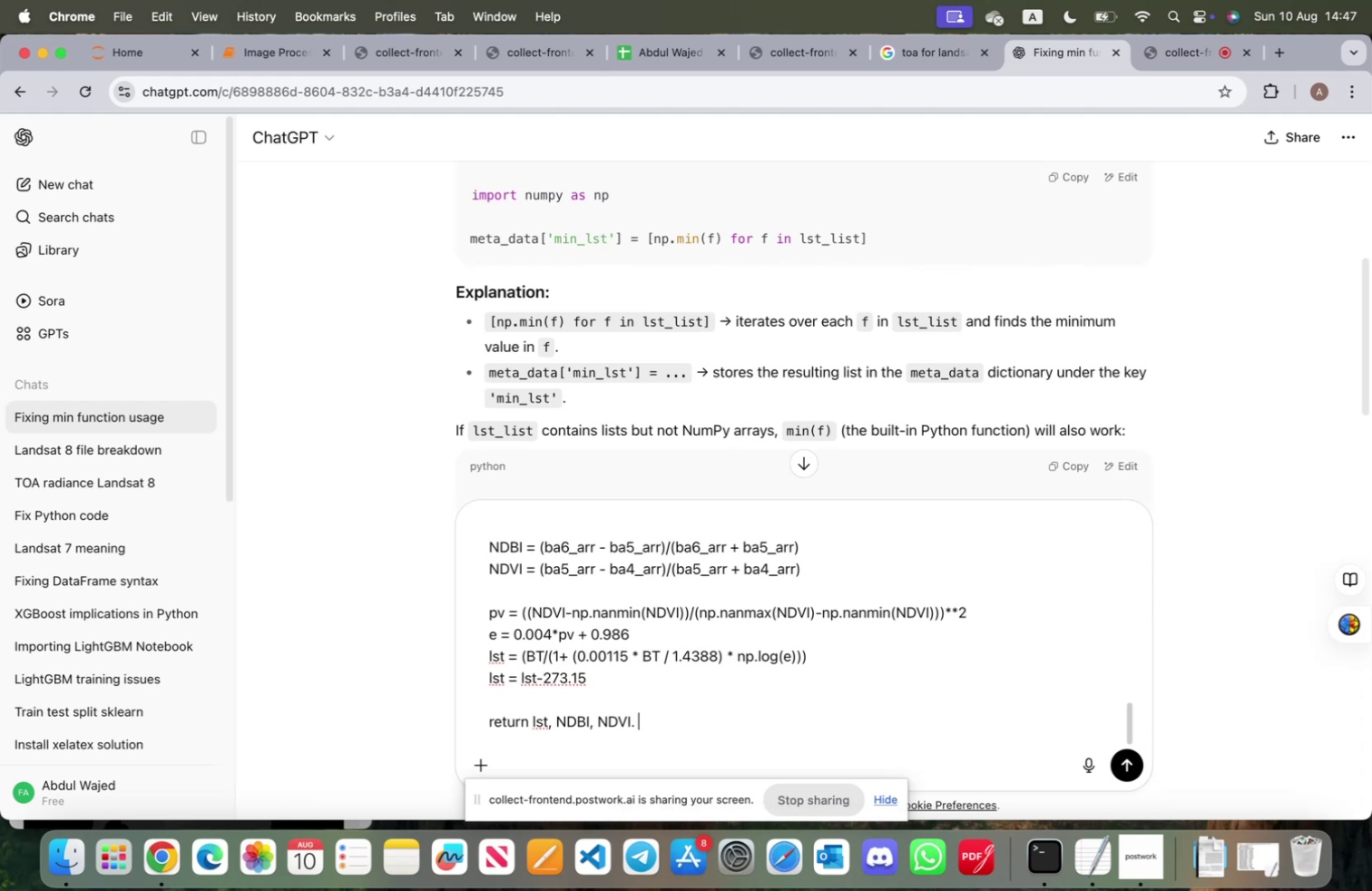 
key(Space)
 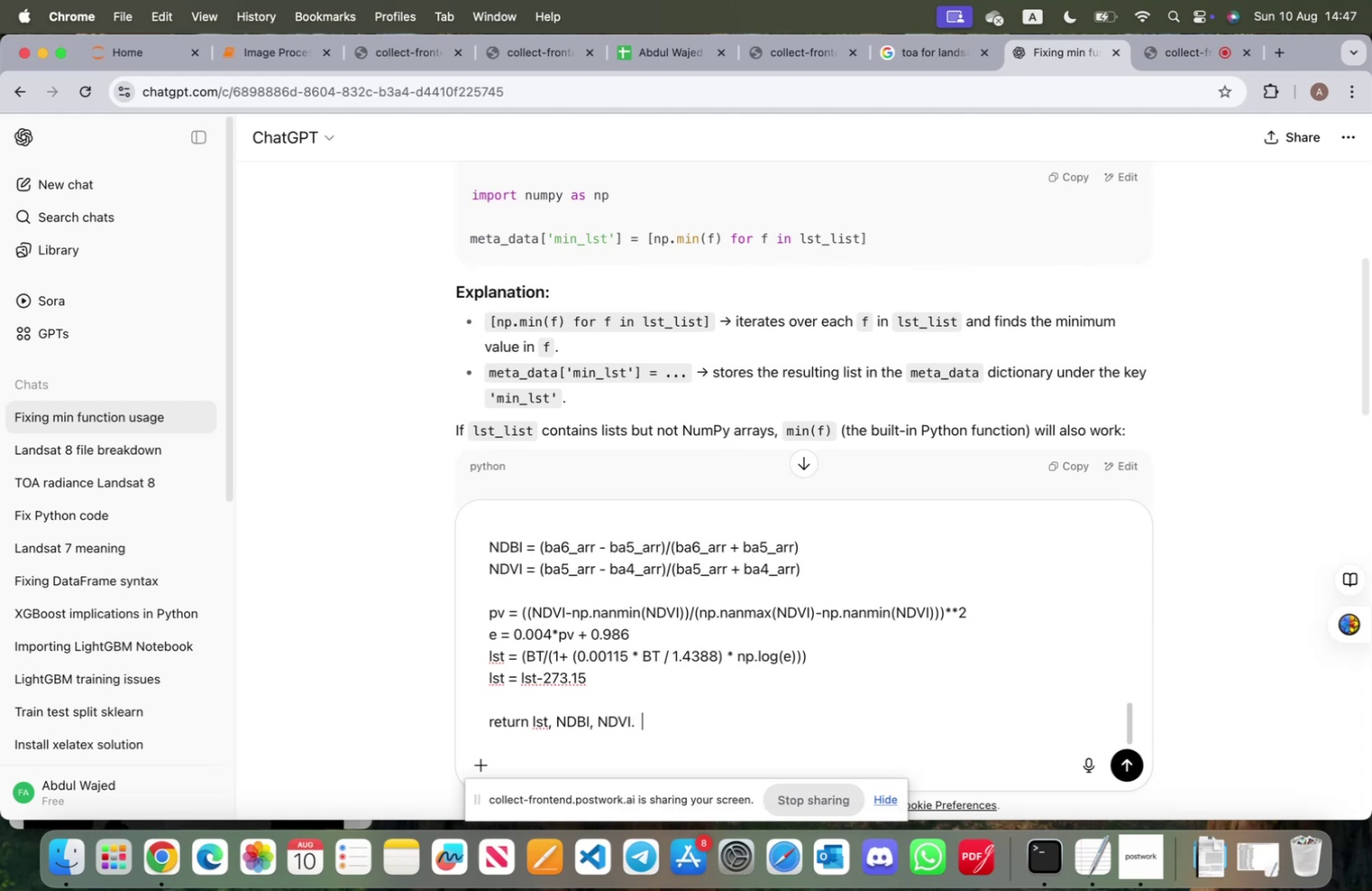 
key(Meta+CommandLeft)
 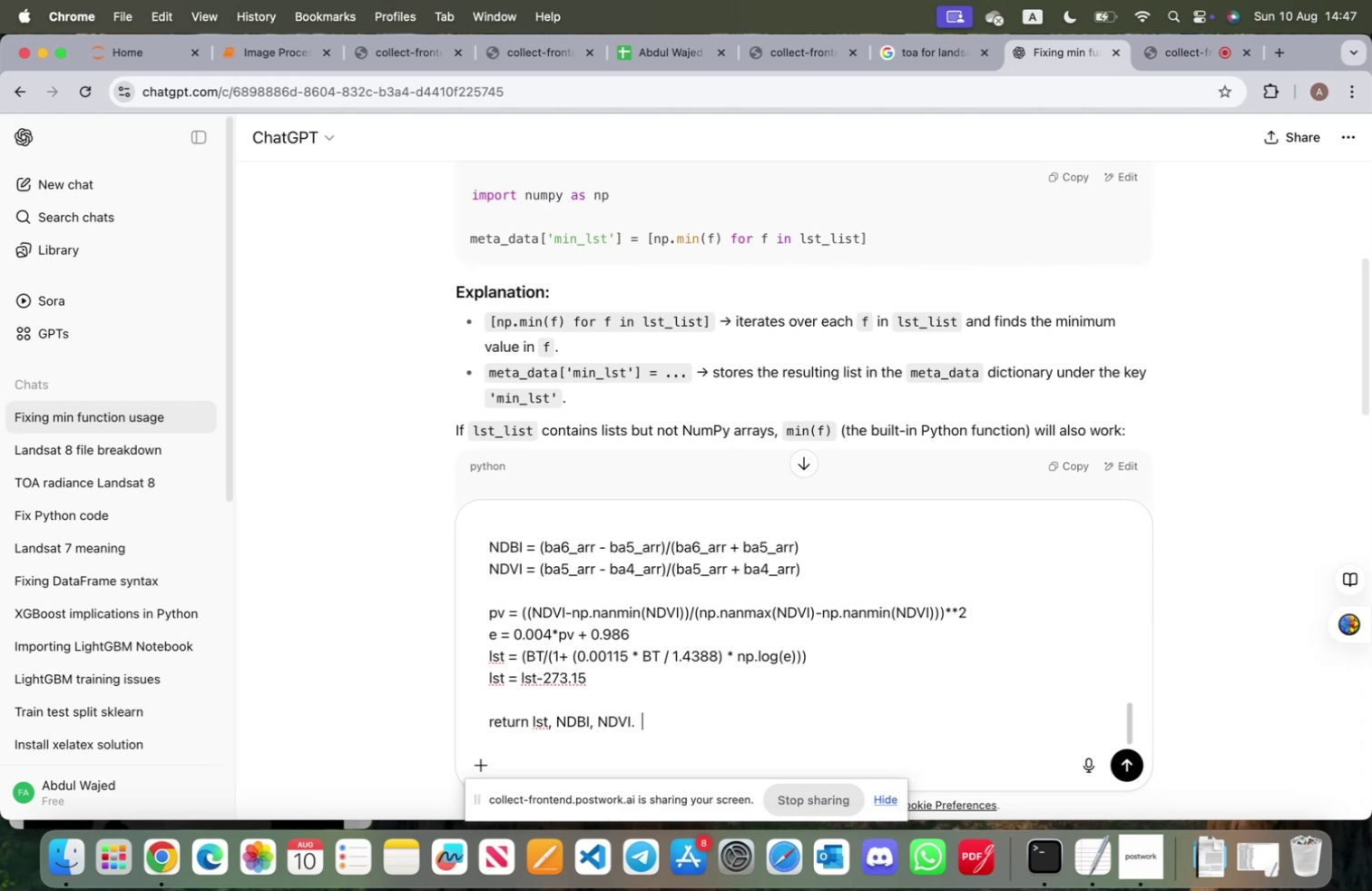 
key(Meta+V)
 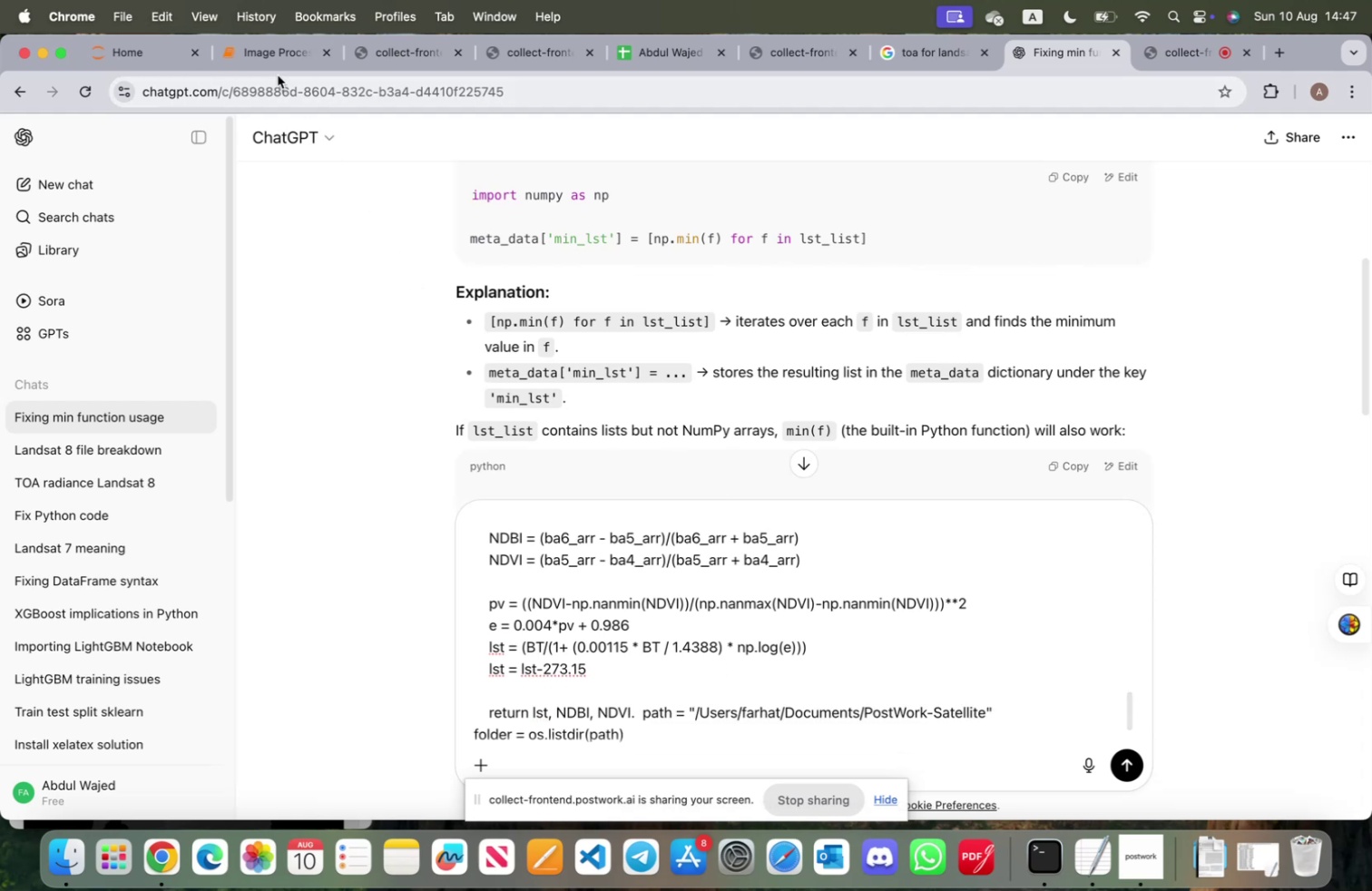 
left_click([270, 54])
 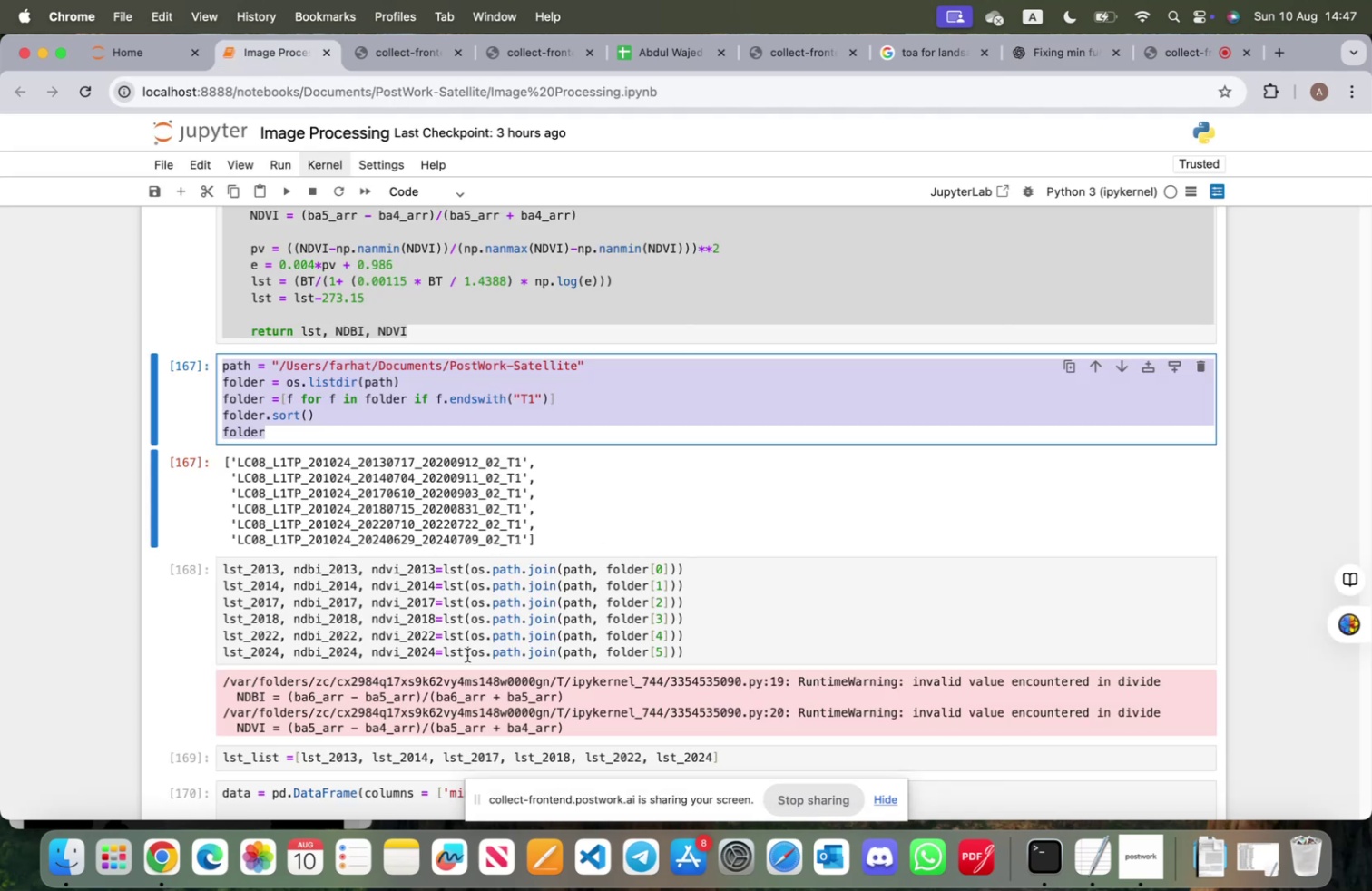 
scroll: coordinate [347, 552], scroll_direction: down, amount: 6.0
 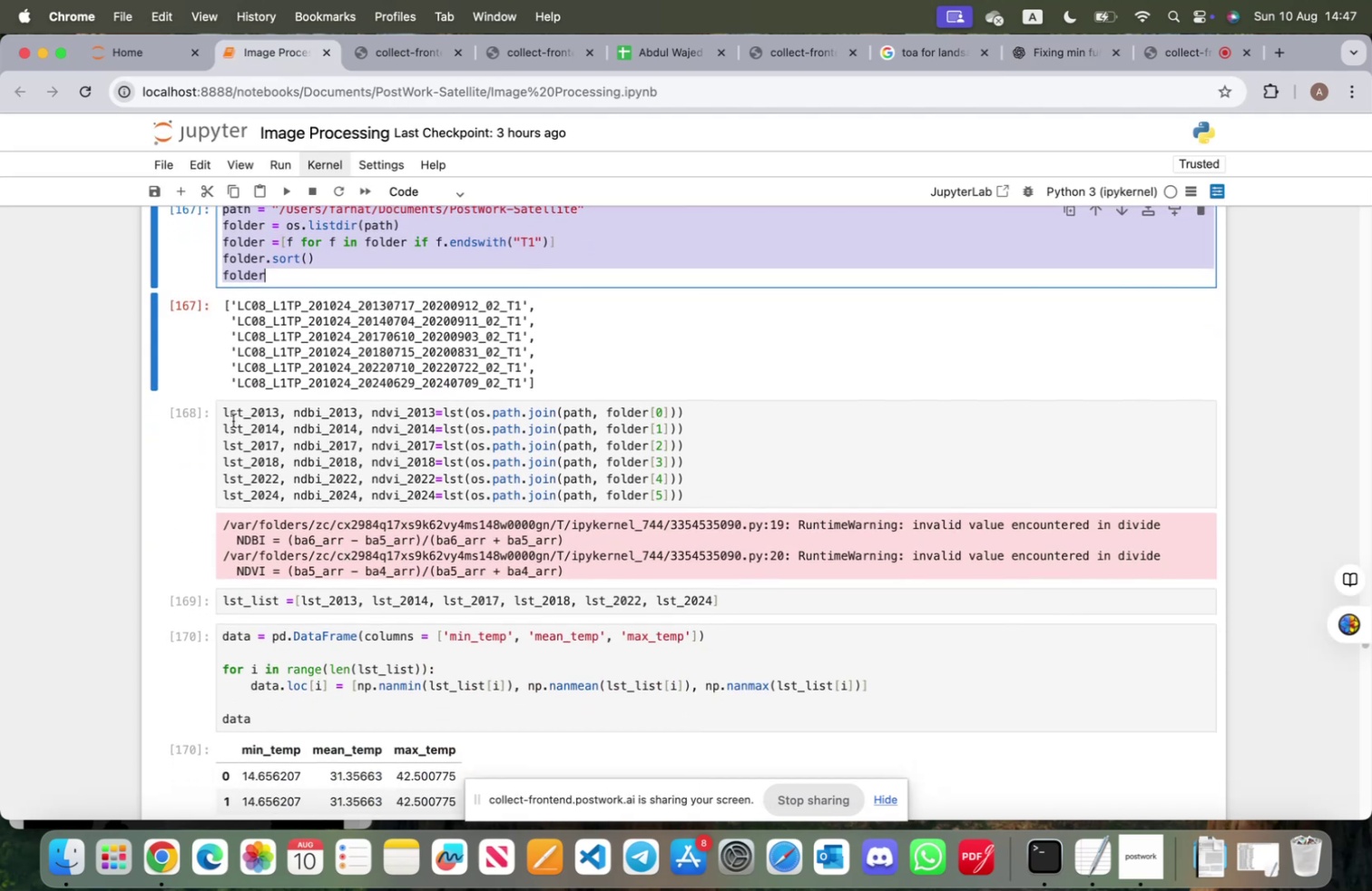 
left_click_drag(start_coordinate=[222, 411], to_coordinate=[728, 504])
 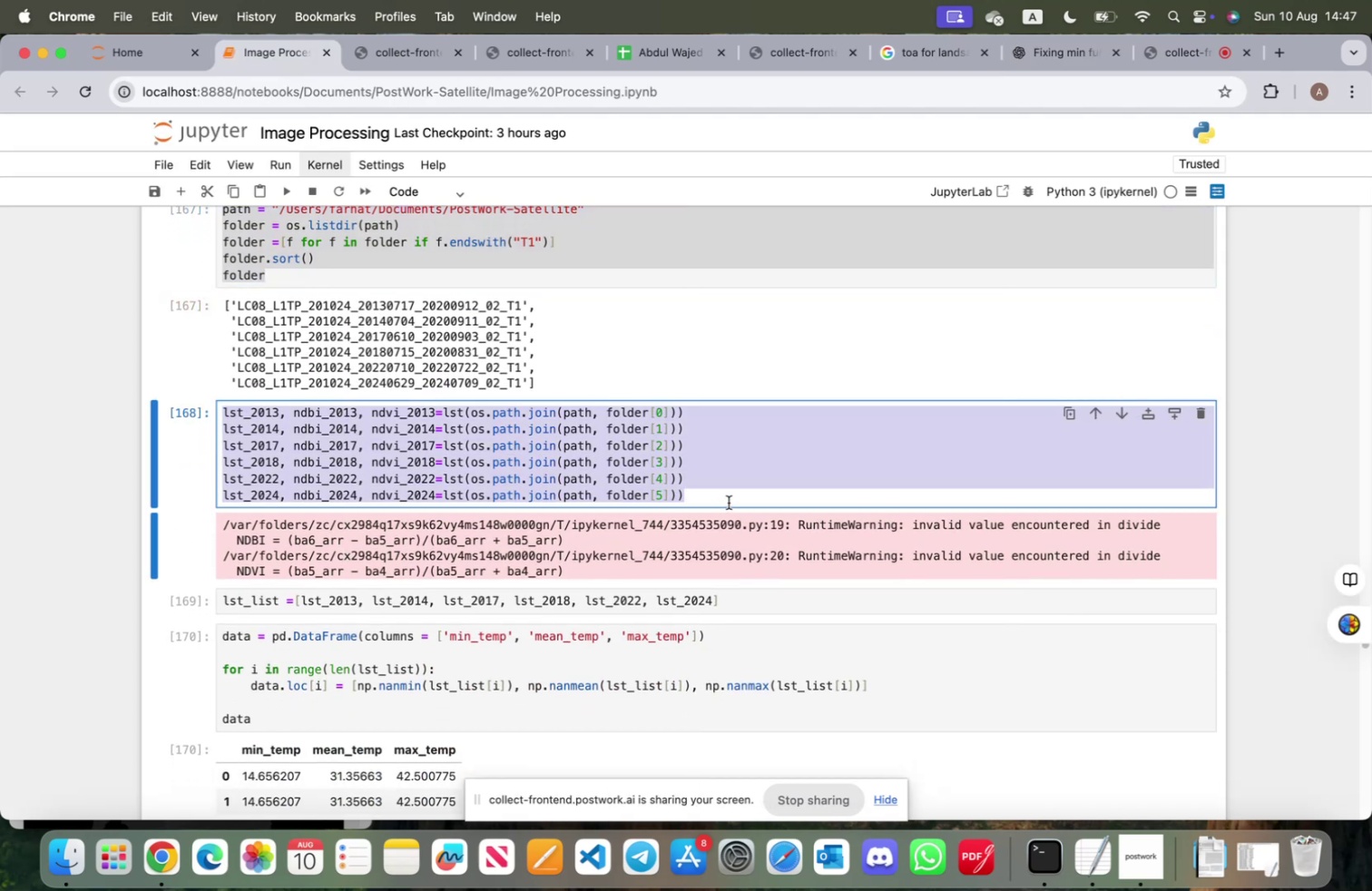 
key(Meta+CommandLeft)
 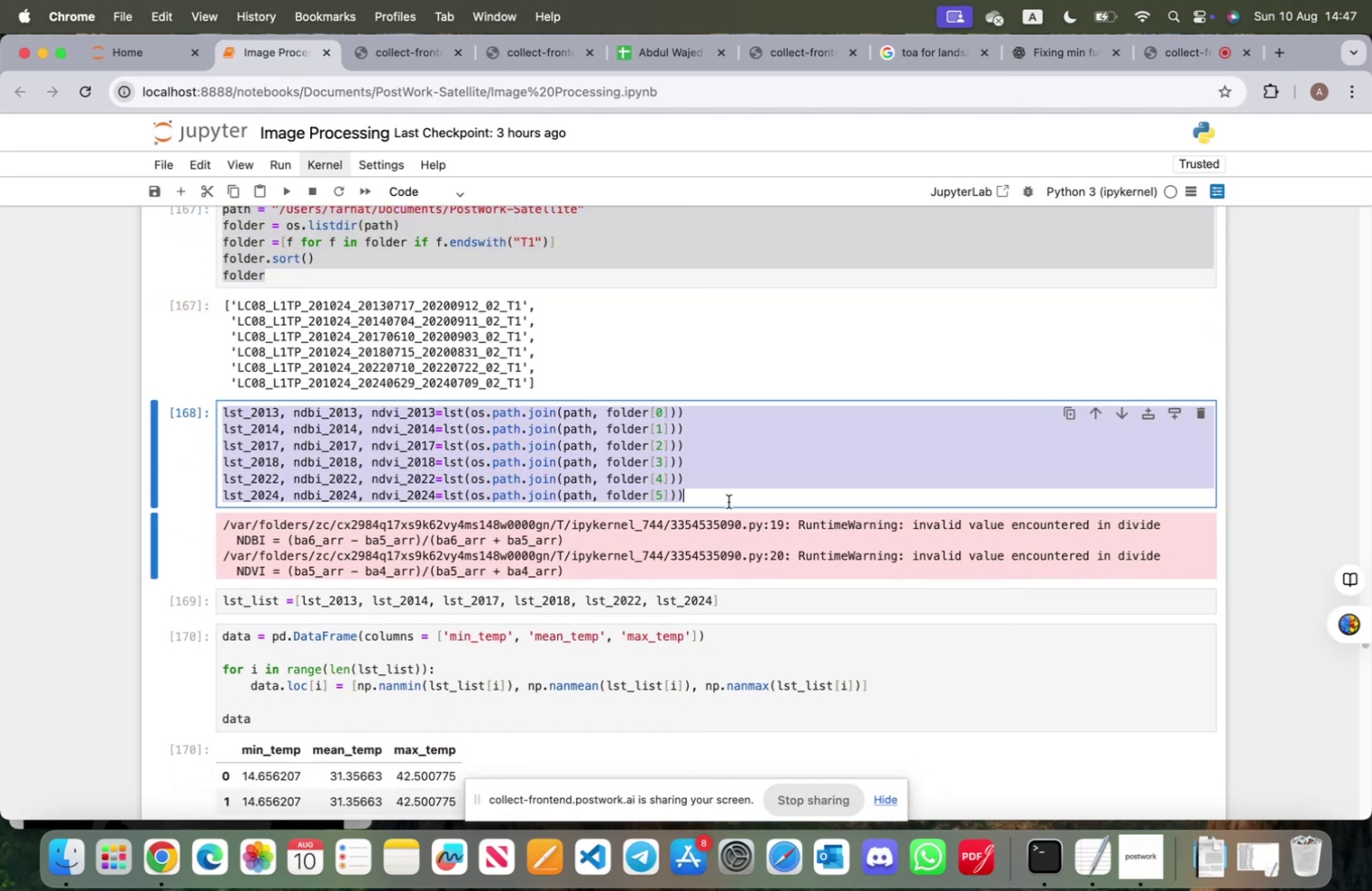 
key(Meta+C)
 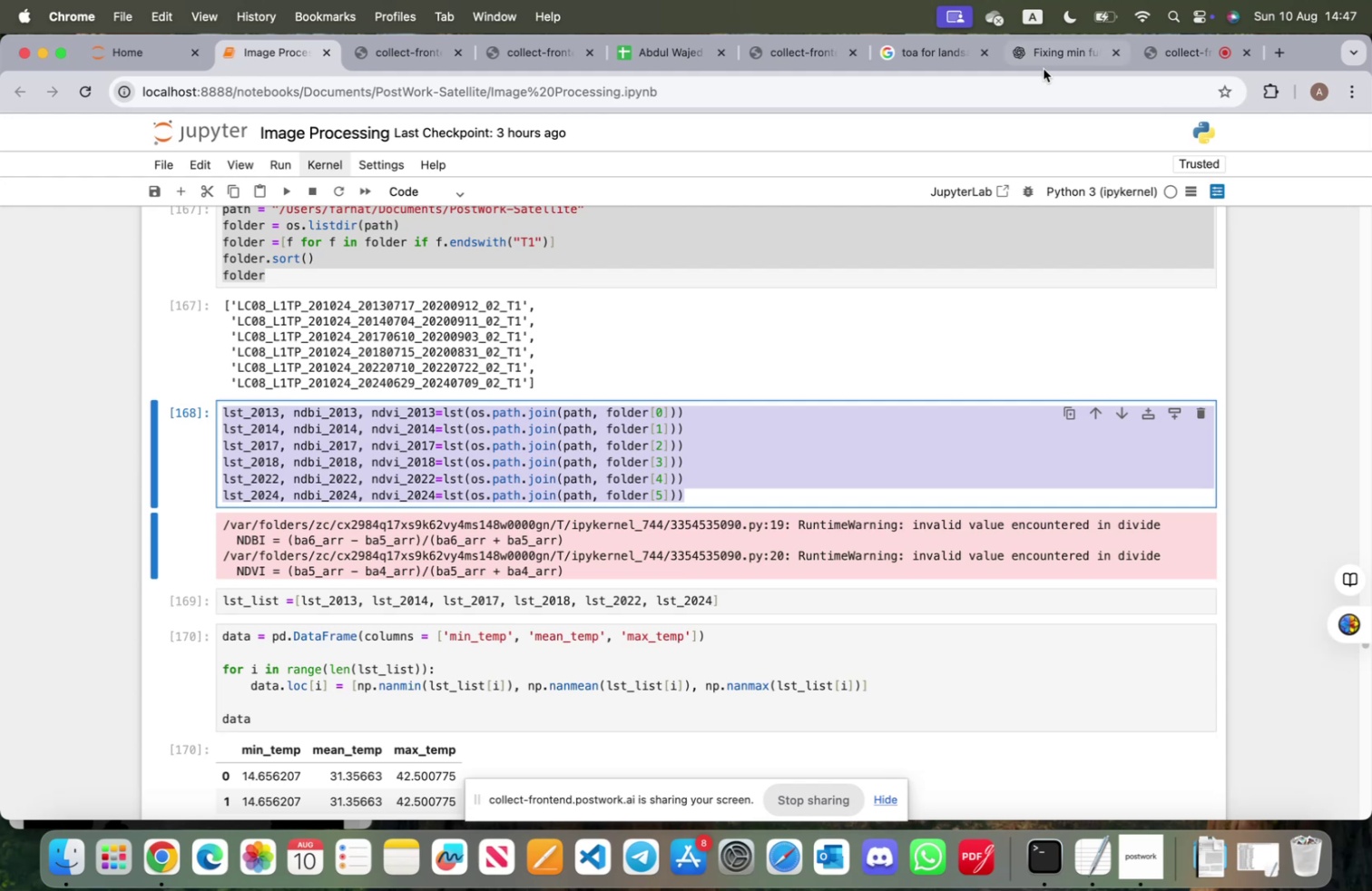 
left_click([1044, 69])
 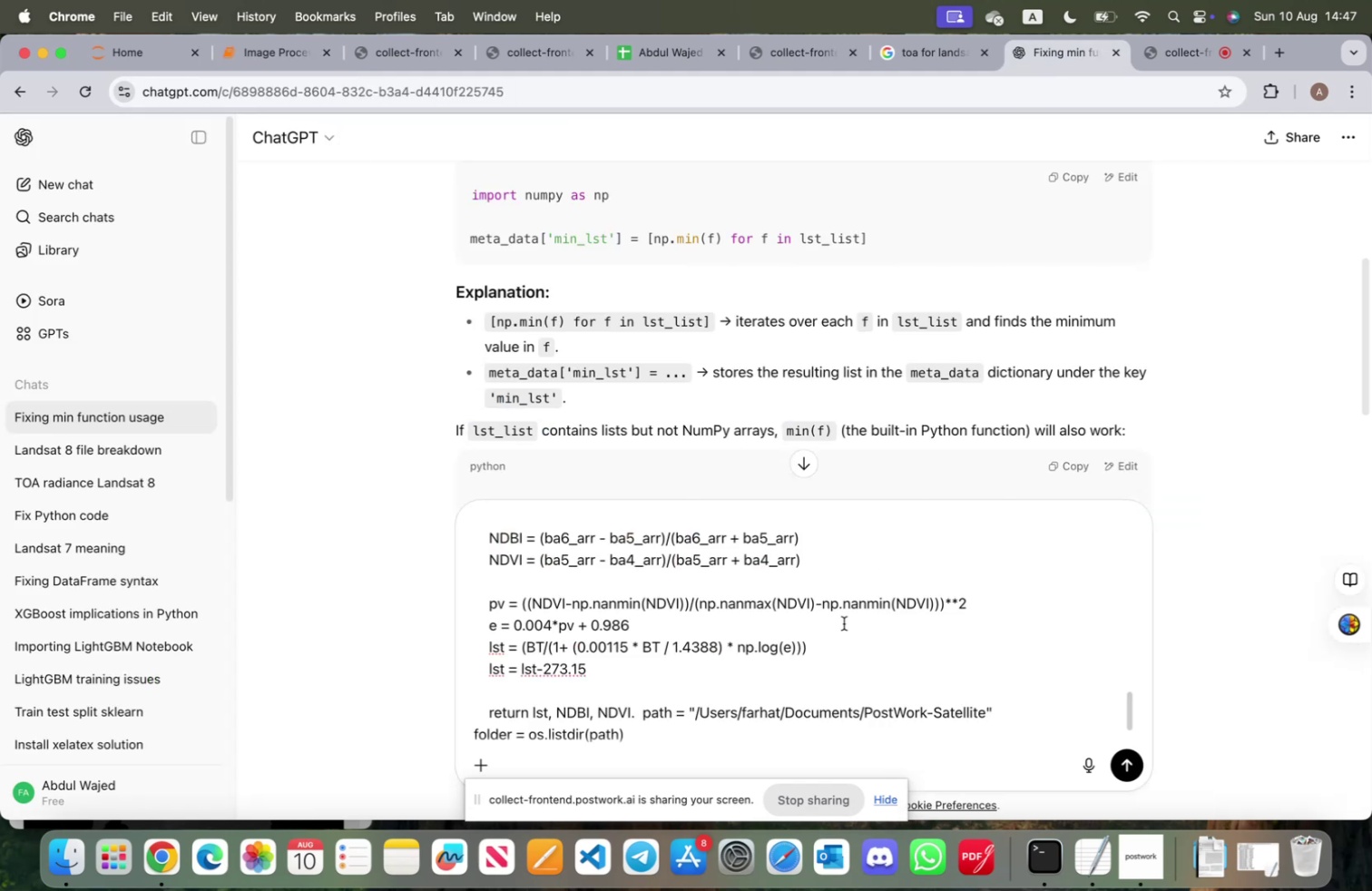 
scroll: coordinate [686, 729], scroll_direction: down, amount: 20.0
 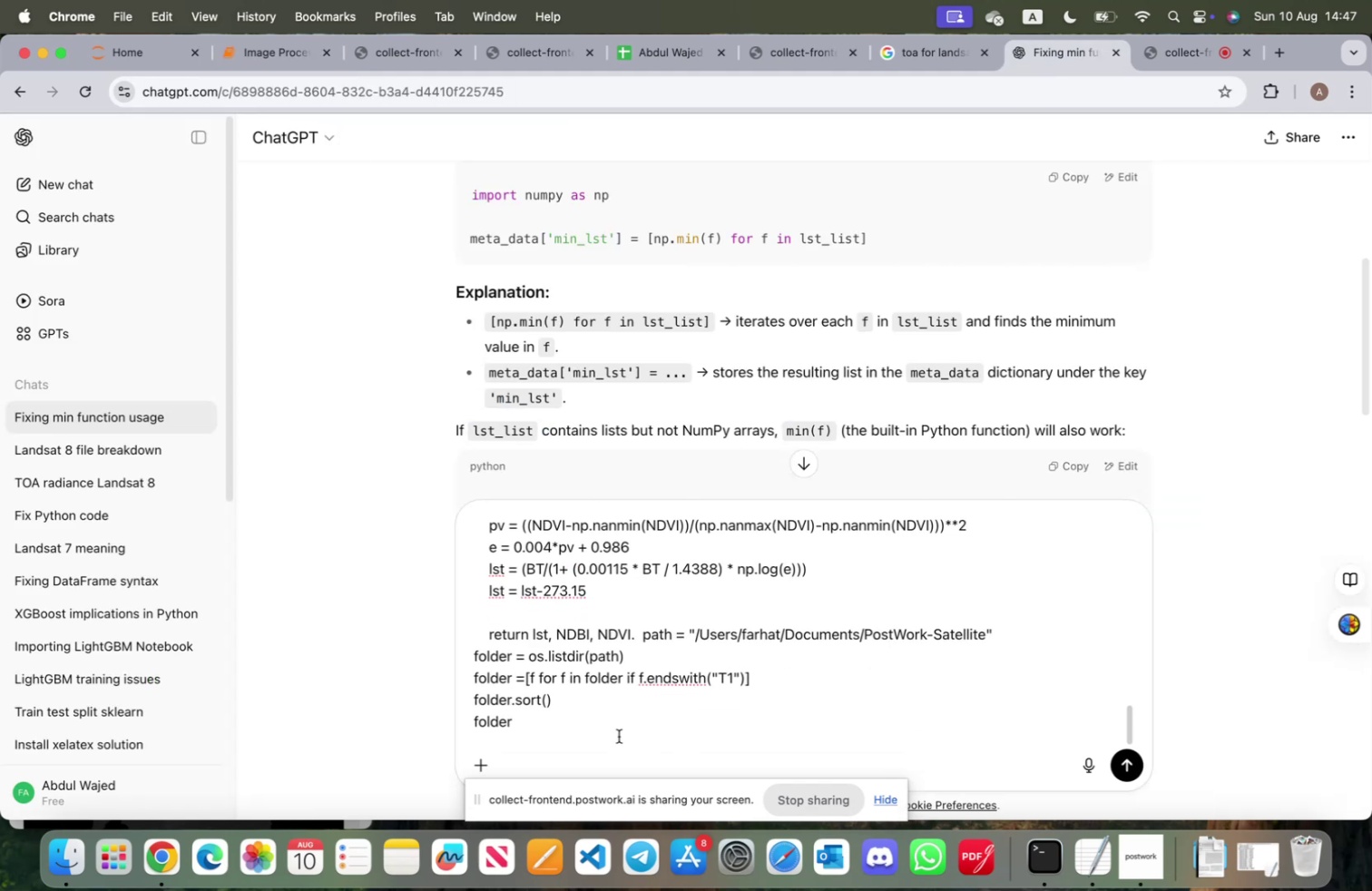 
key(Space)
 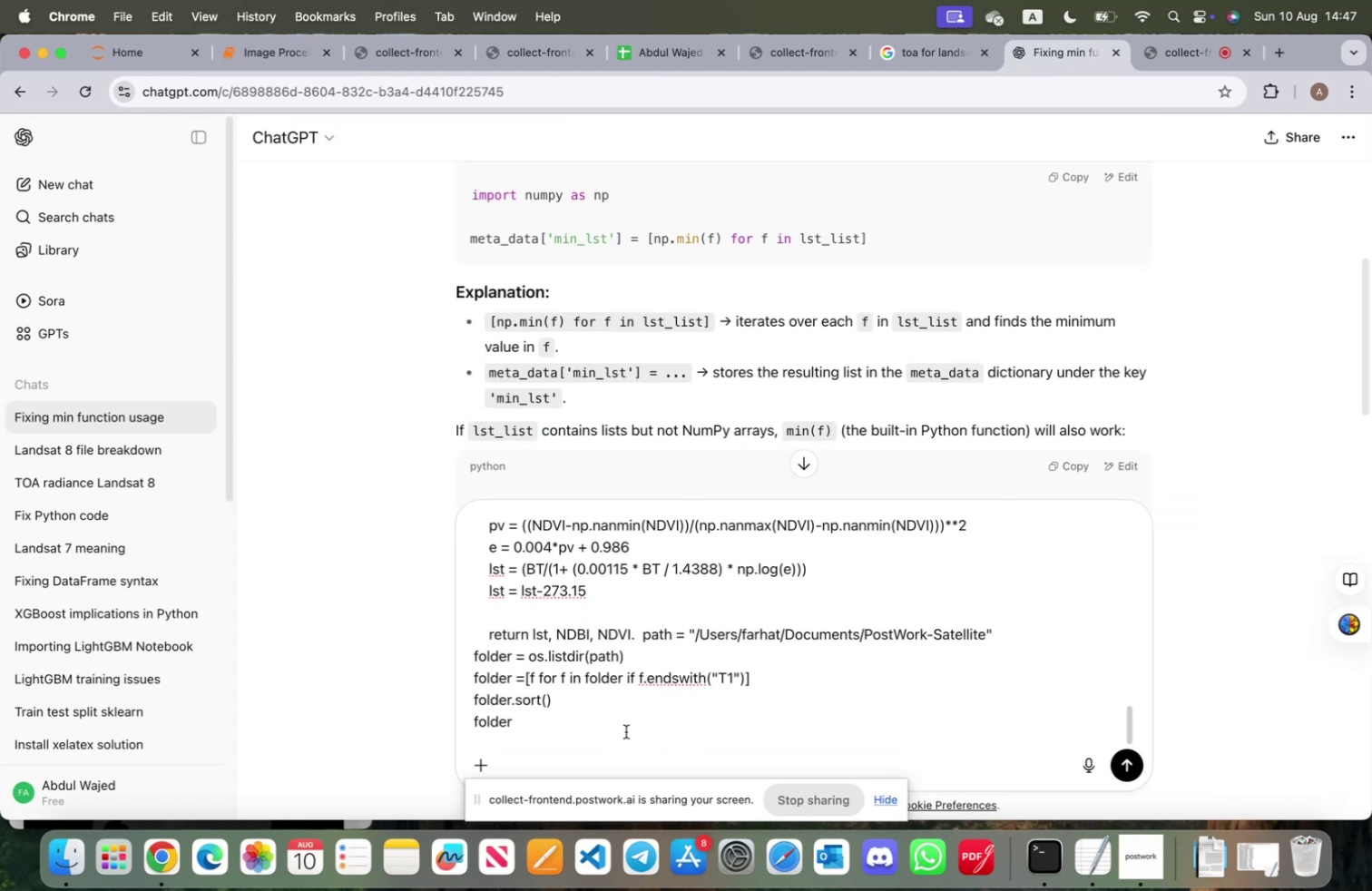 
key(Meta+V)
 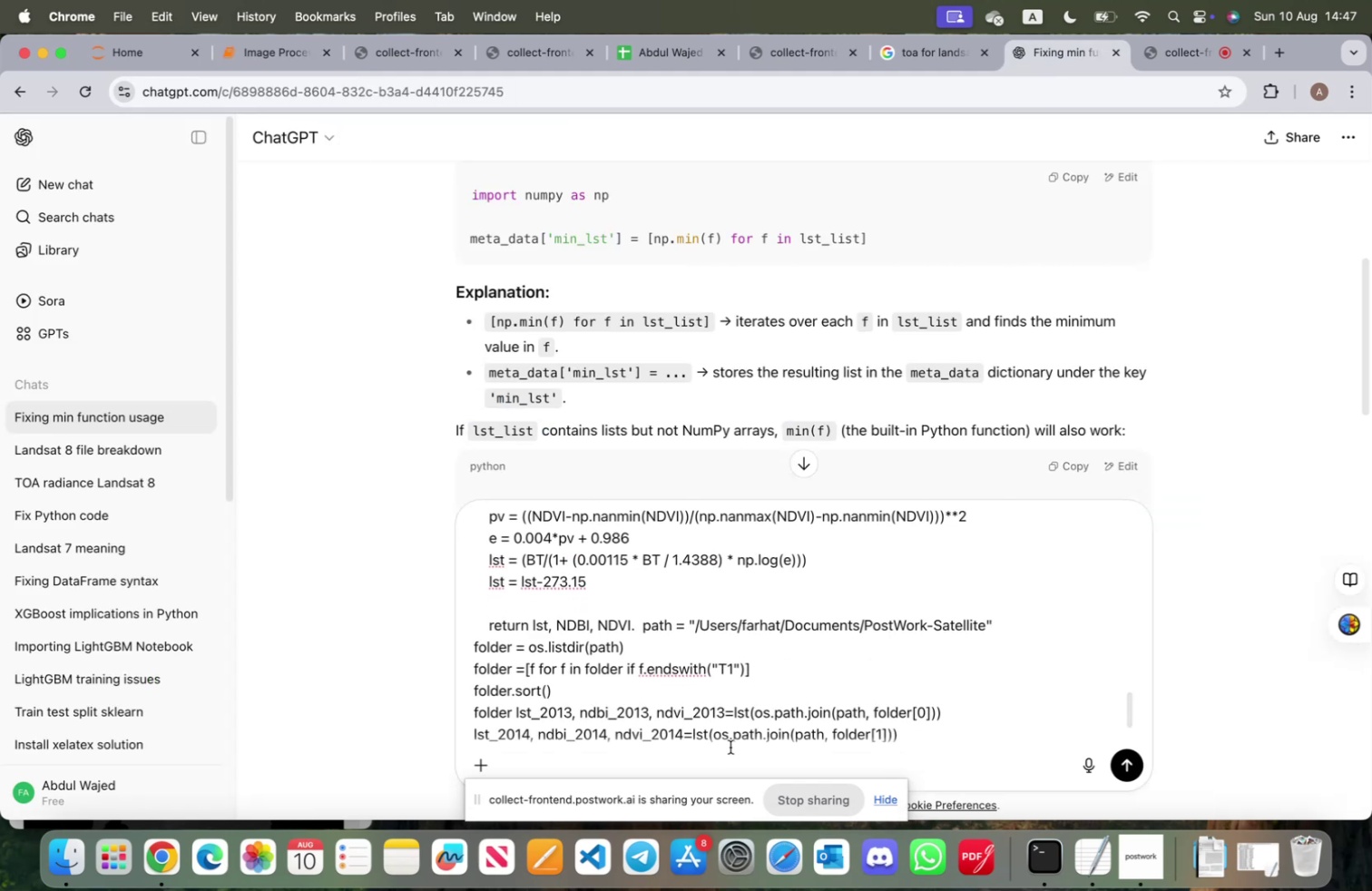 
key(Enter)
 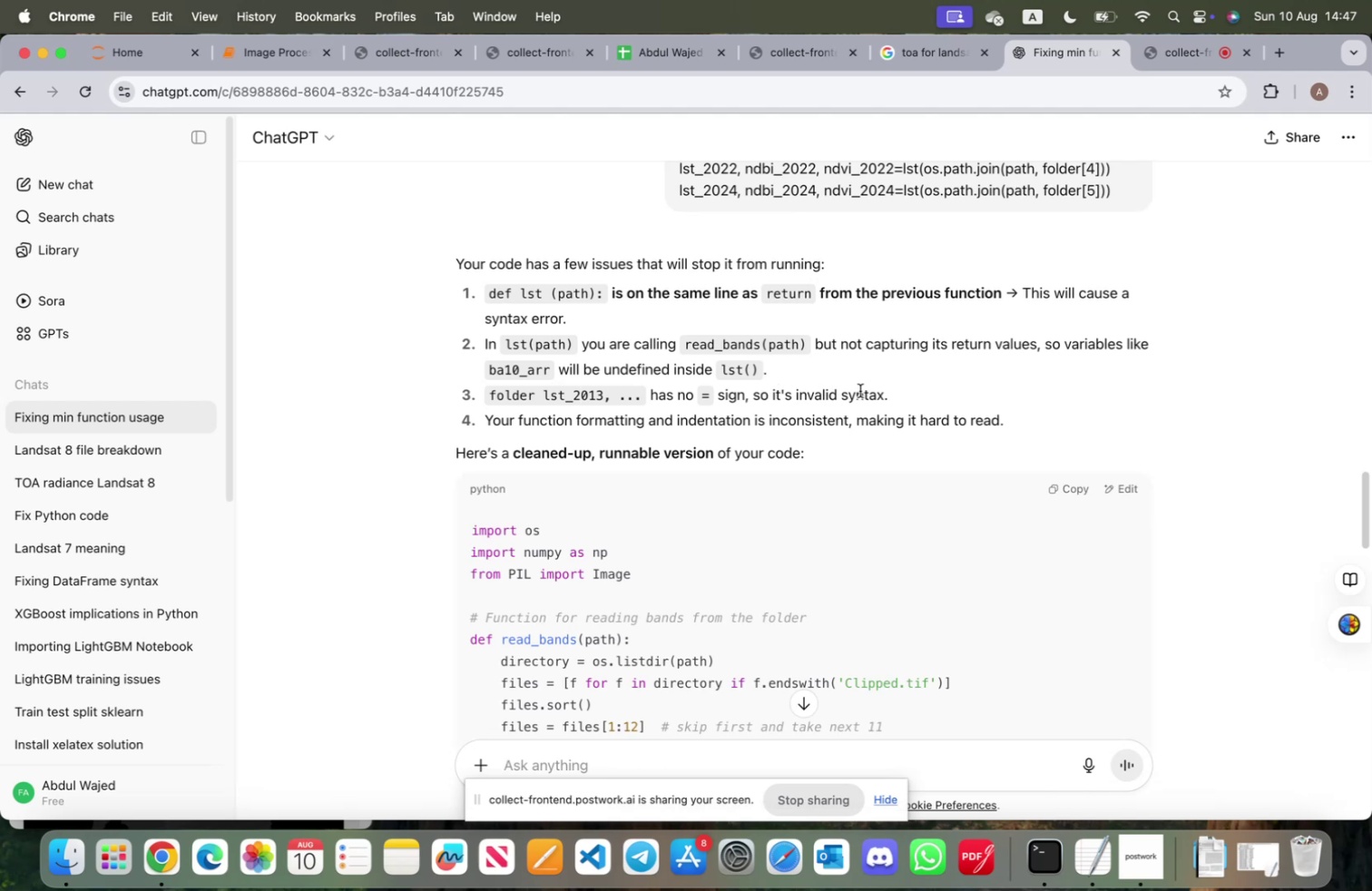 
wait(32.63)
 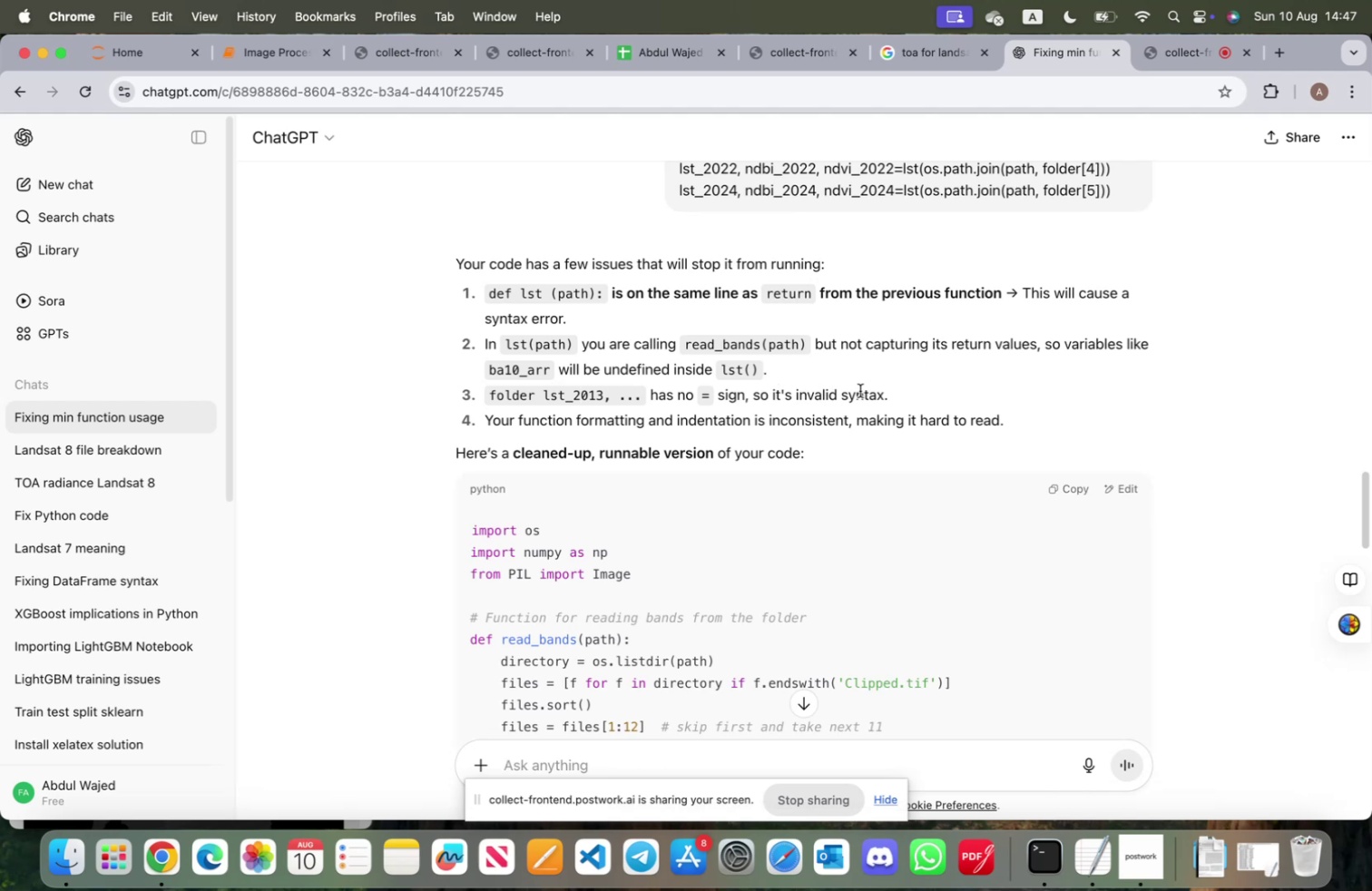 
scroll: coordinate [563, 523], scroll_direction: down, amount: 12.0
 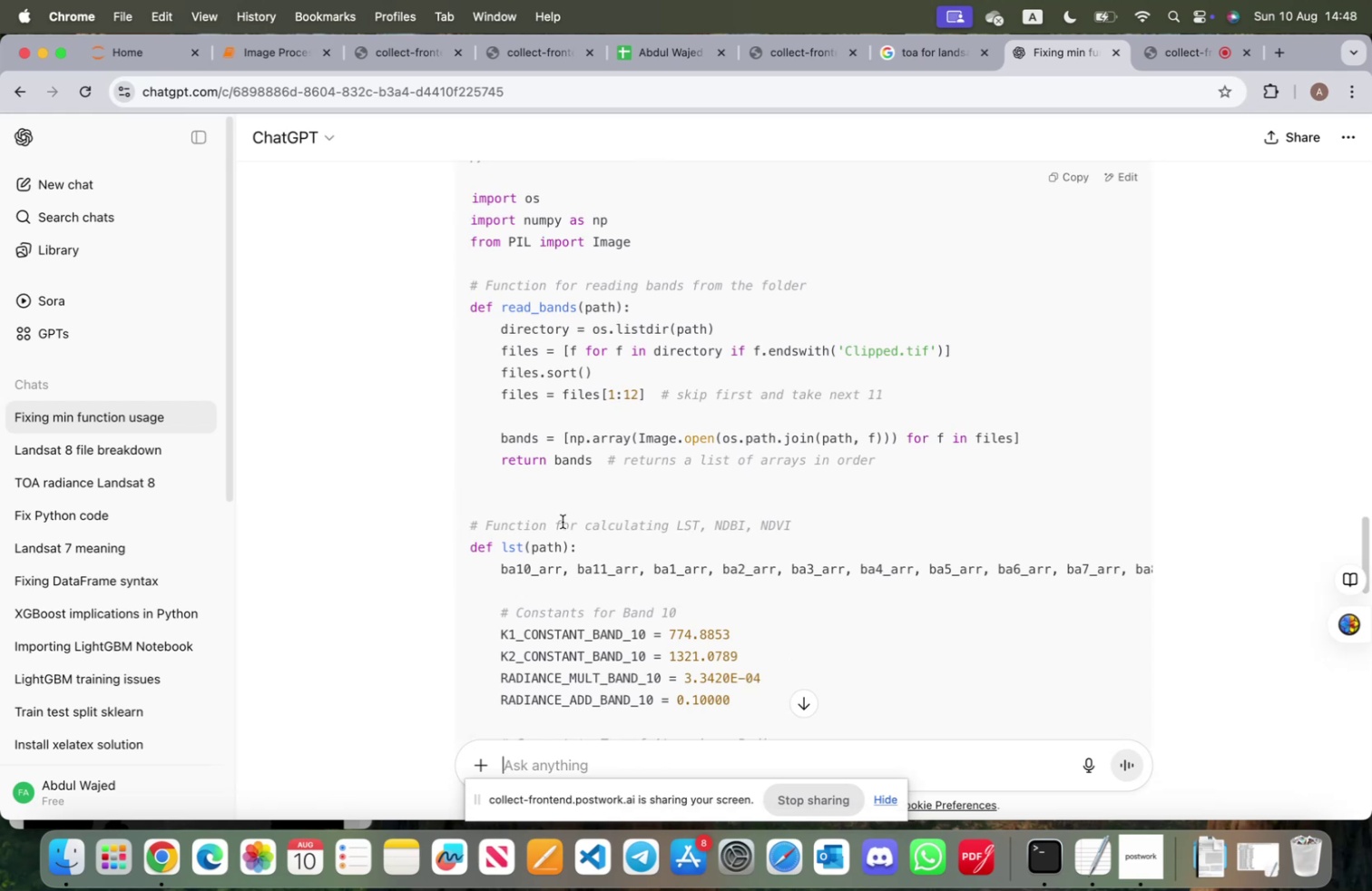 
wait(14.36)
 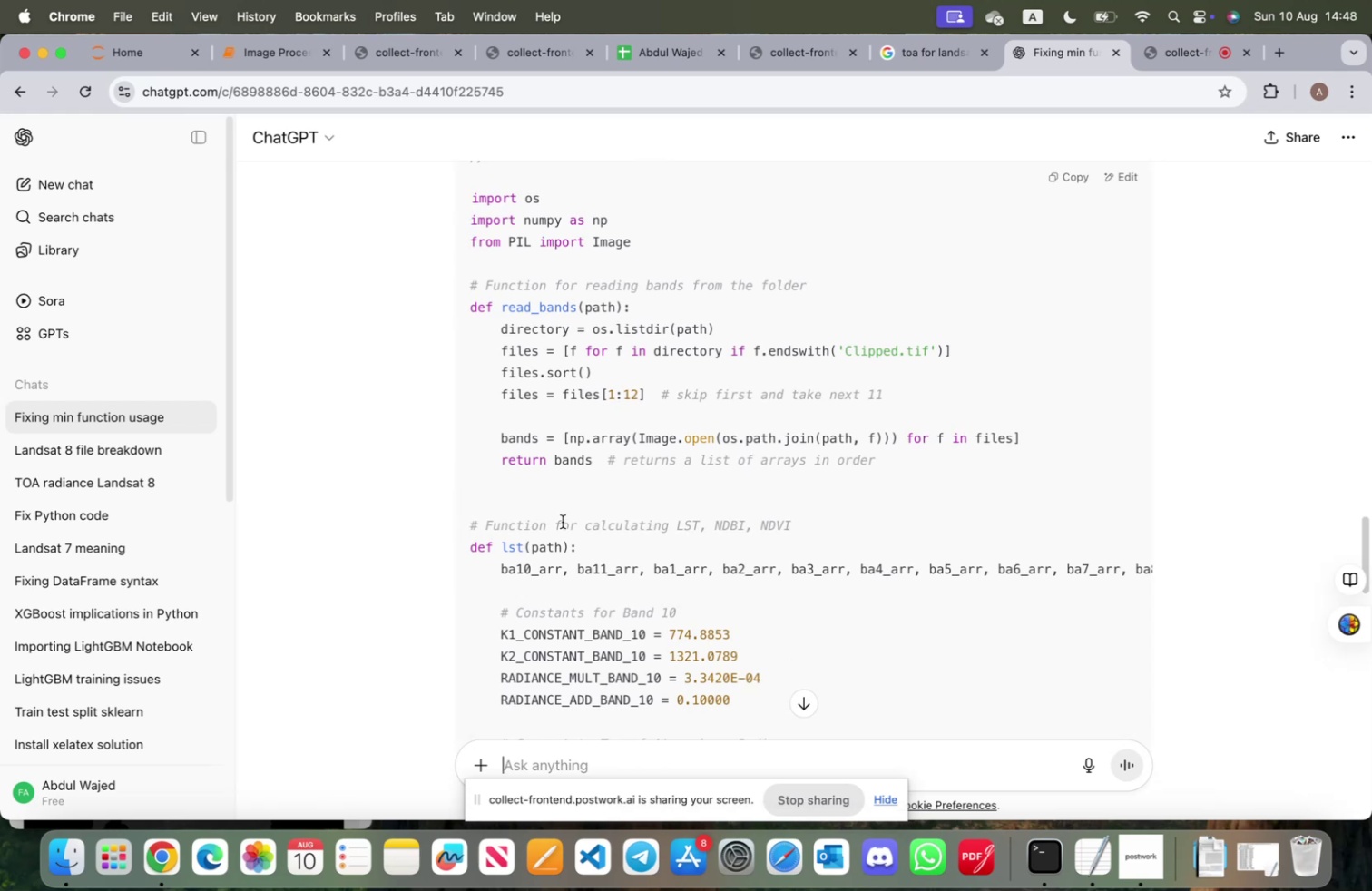 
scroll: coordinate [572, 541], scroll_direction: down, amount: 7.0
 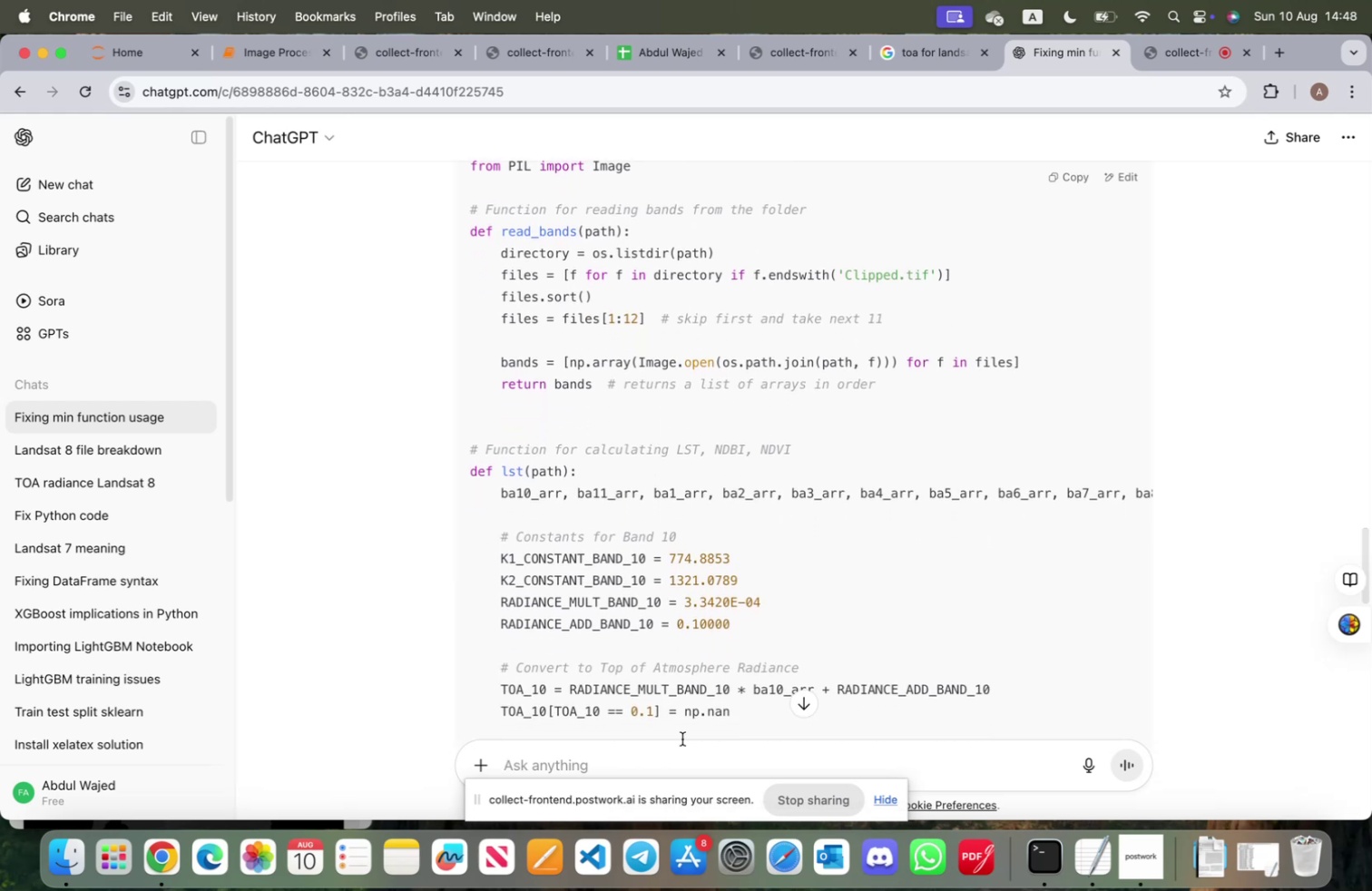 
left_click([806, 595])
 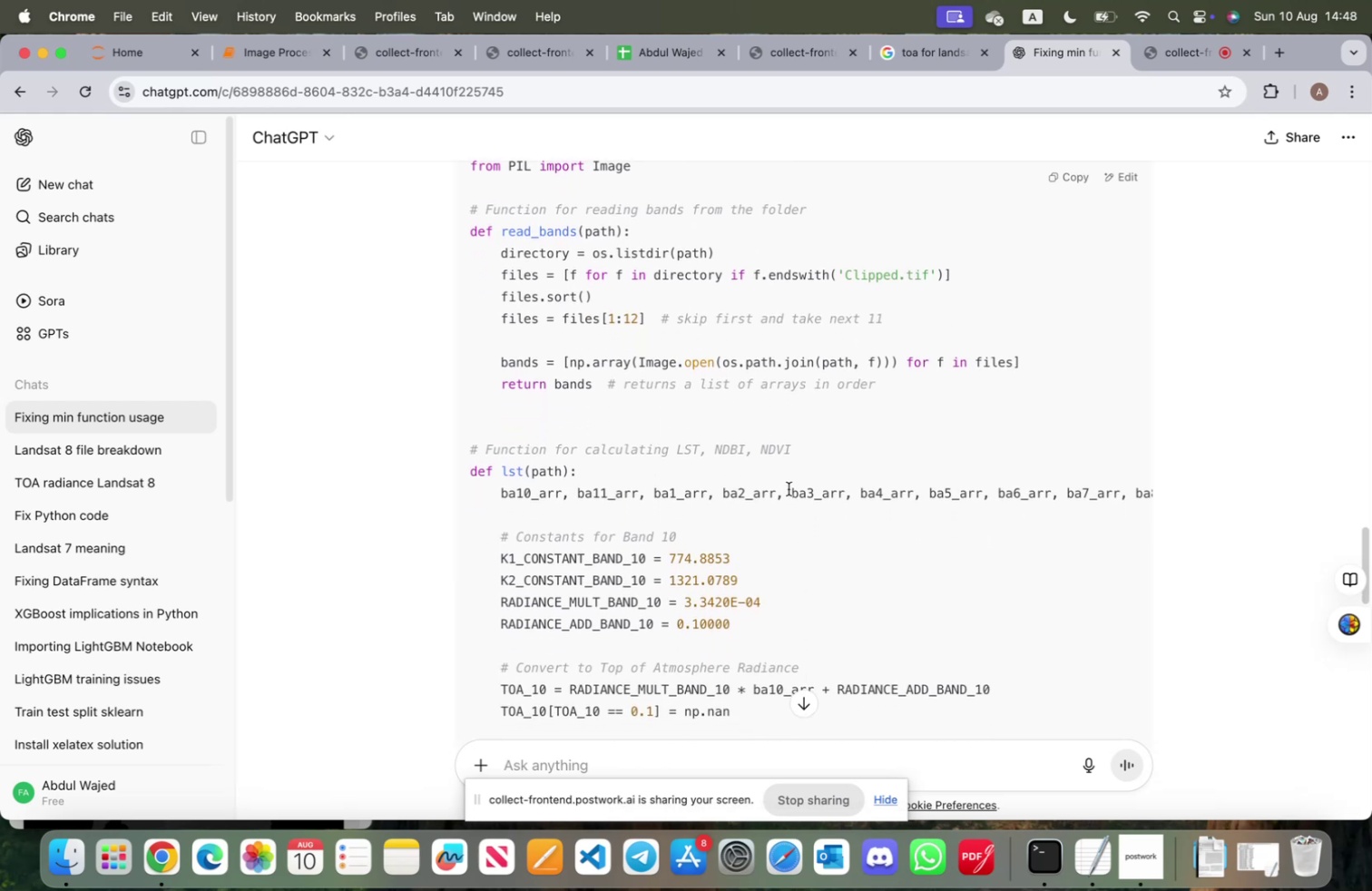 
hold_key(key=ArrowRight, duration=0.81)
 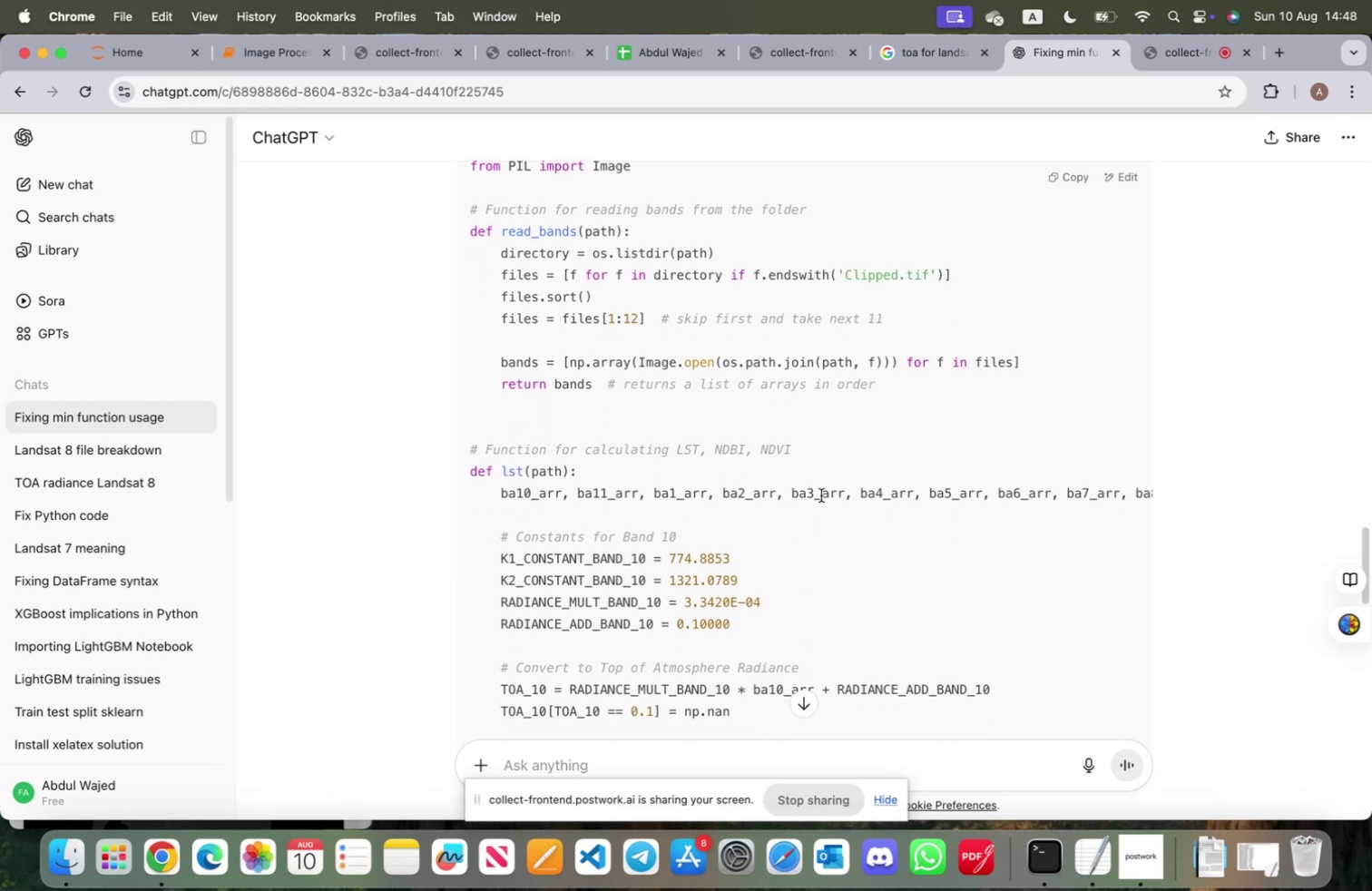 
scroll: coordinate [785, 430], scroll_direction: down, amount: 30.0
 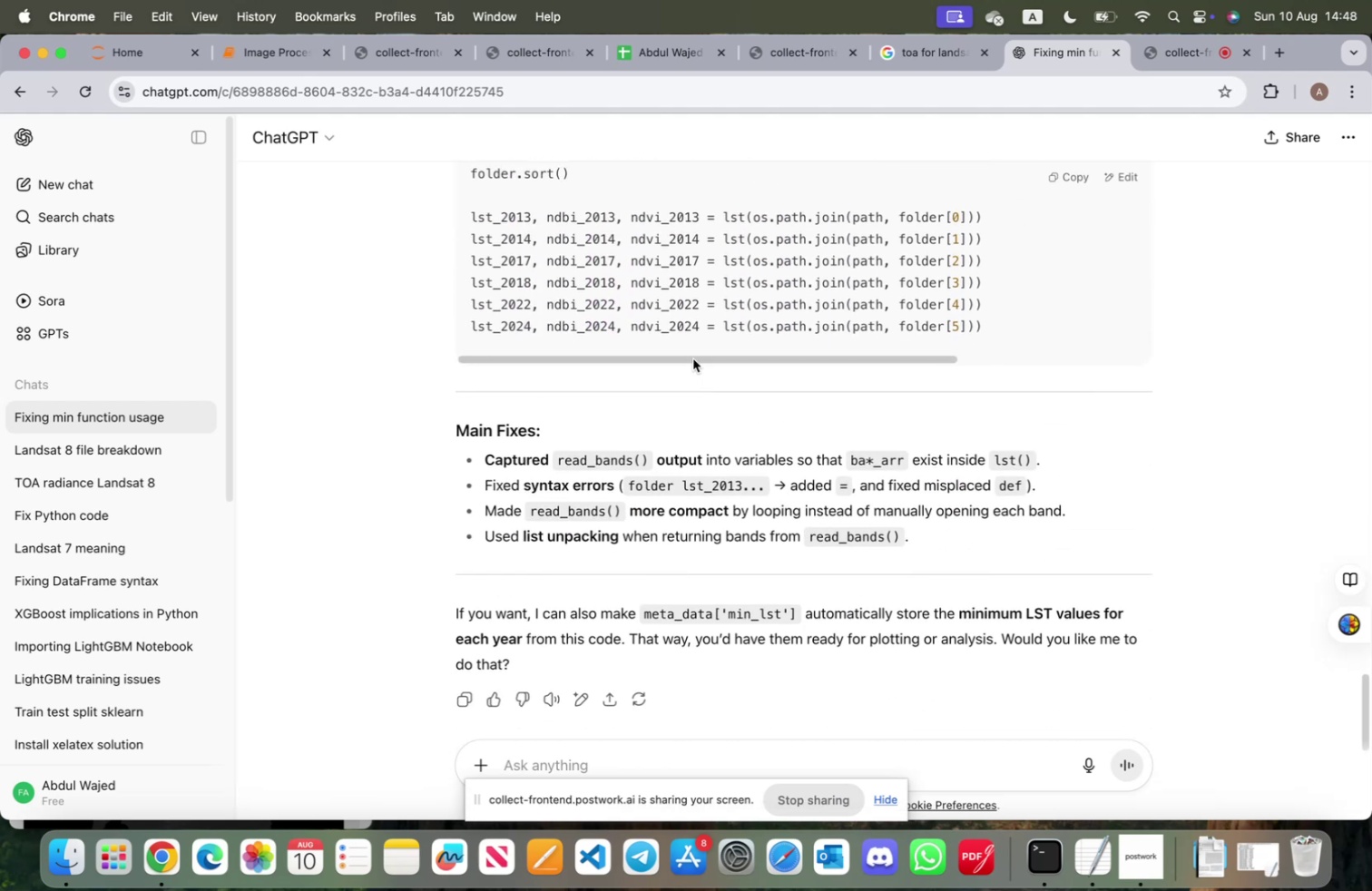 
left_click_drag(start_coordinate=[692, 358], to_coordinate=[1125, 362])
 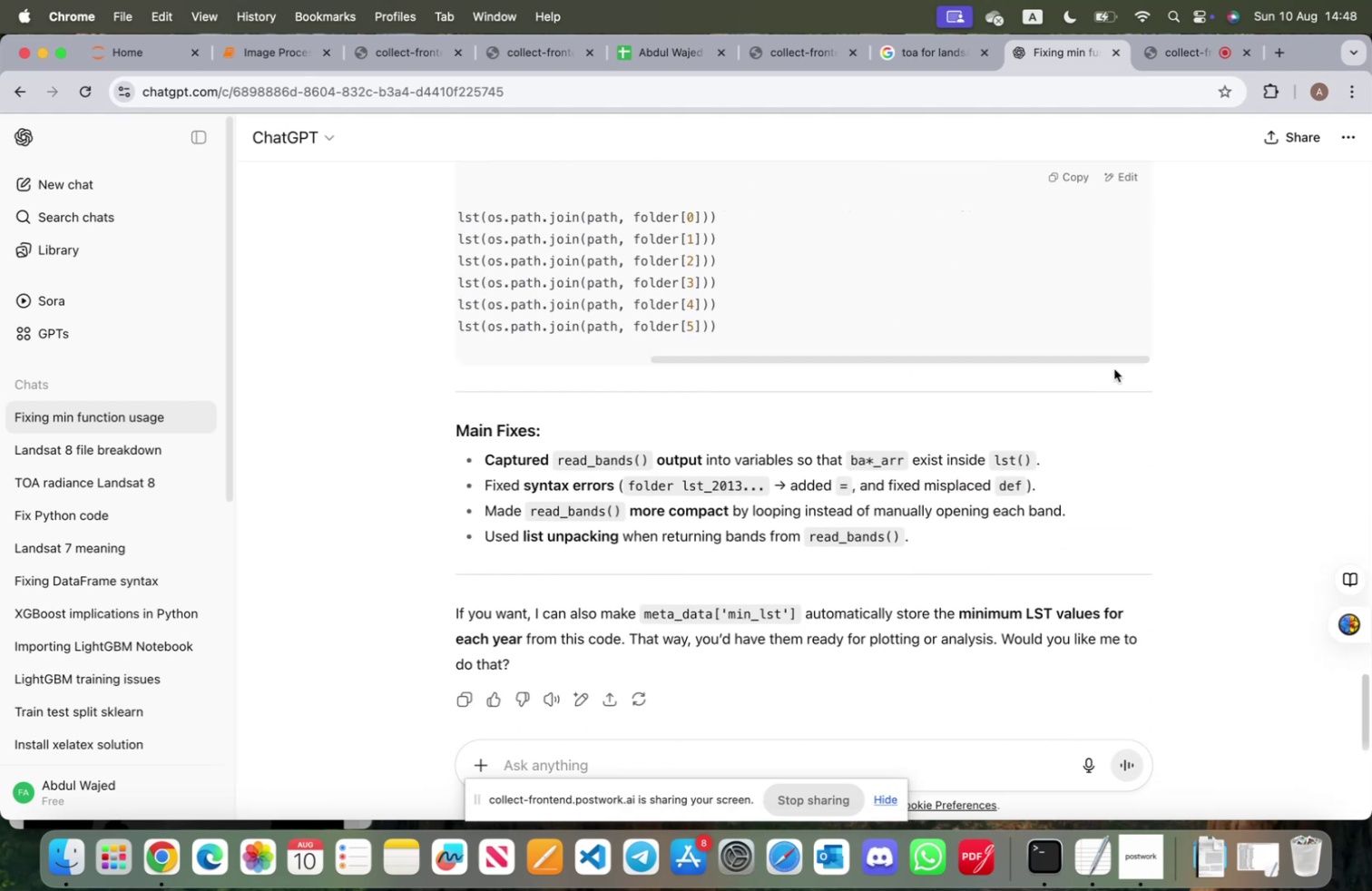 
scroll: coordinate [1088, 396], scroll_direction: up, amount: 26.0
 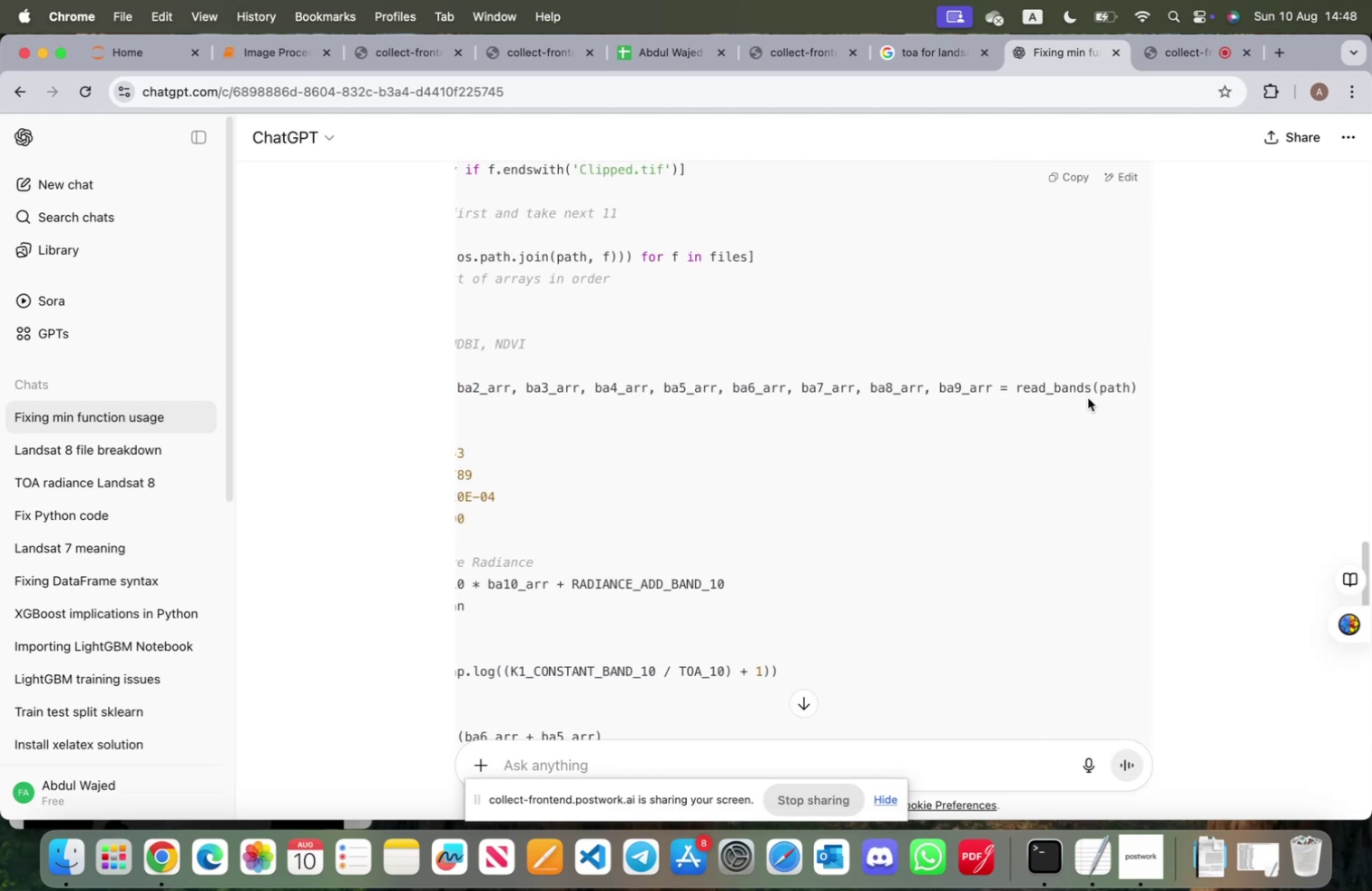 
scroll: coordinate [1089, 406], scroll_direction: down, amount: 28.0
 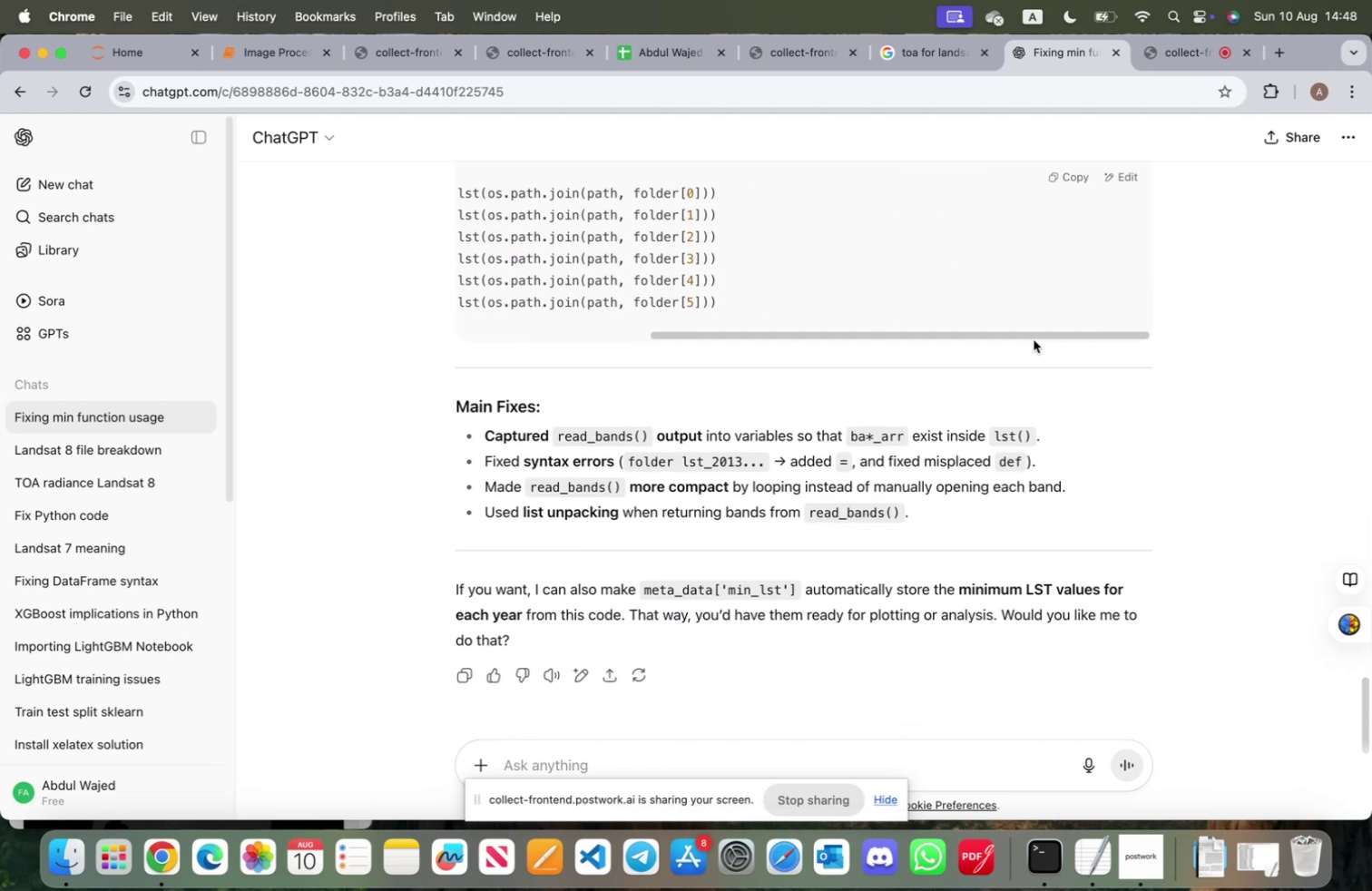 
left_click_drag(start_coordinate=[1033, 331], to_coordinate=[554, 379])
 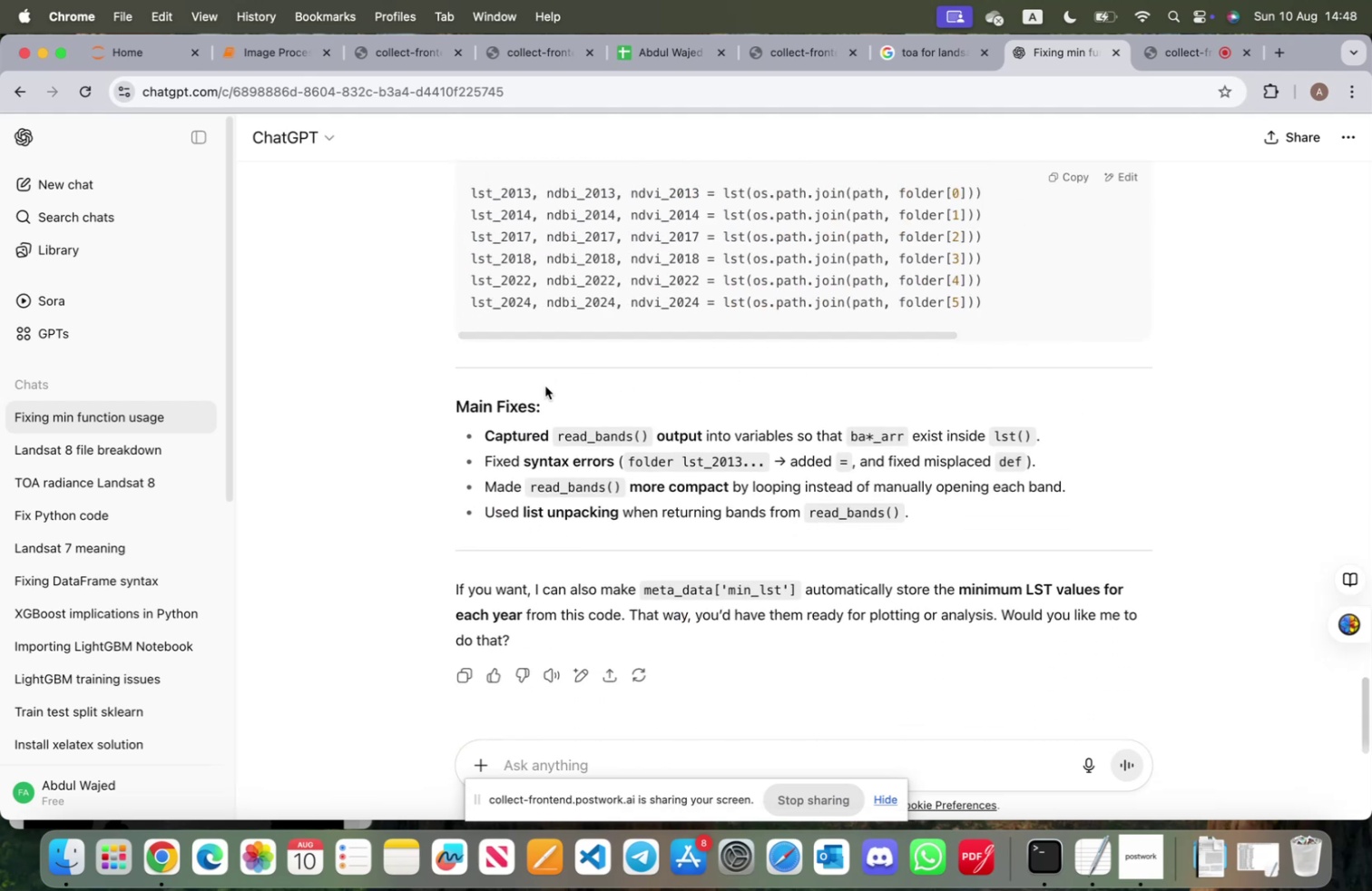 
scroll: coordinate [569, 414], scroll_direction: up, amount: 28.0
 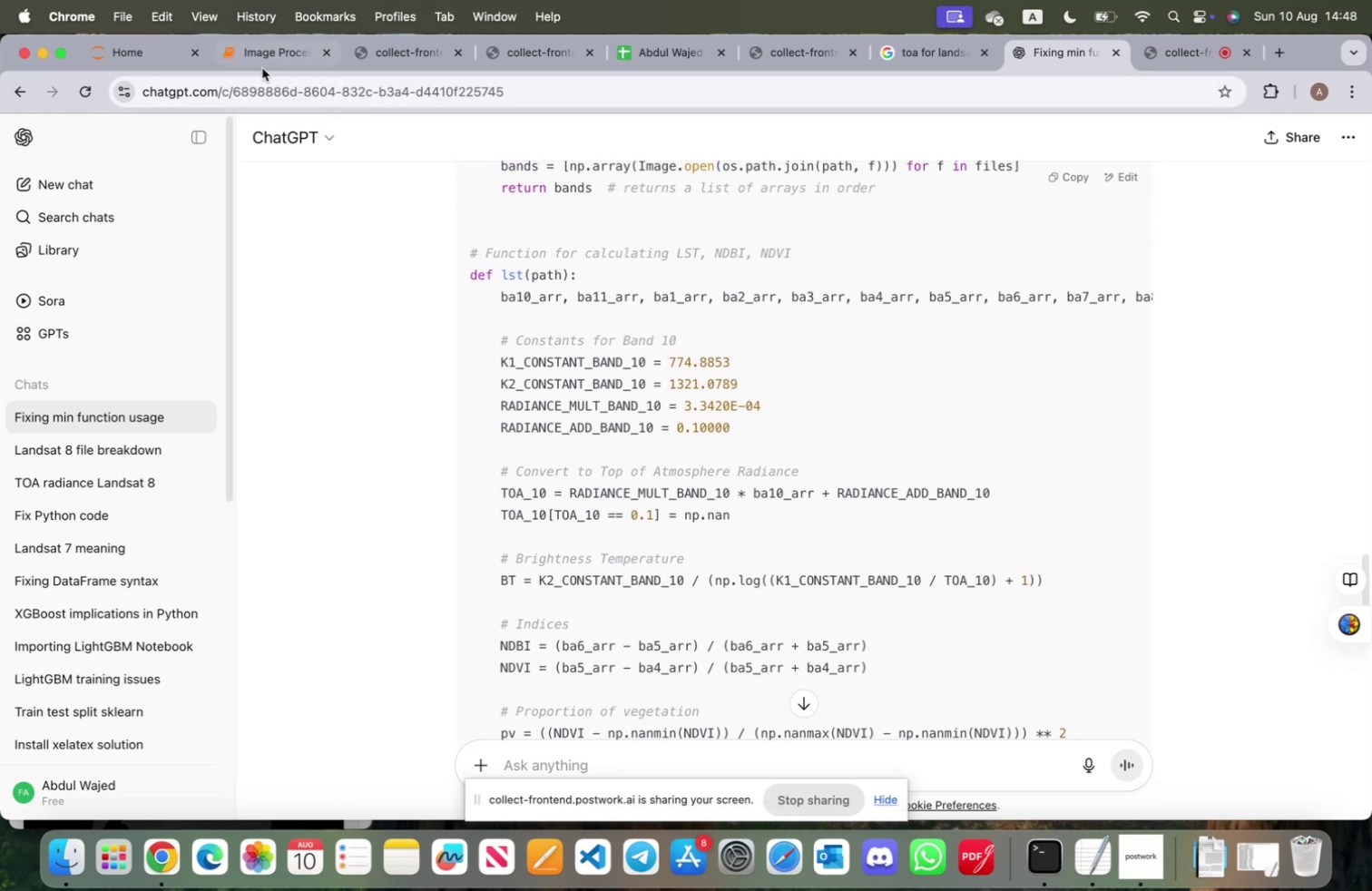 
left_click([266, 51])
 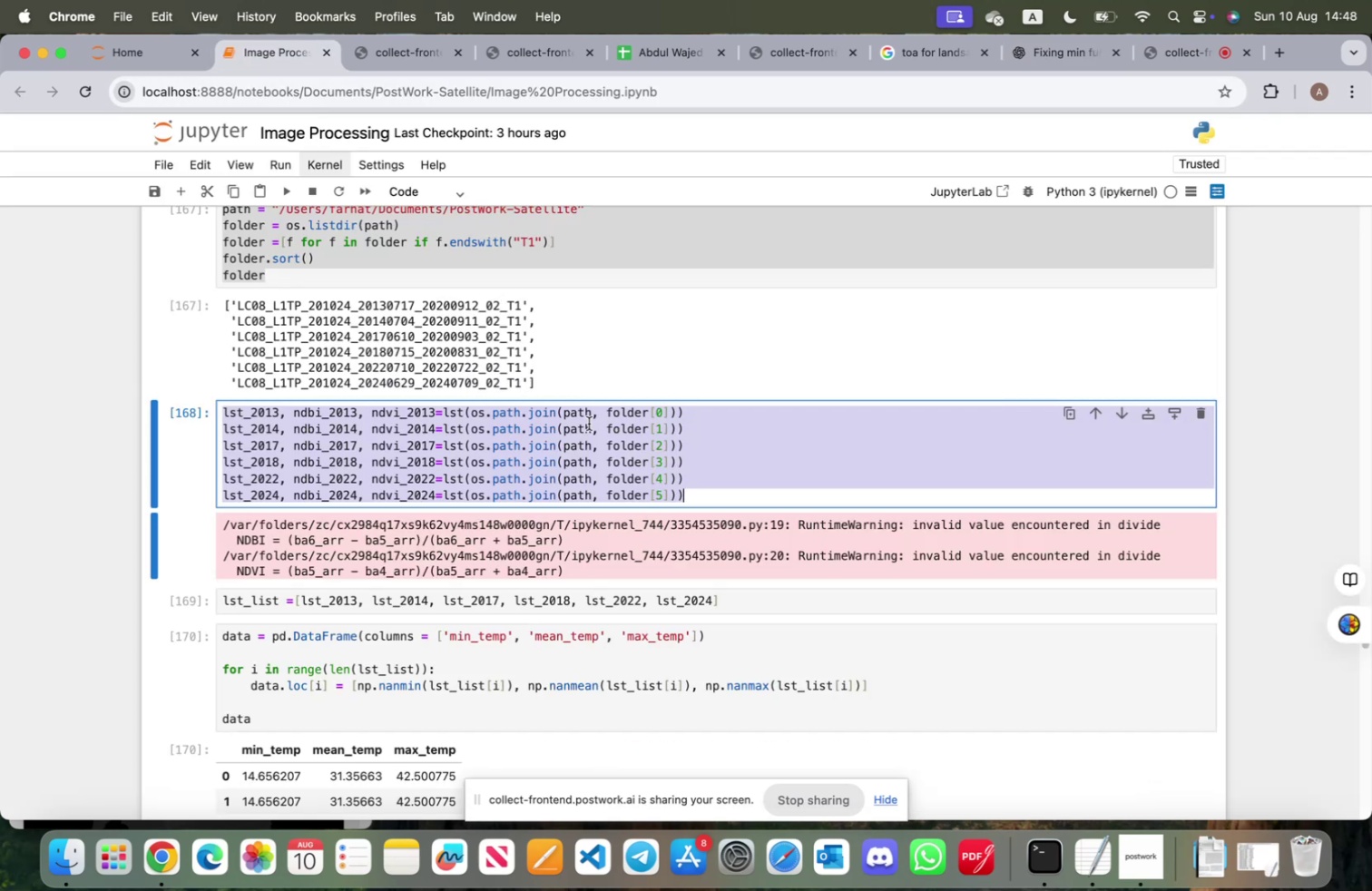 
scroll: coordinate [587, 434], scroll_direction: up, amount: 19.0
 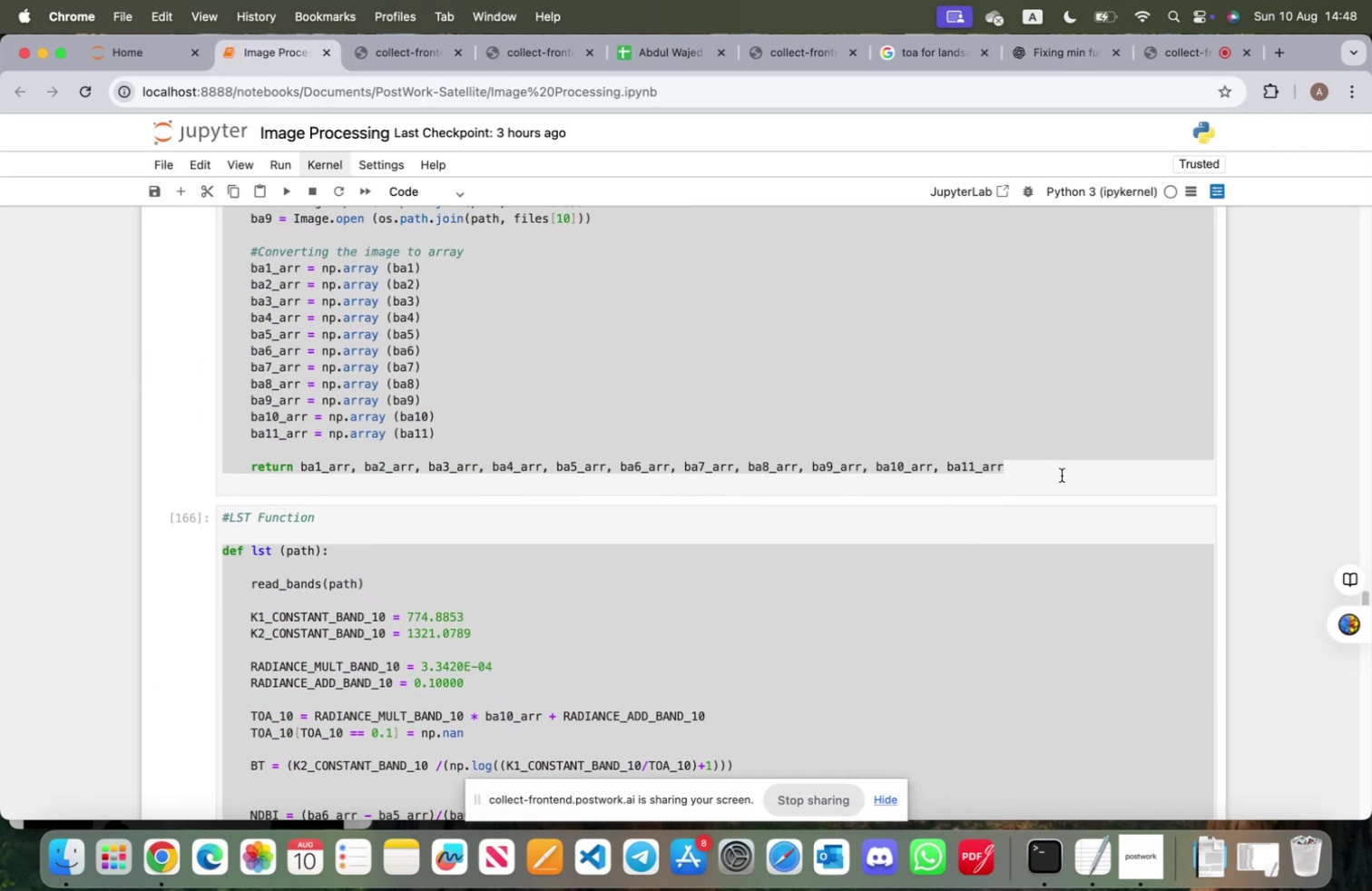 
left_click([1073, 479])
 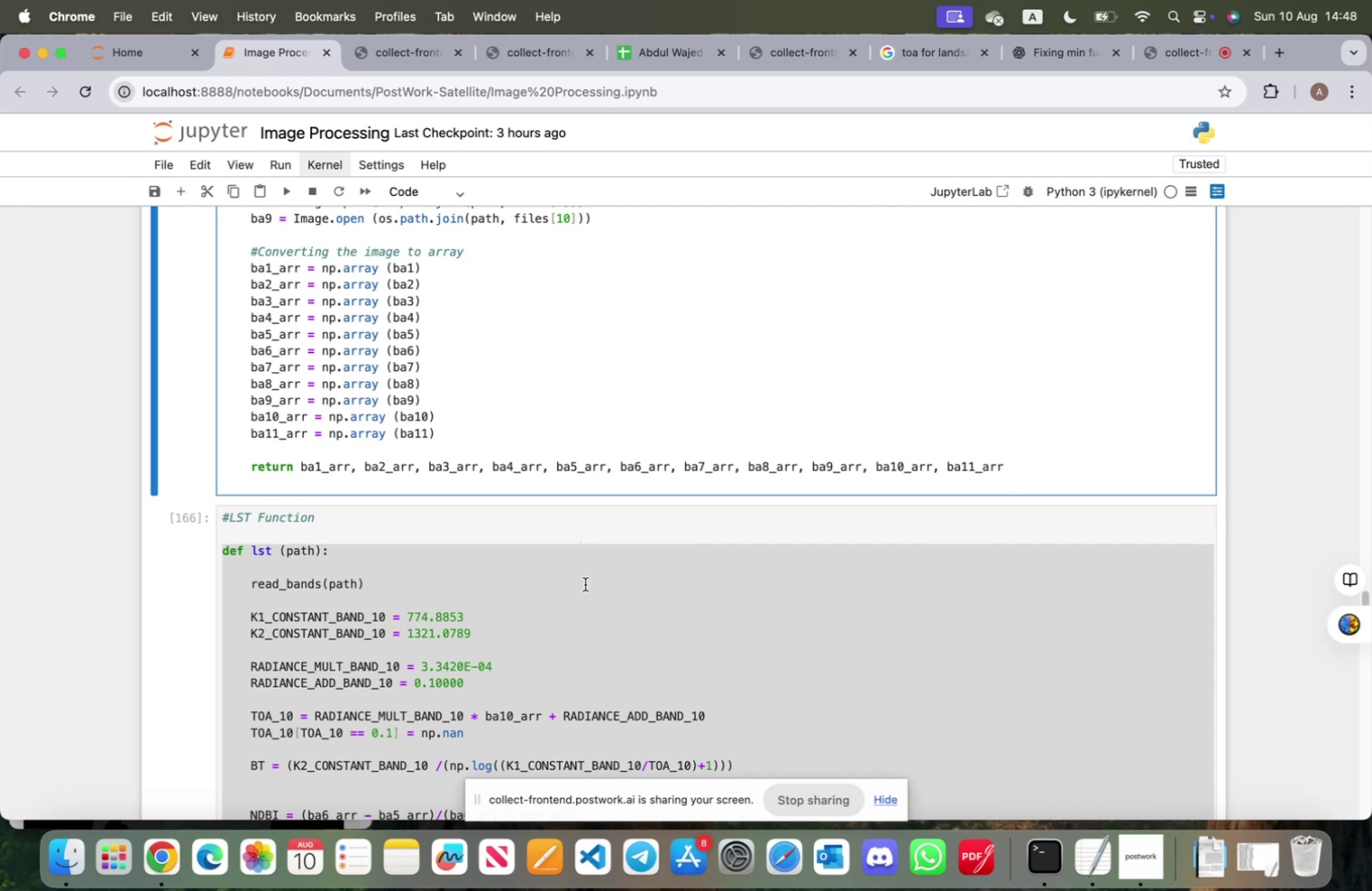 
scroll: coordinate [478, 430], scroll_direction: up, amount: 8.0
 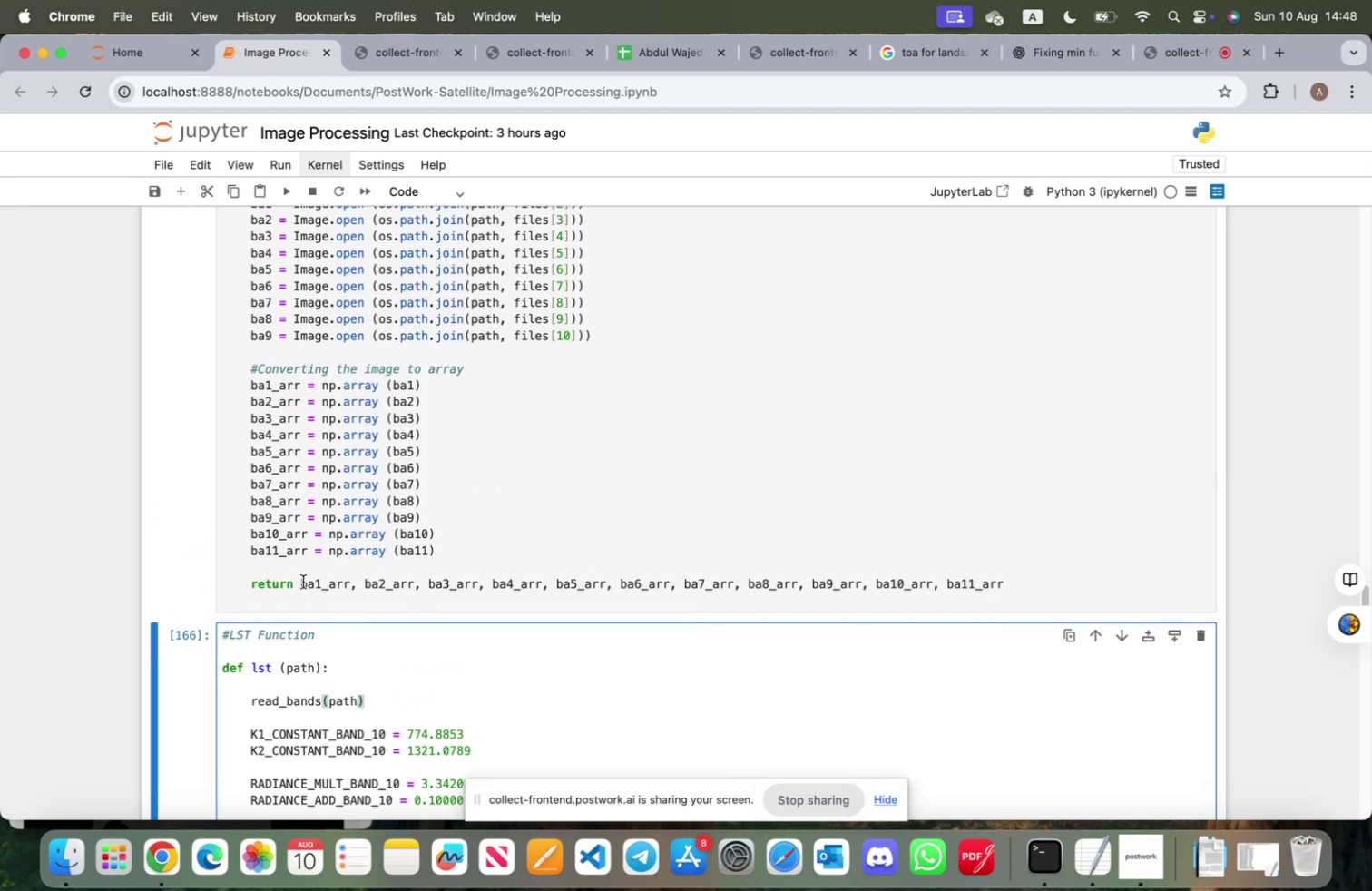 
left_click_drag(start_coordinate=[300, 582], to_coordinate=[1003, 590])
 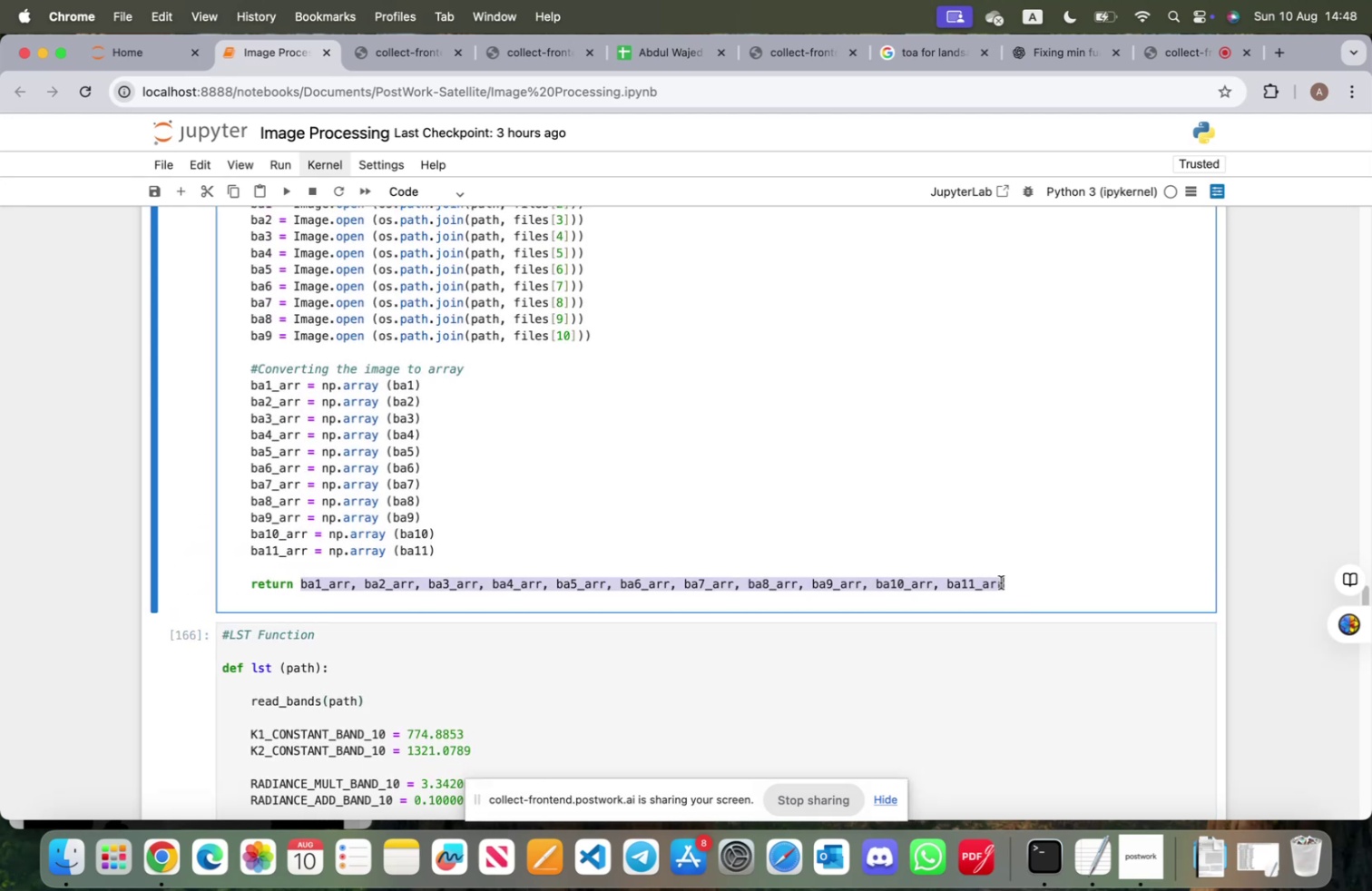 
hold_key(key=CommandLeft, duration=0.54)
 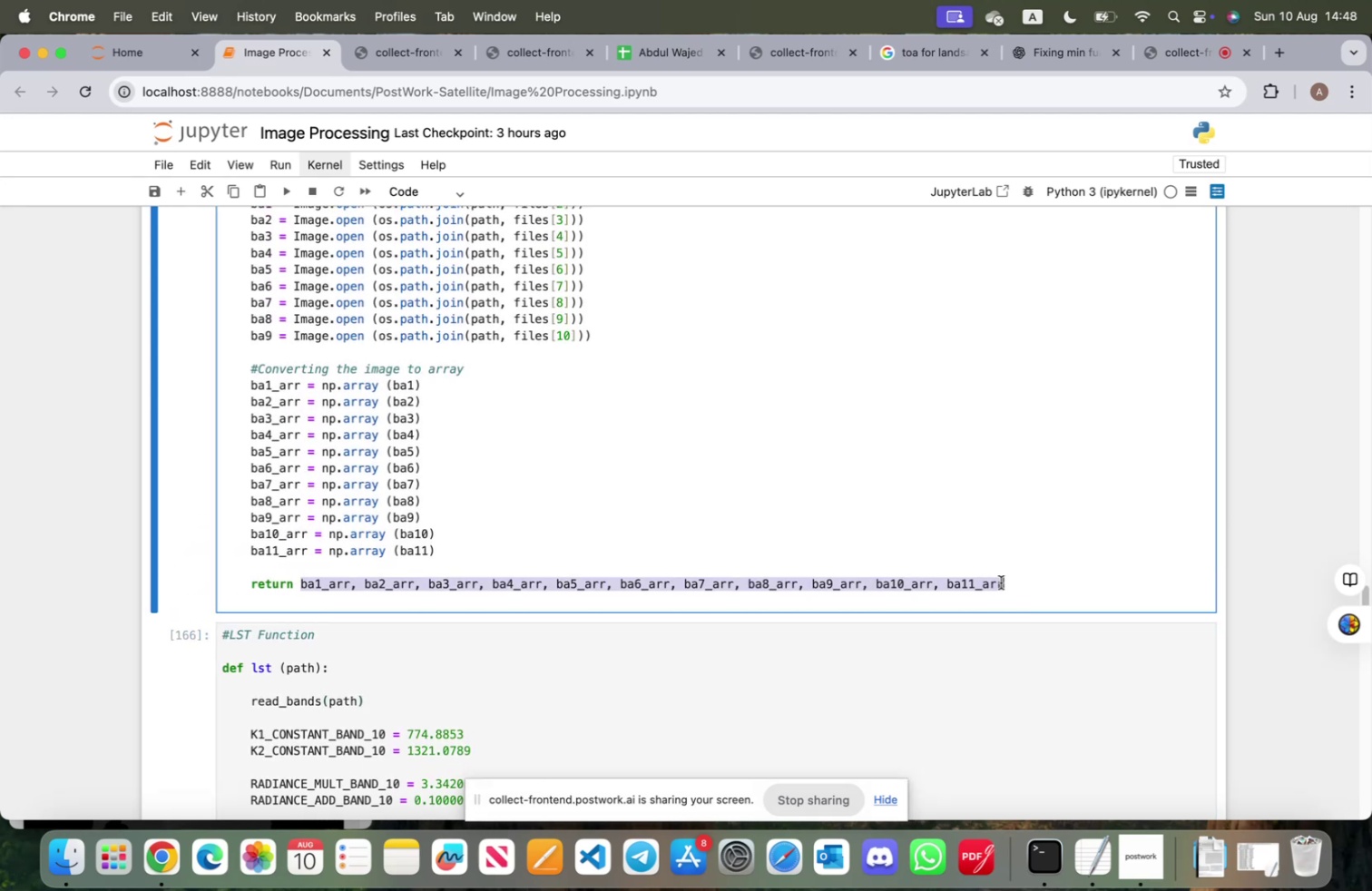 
key(Meta+C)
 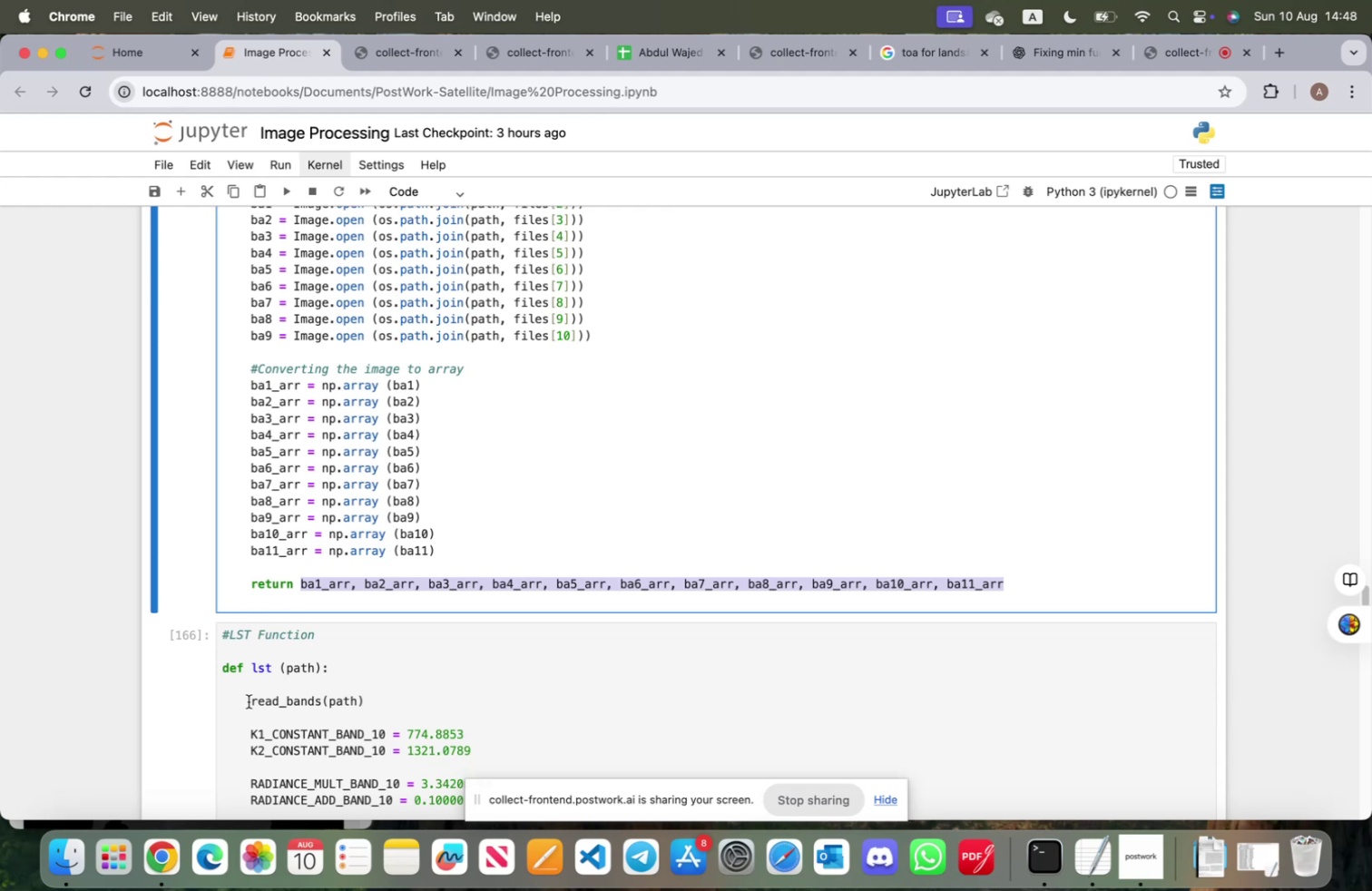 
left_click([251, 701])
 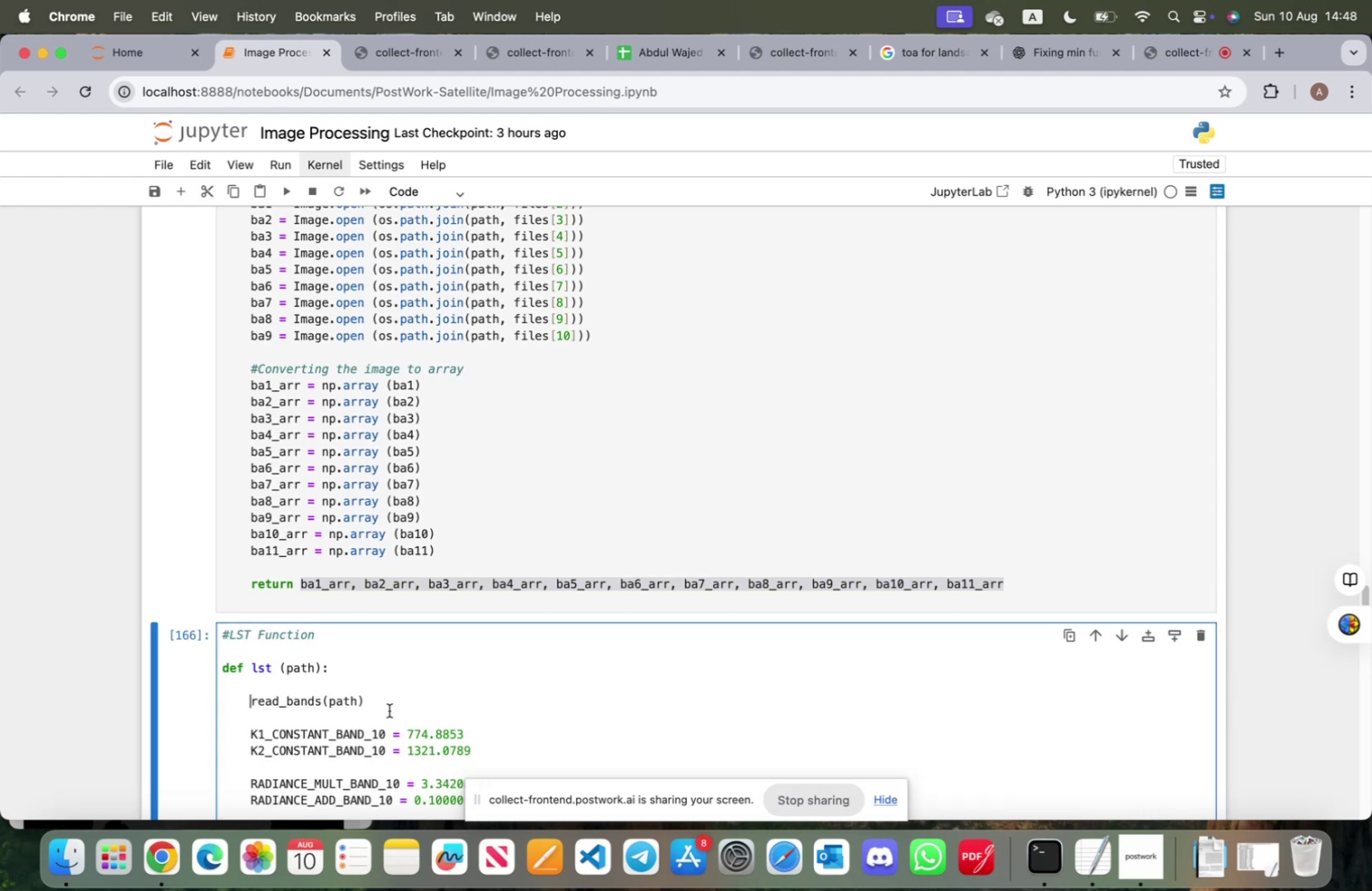 
key(Meta+V)
 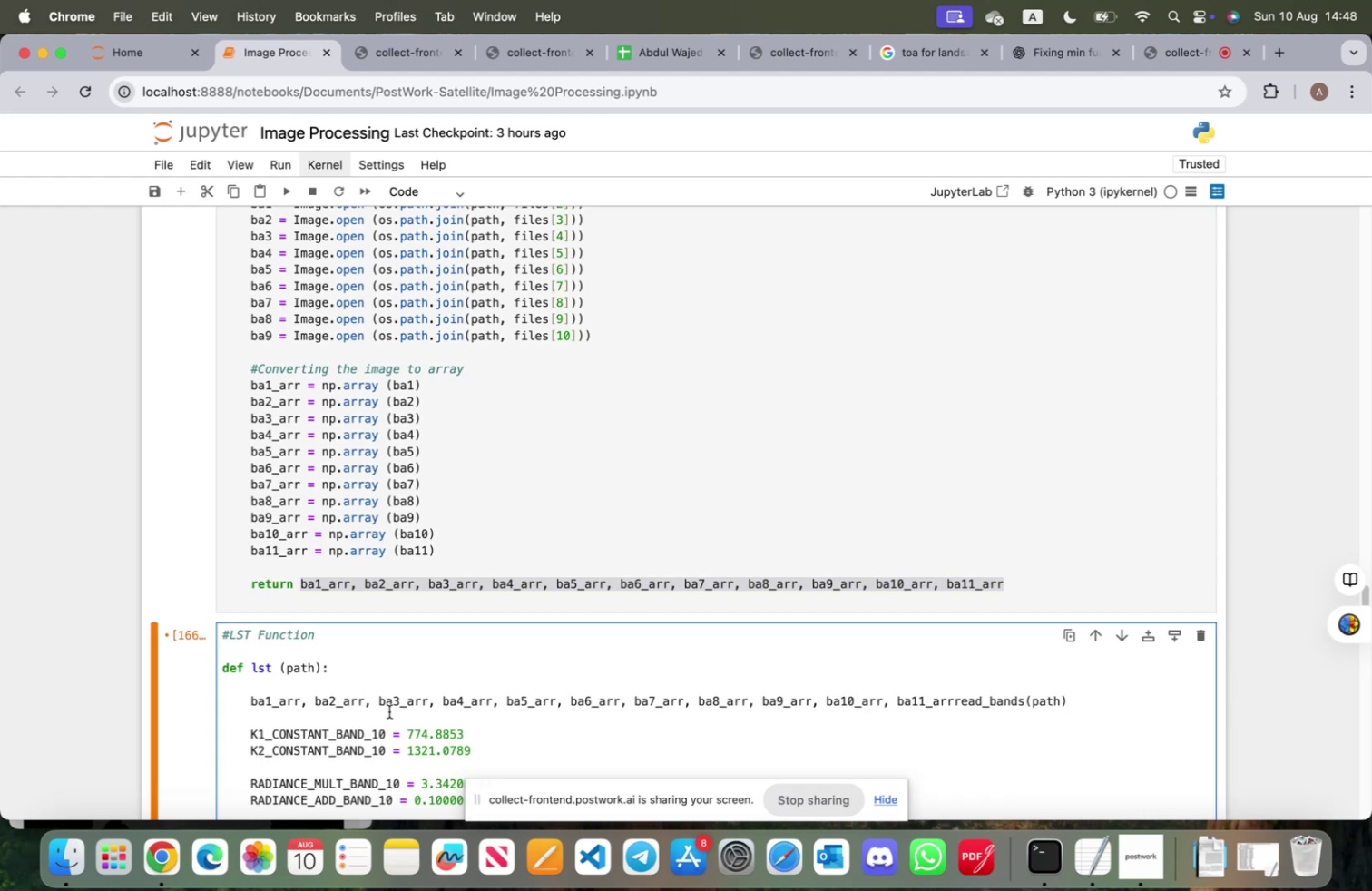 
key(Space)
 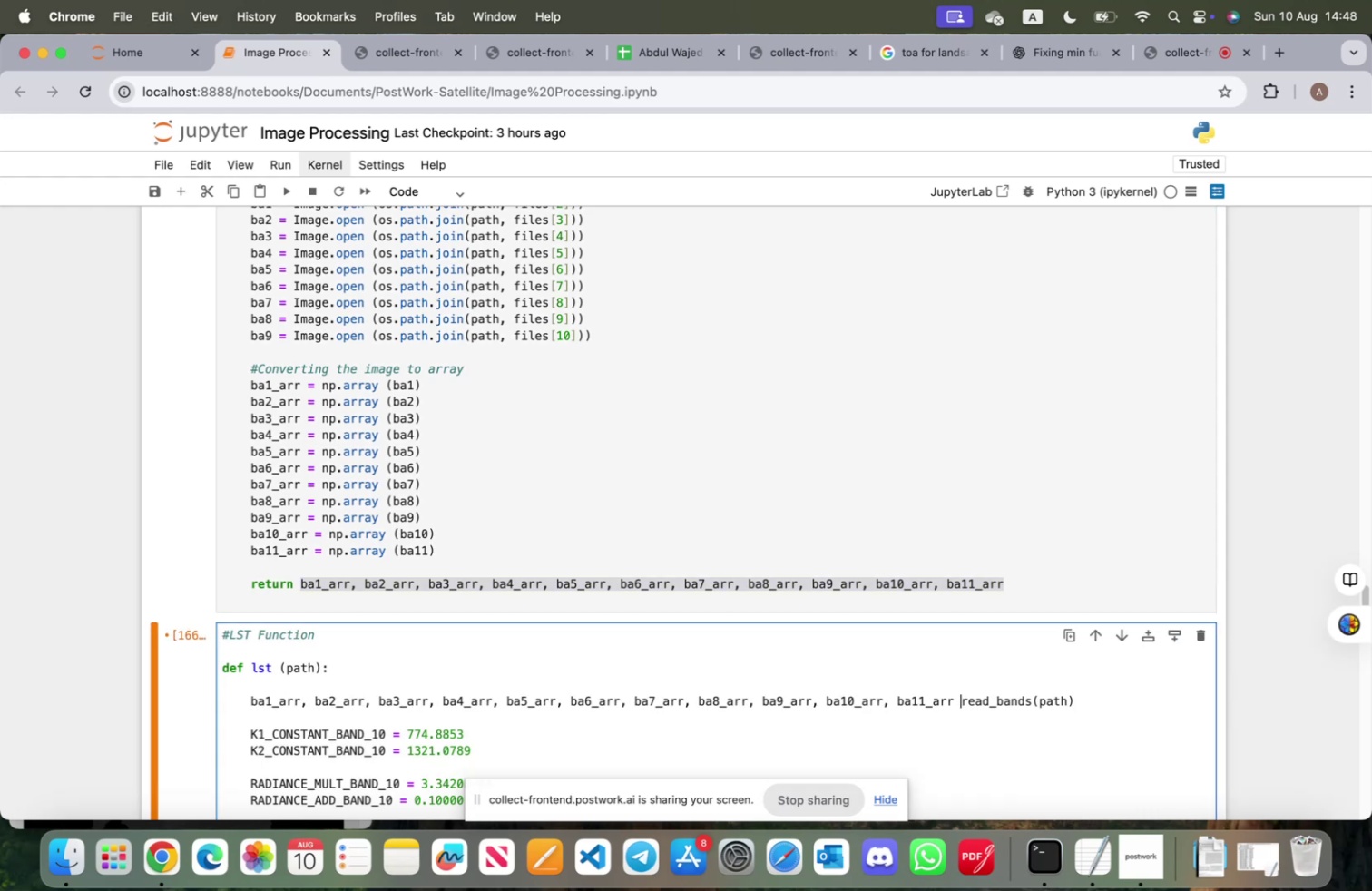 
key(Equal)
 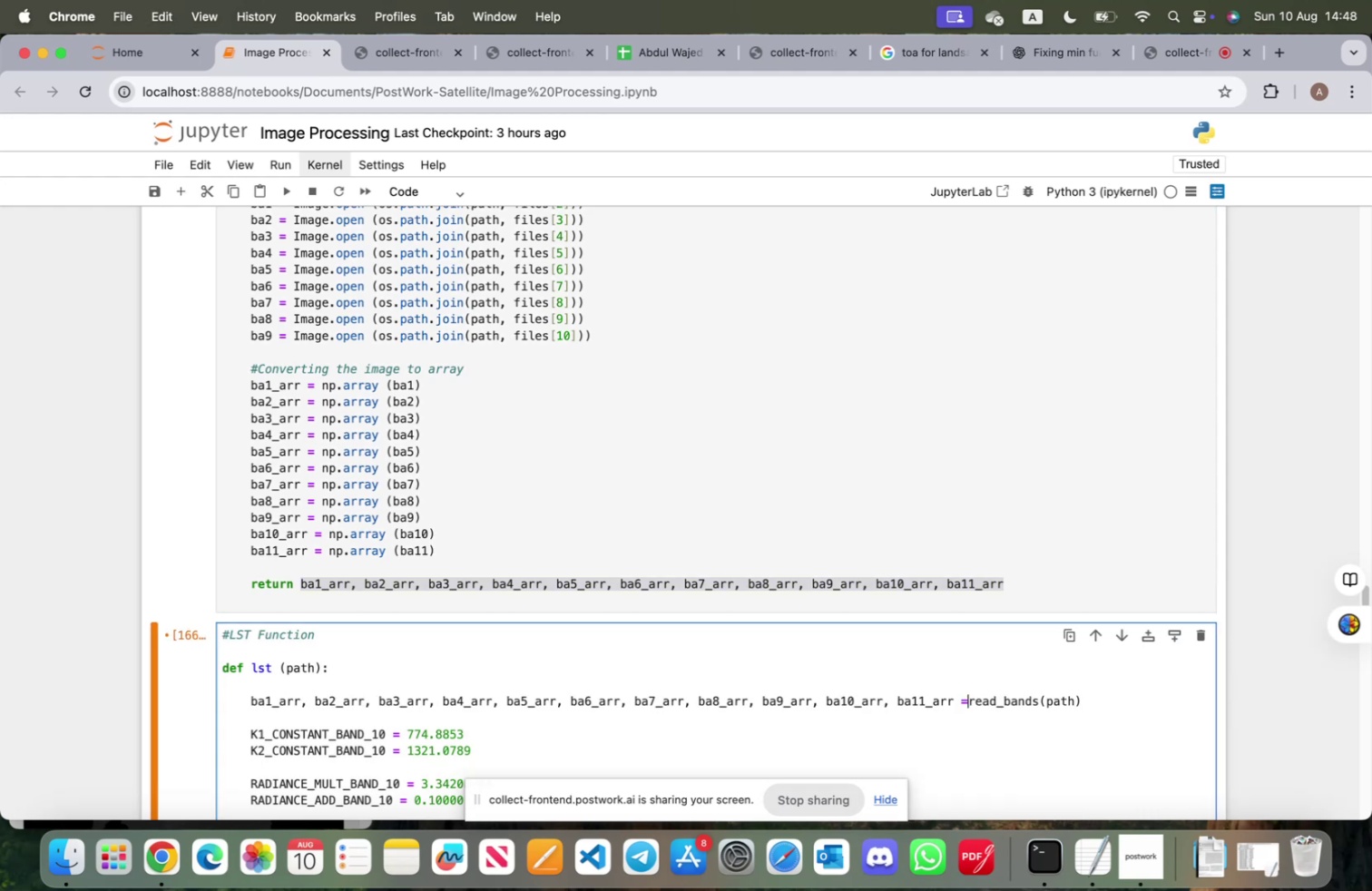 
key(Space)
 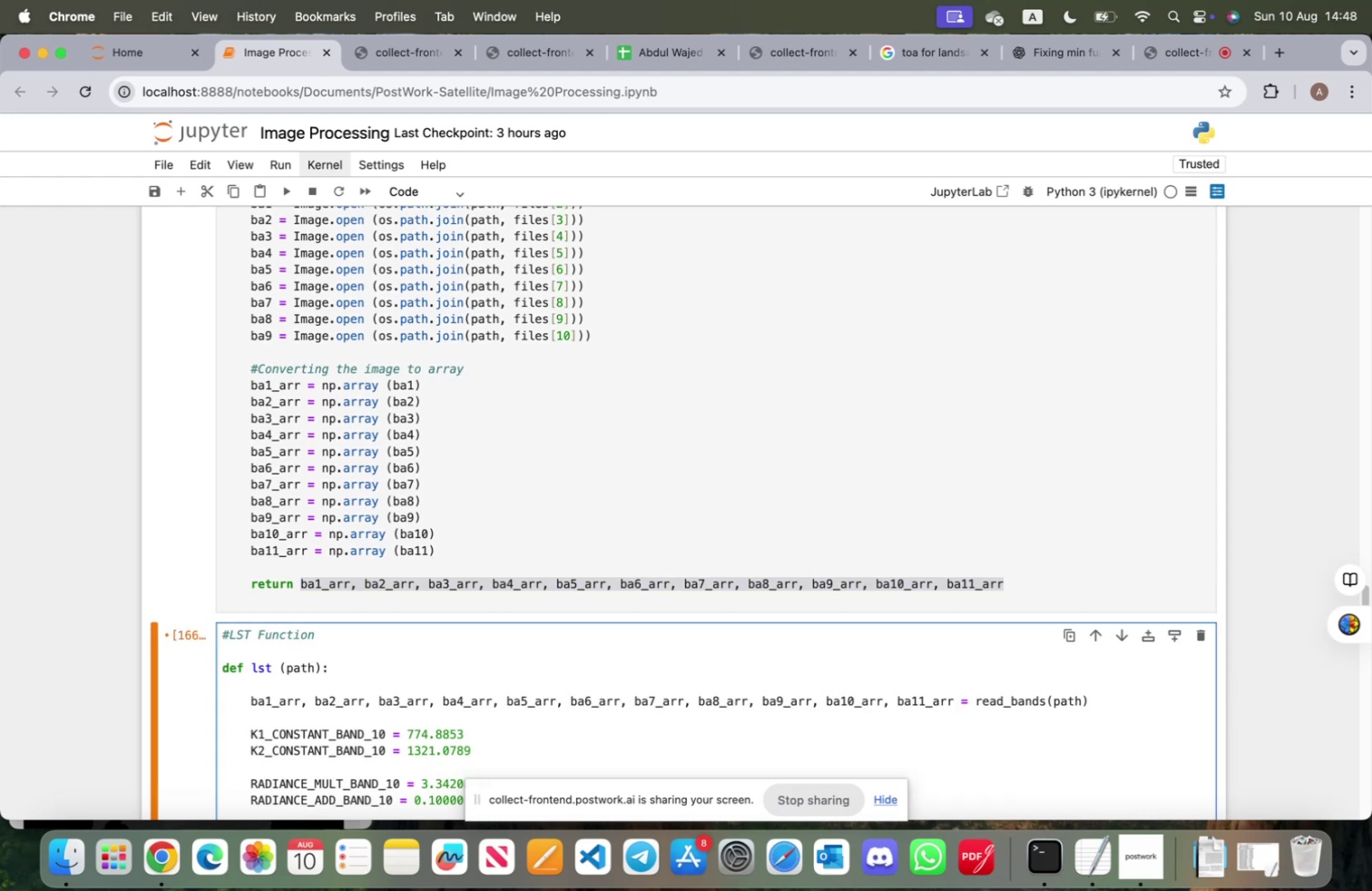 
key(Shift+ShiftRight)
 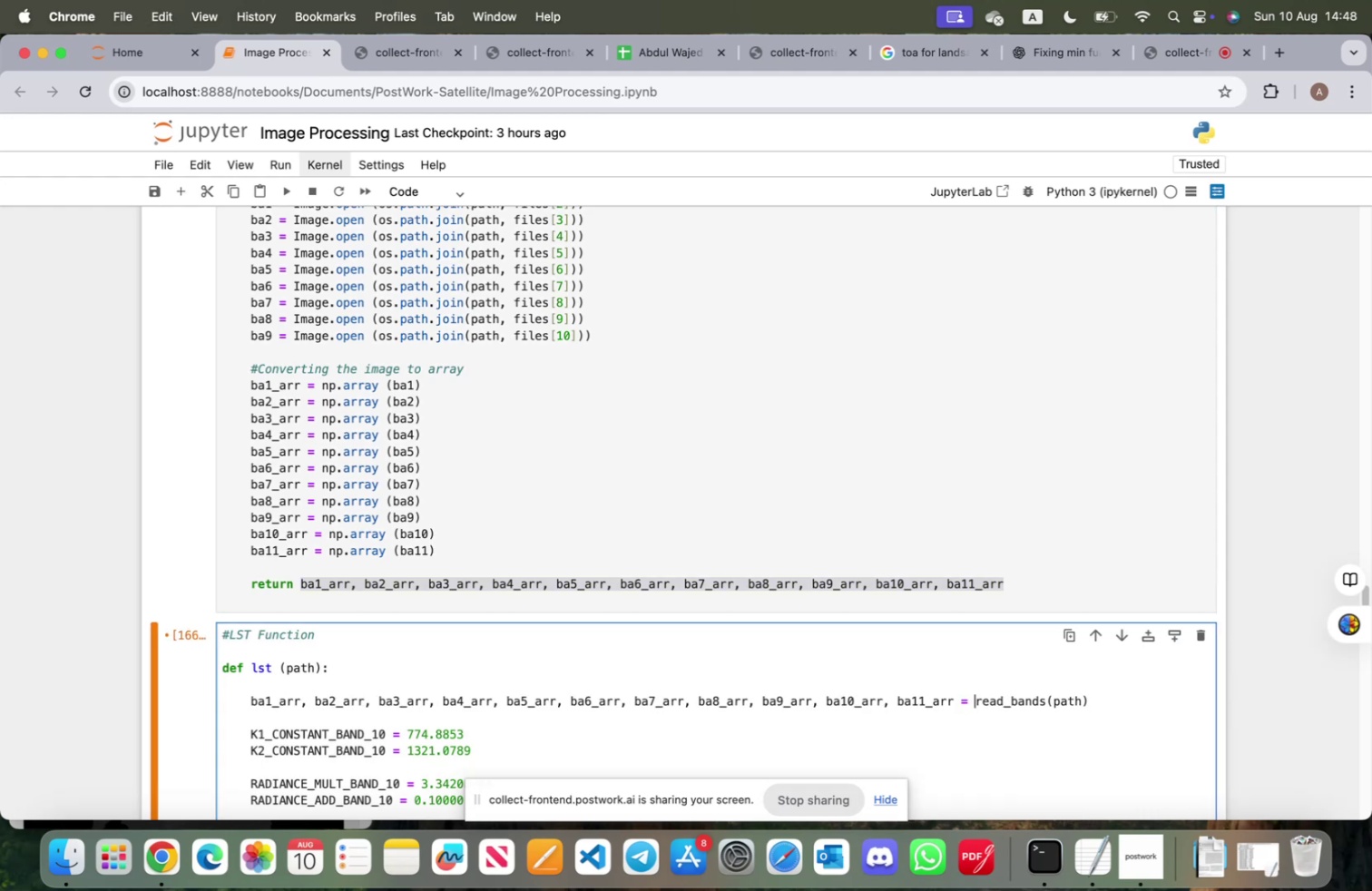 
key(Shift+Enter)
 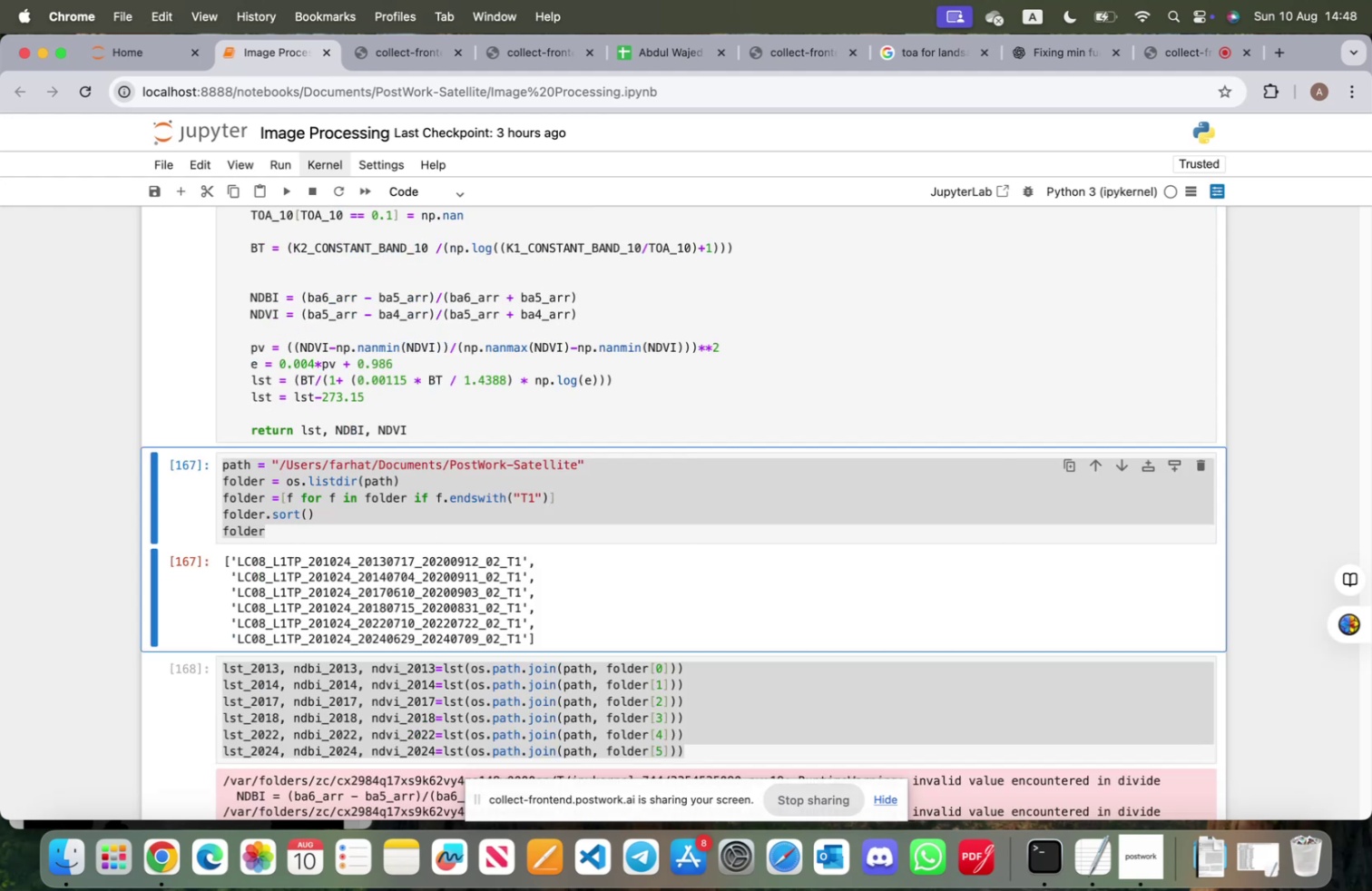 
key(Shift+ShiftRight)
 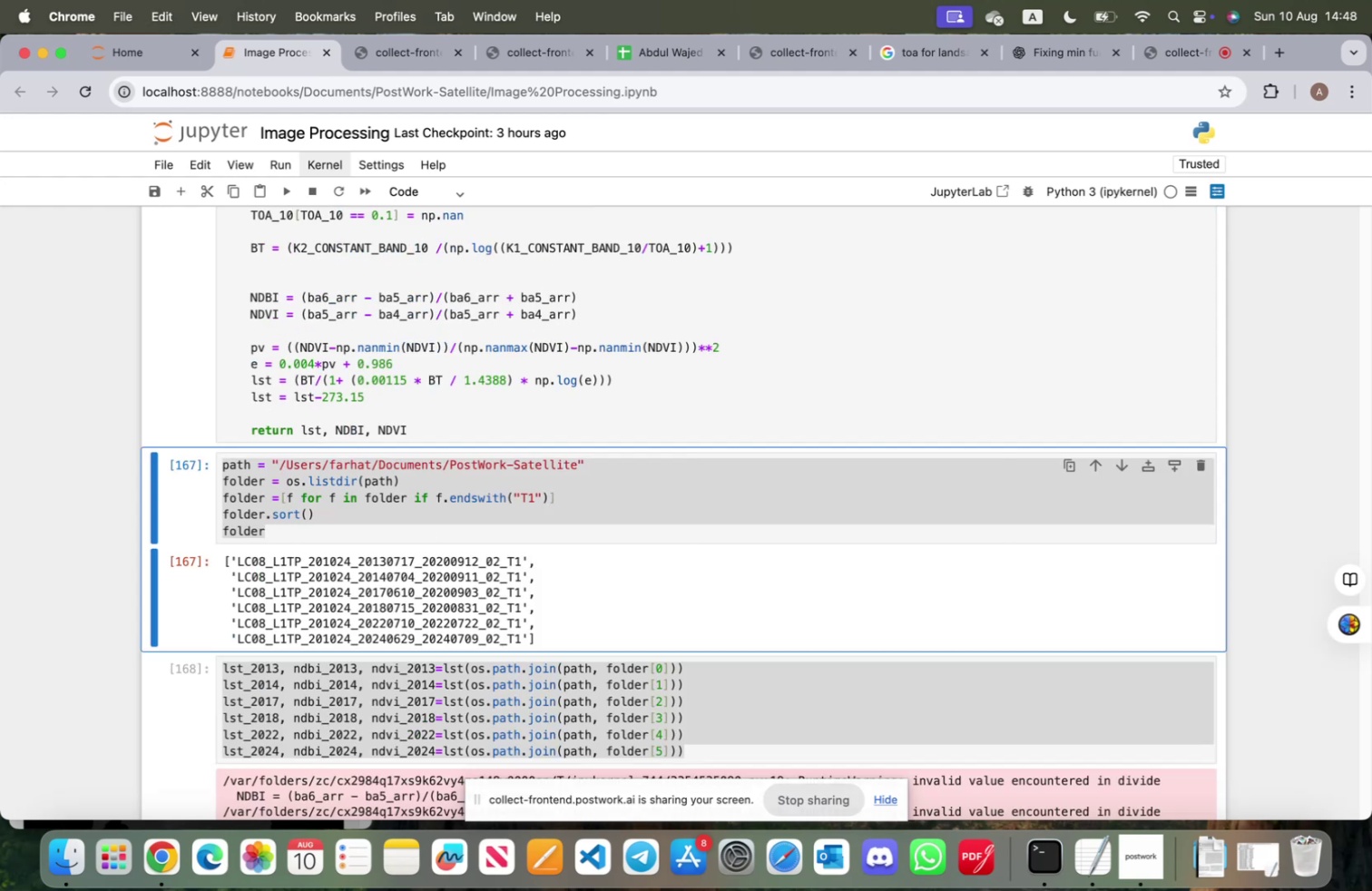 
key(Shift+Enter)
 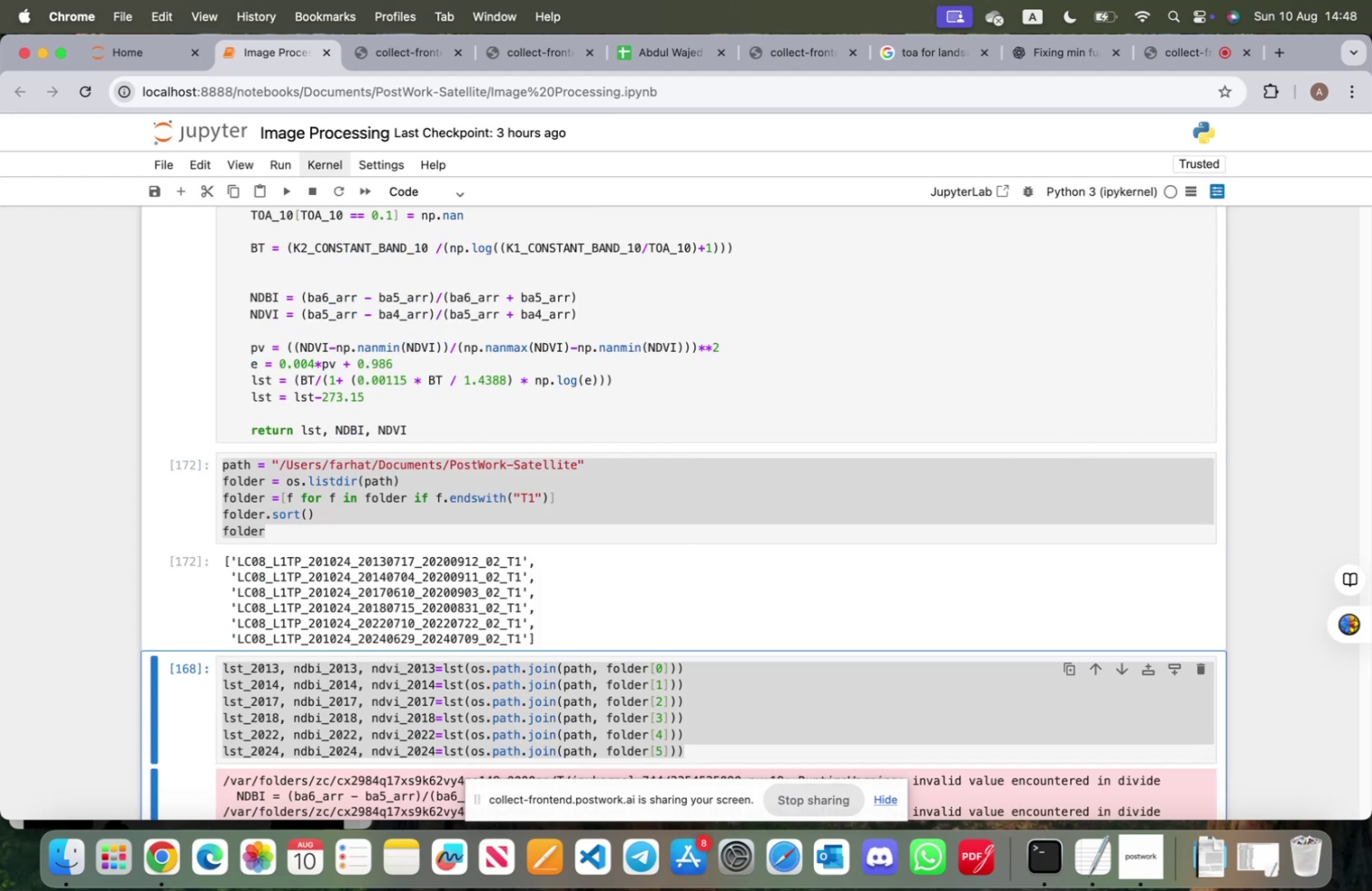 
key(Shift+ShiftRight)
 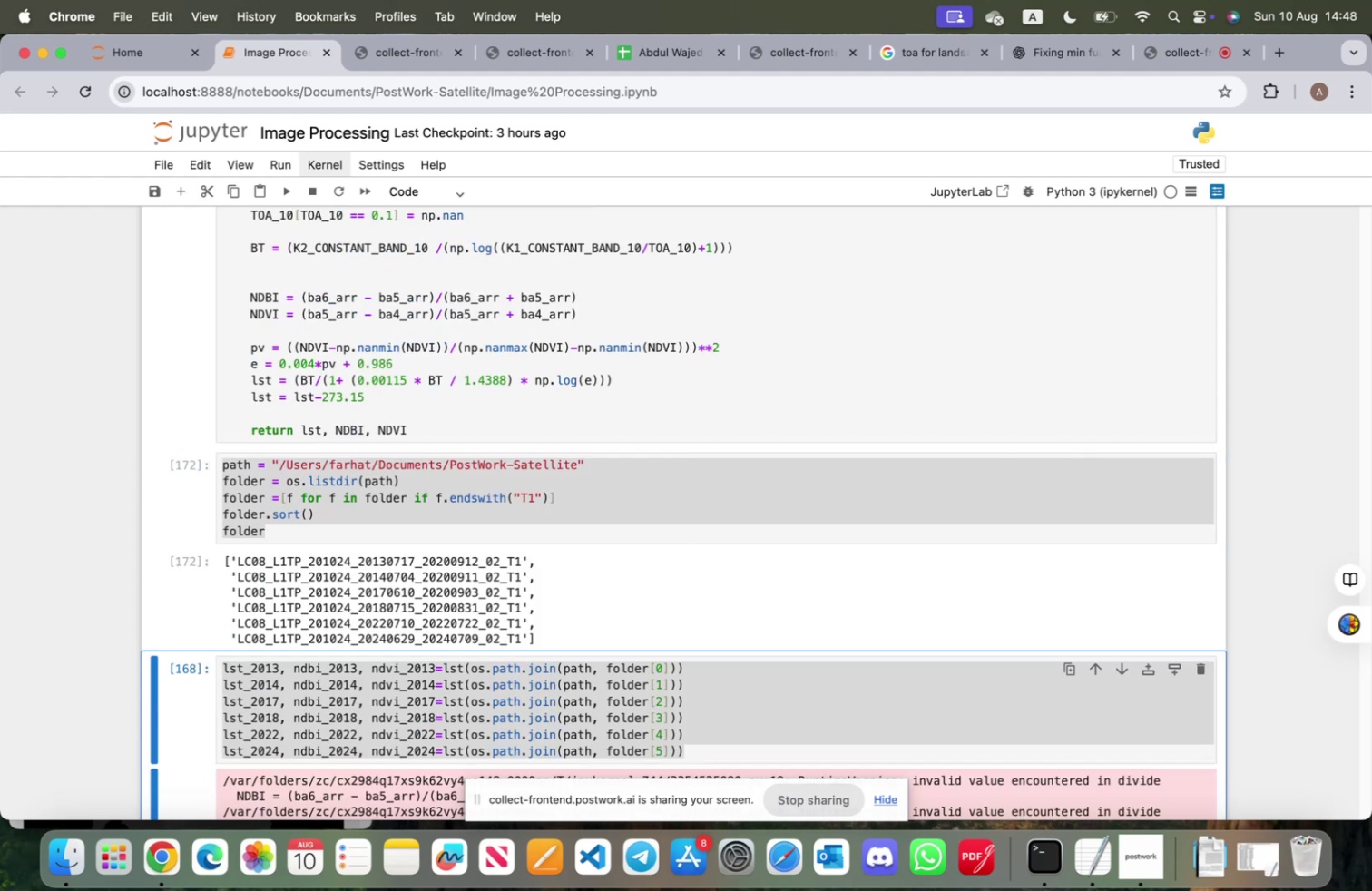 
key(Shift+Enter)
 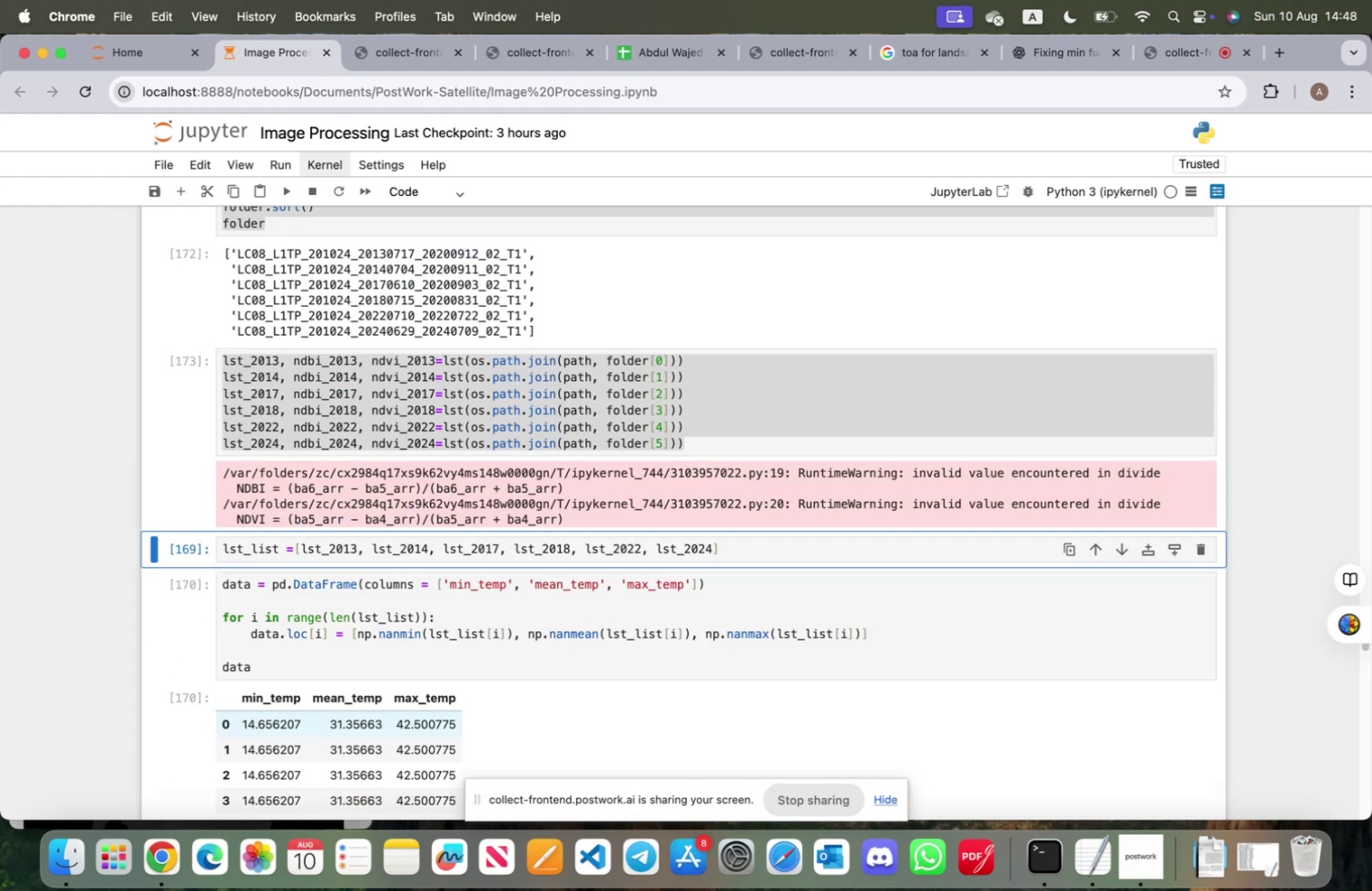 
key(Shift+Enter)
 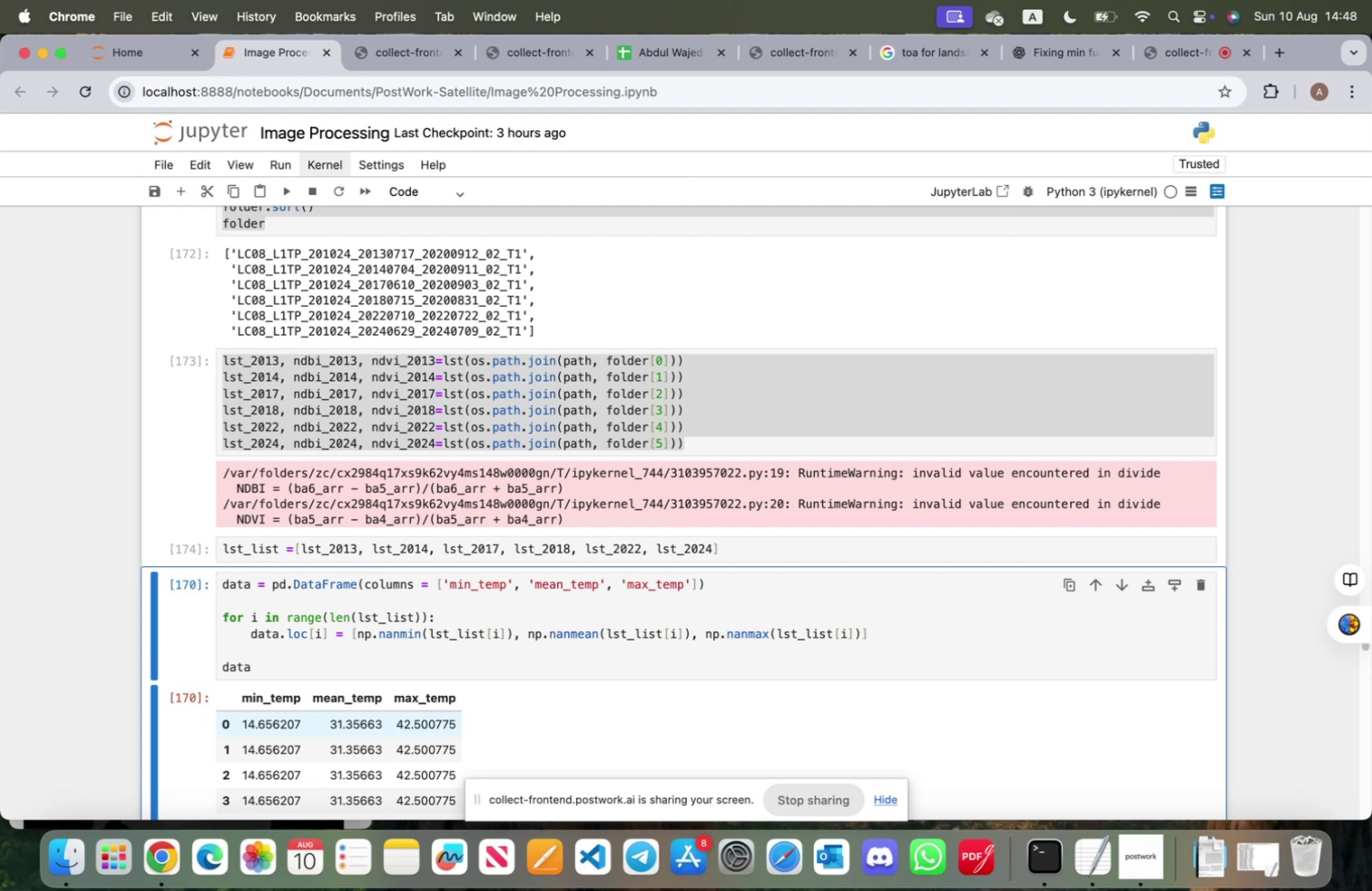 
wait(5.24)
 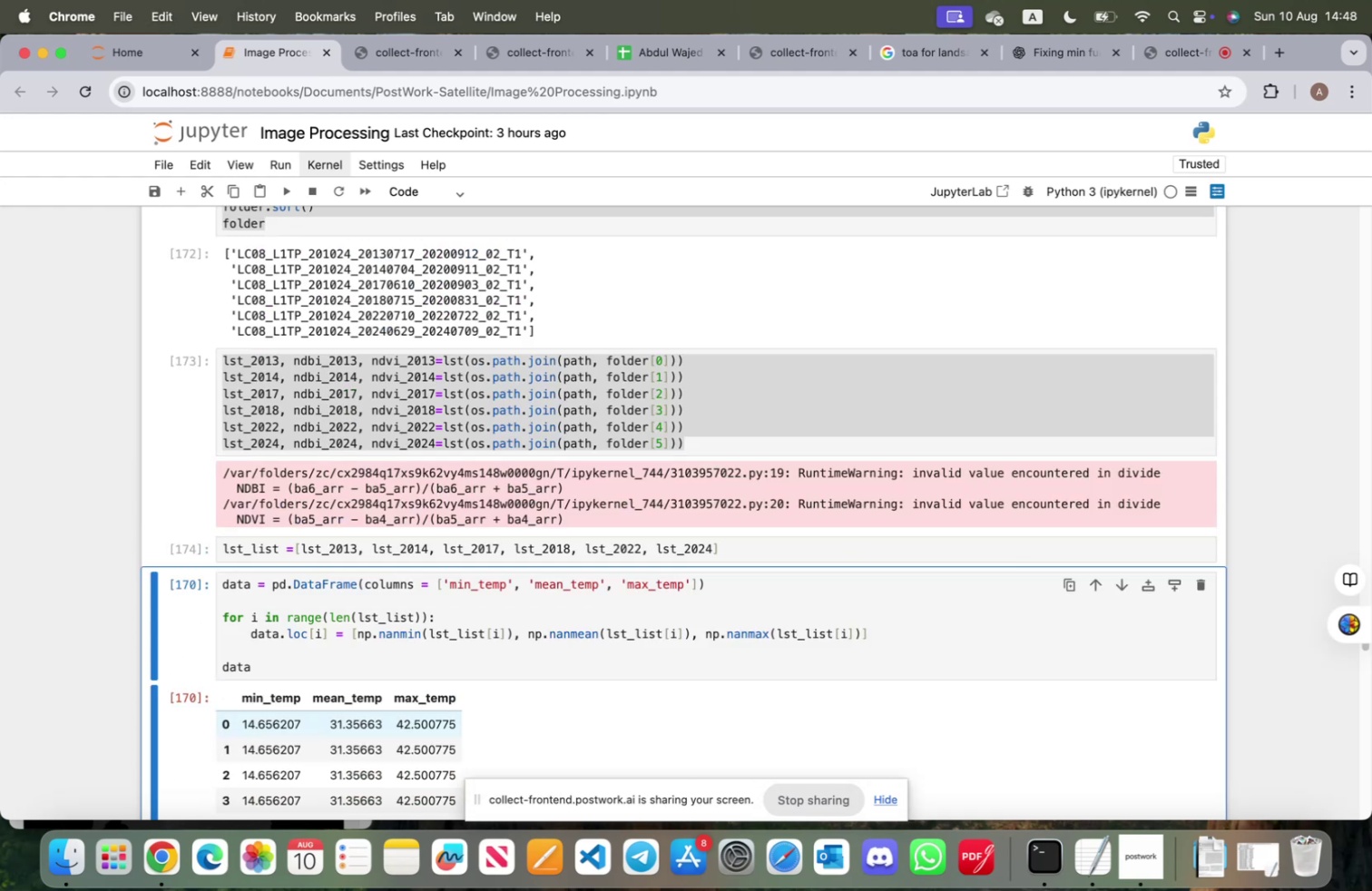 
key(Shift+ShiftRight)
 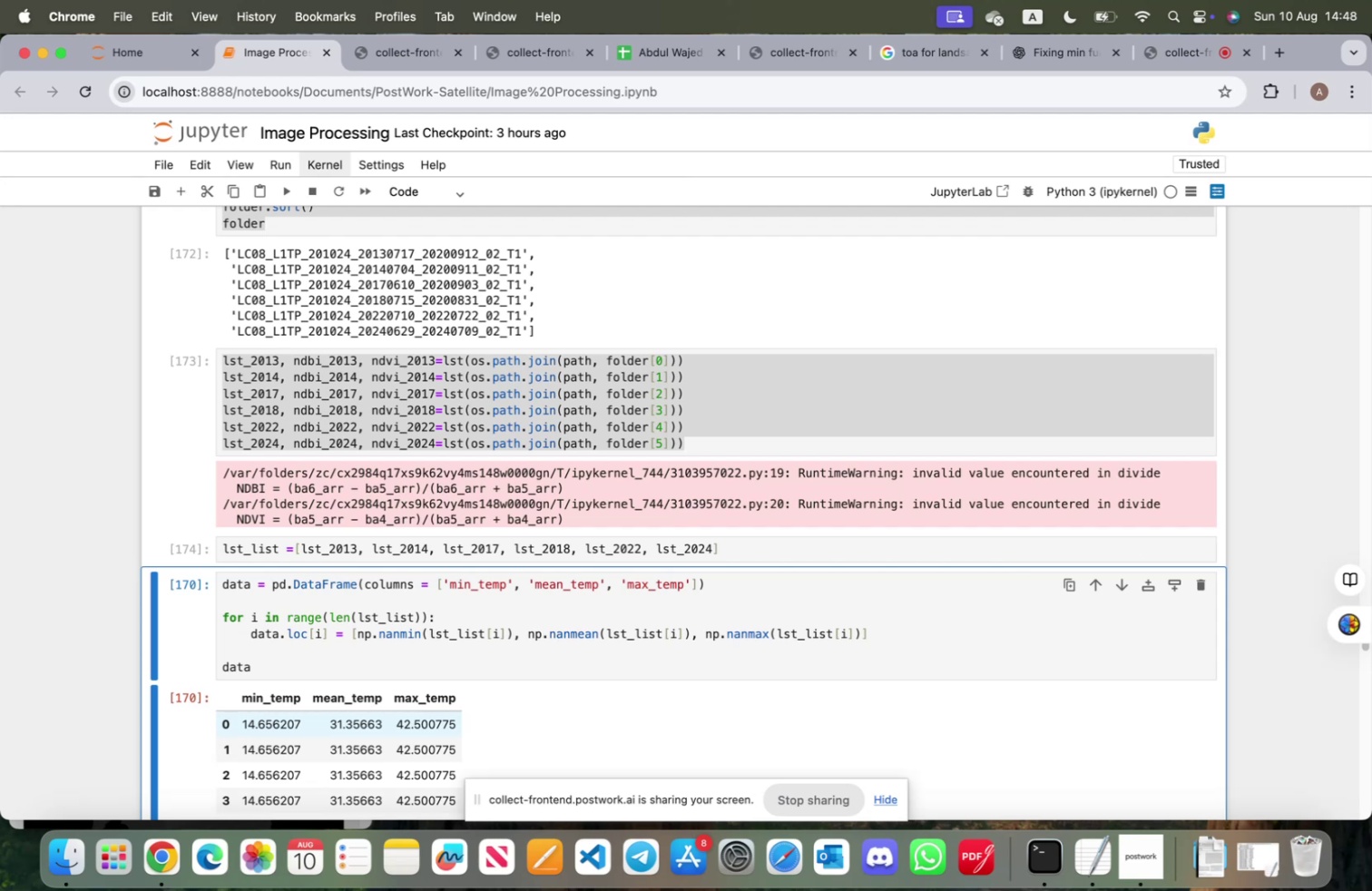 
key(Shift+Enter)
 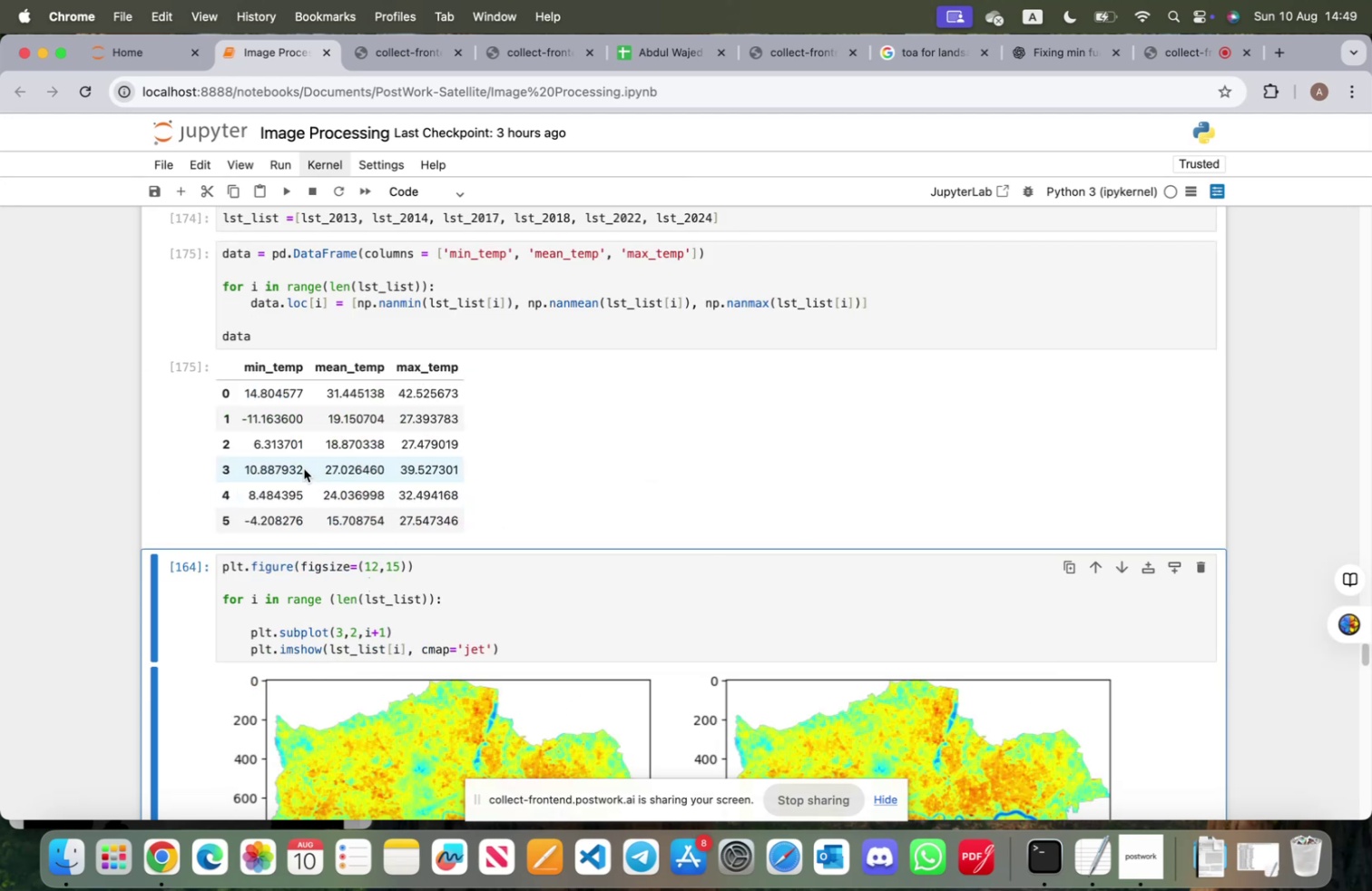 
wait(6.17)
 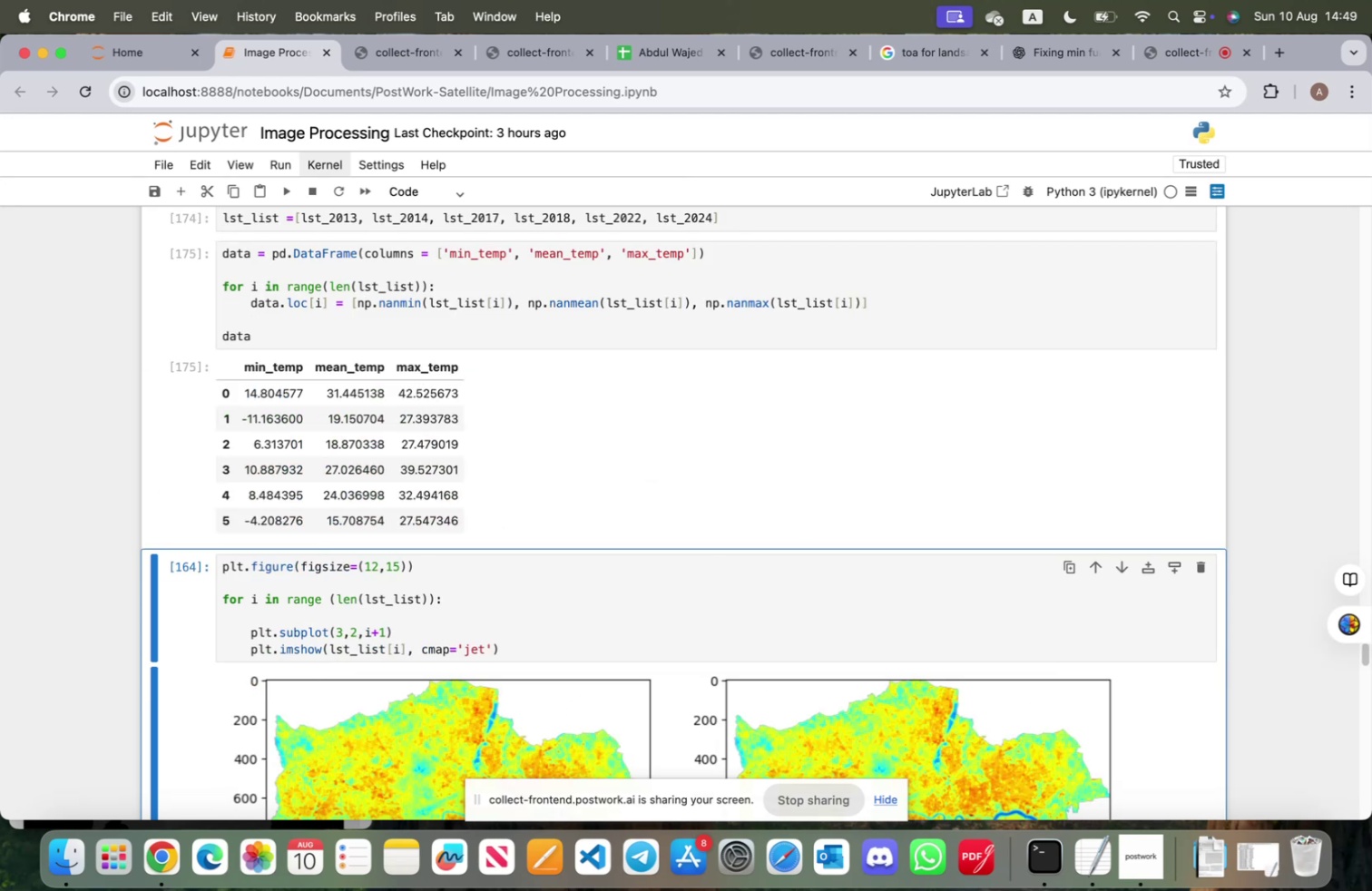 
scroll: coordinate [251, 472], scroll_direction: down, amount: 10.0
 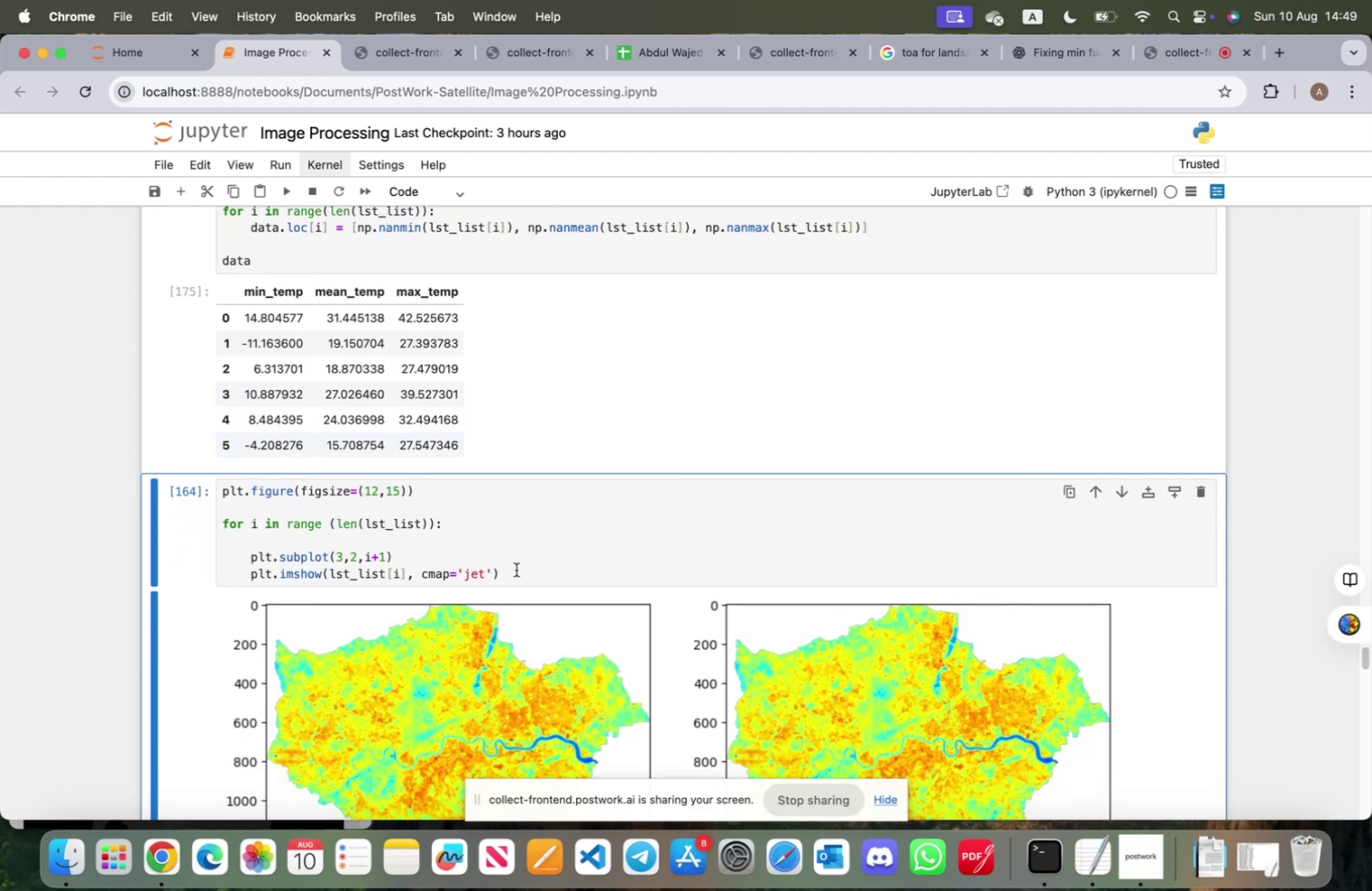 
key(Shift+ShiftRight)
 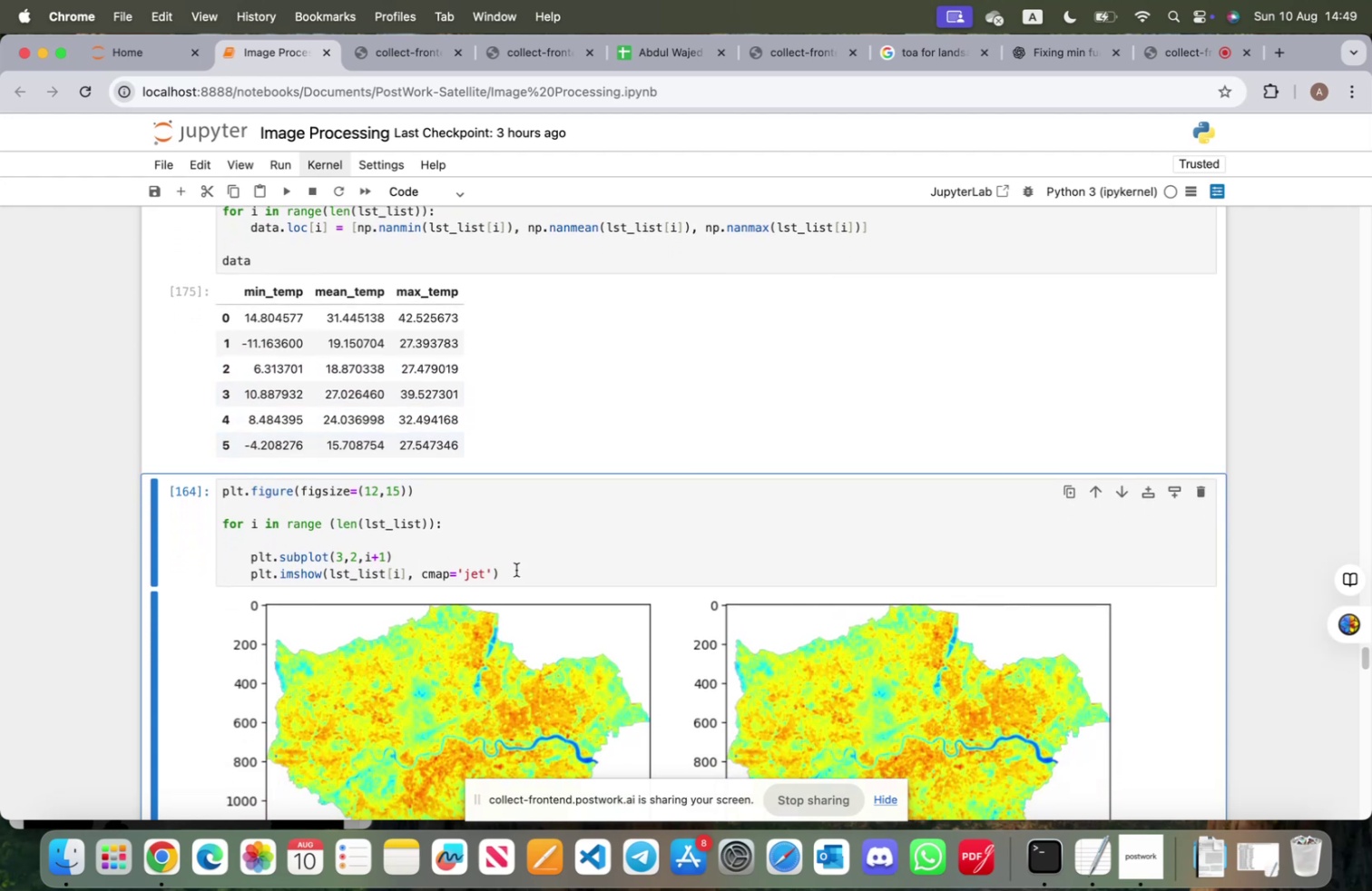 
key(Shift+Enter)
 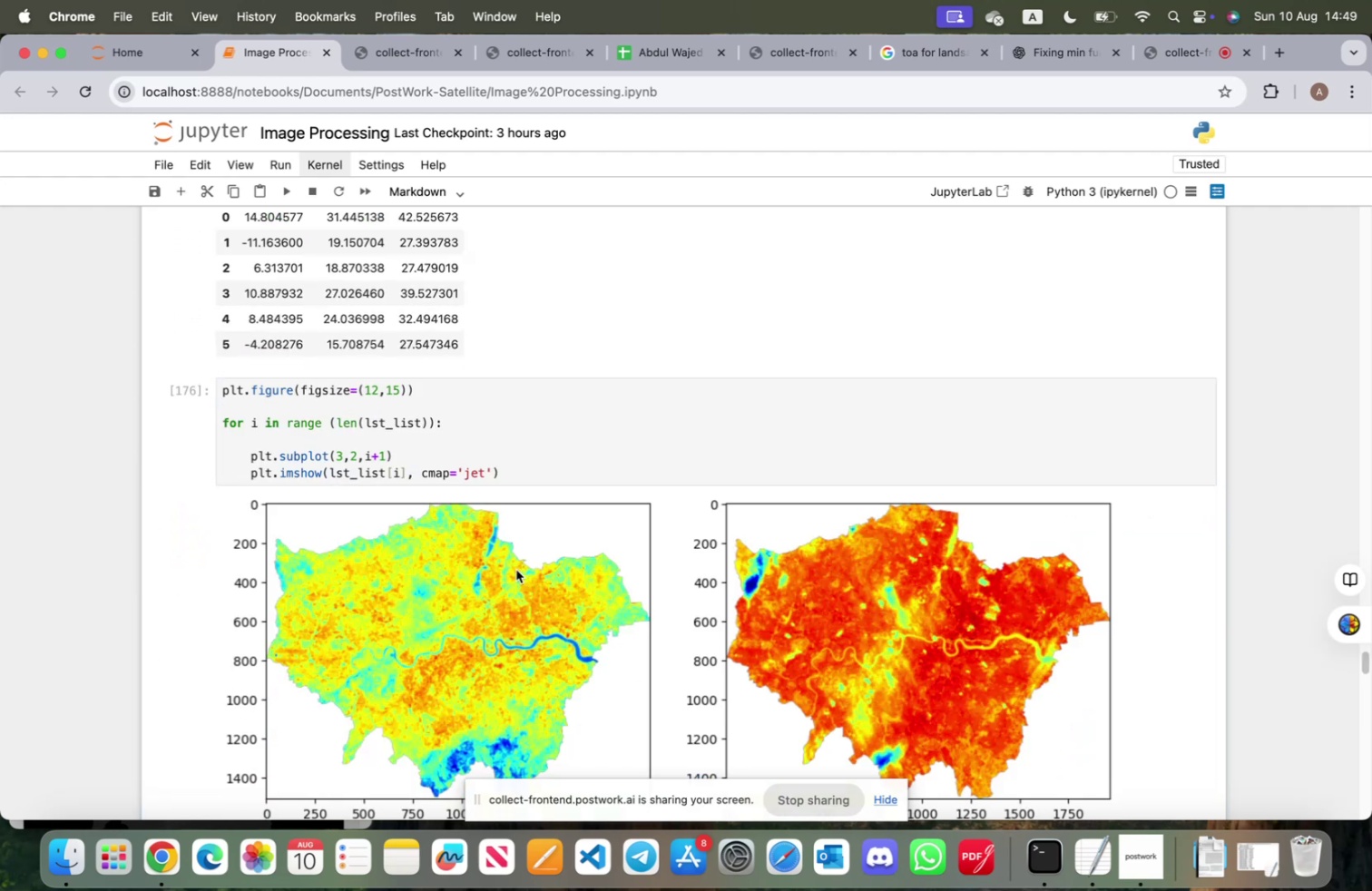 
scroll: coordinate [497, 555], scroll_direction: down, amount: 30.0
 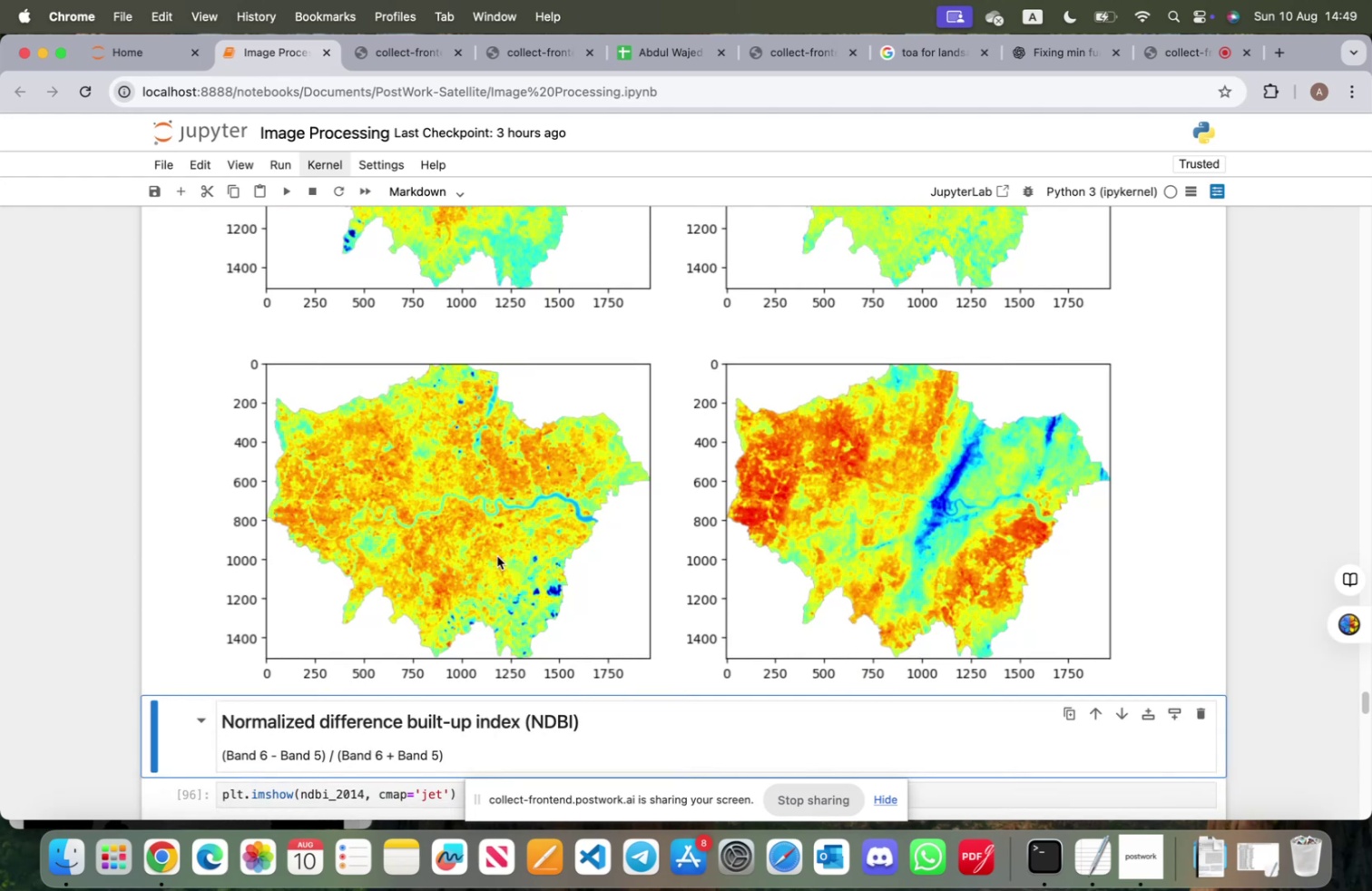 
wait(7.82)
 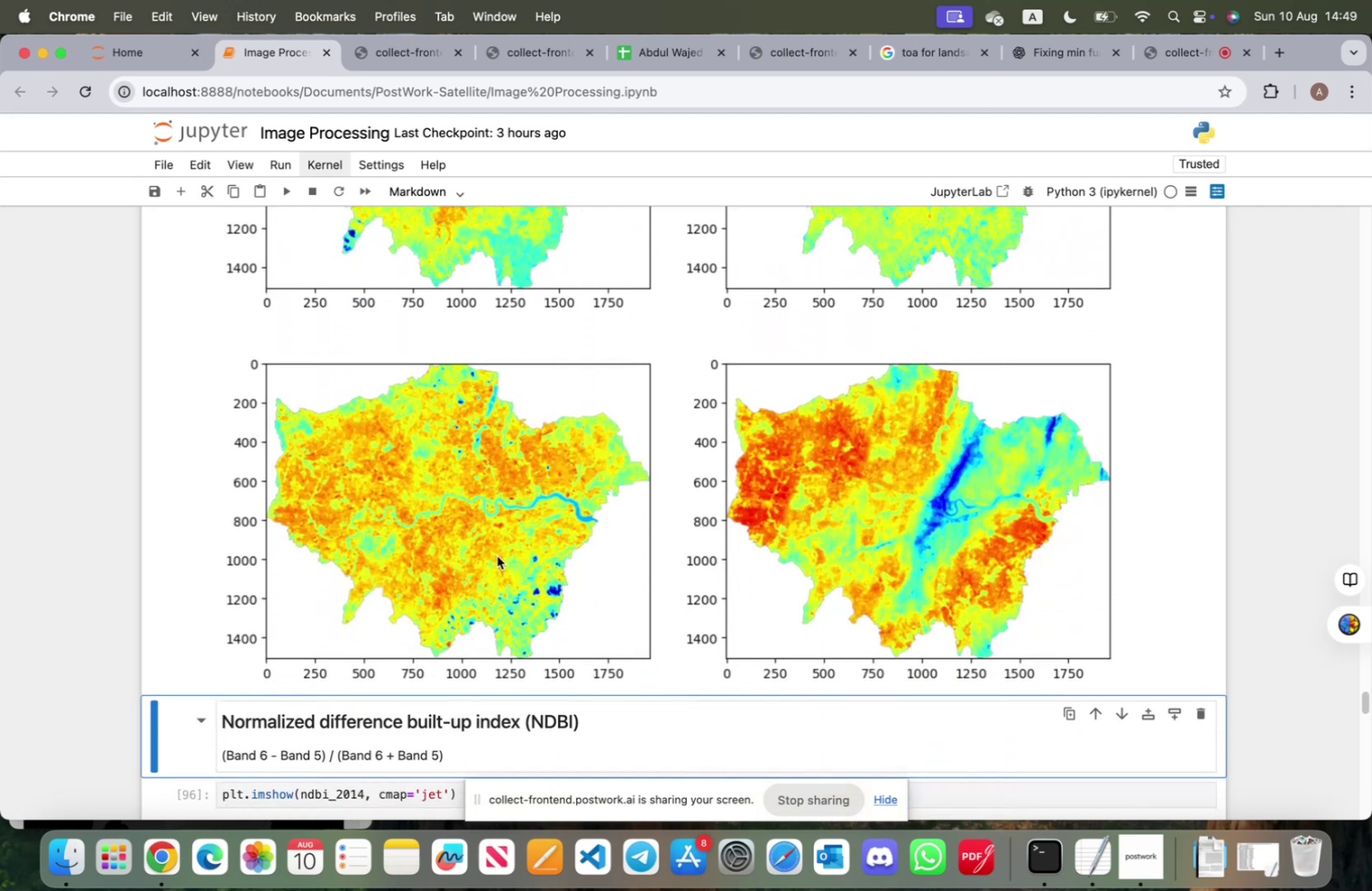 
scroll: coordinate [495, 557], scroll_direction: down, amount: 8.0
 